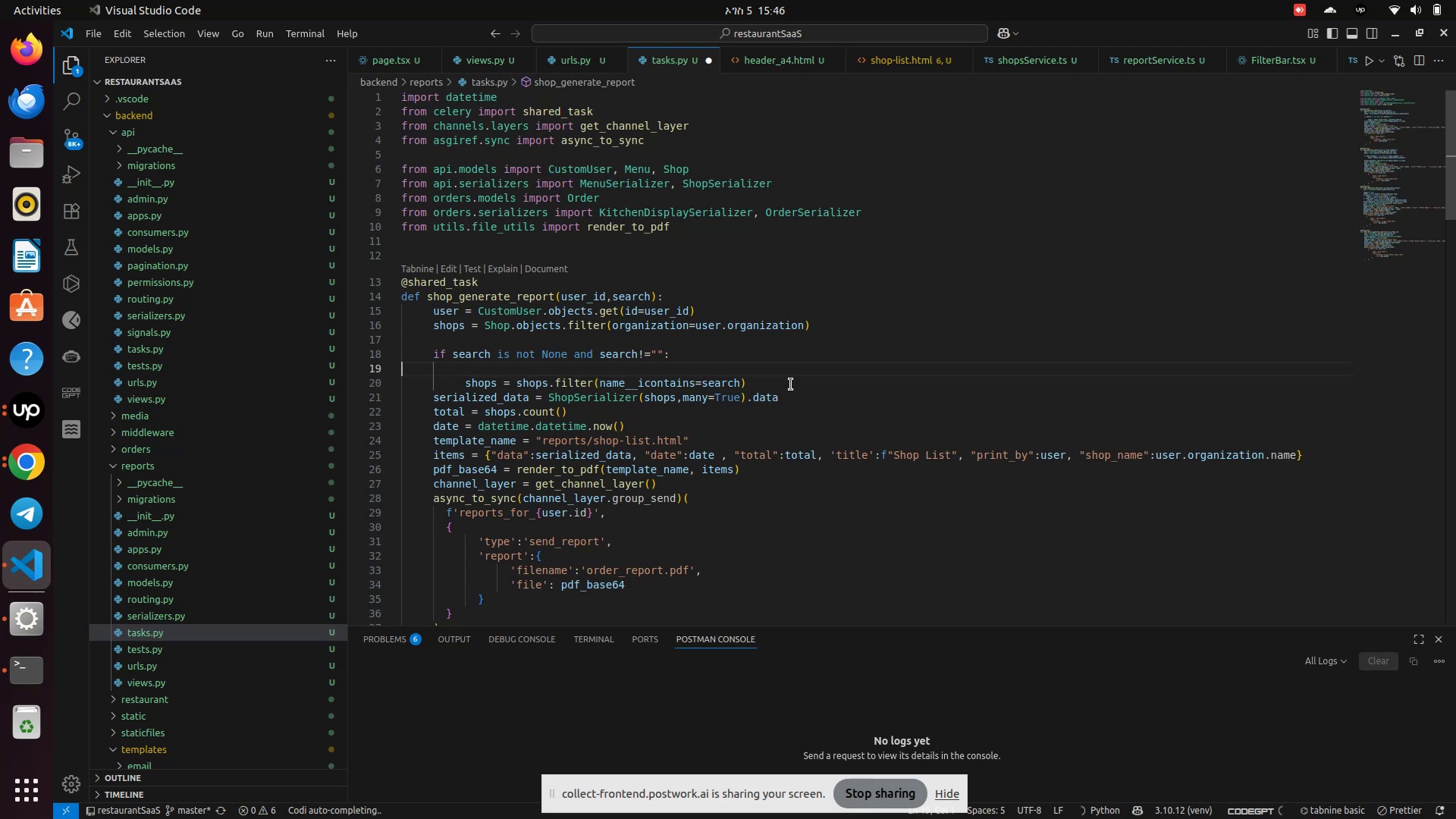 
key(Backspace)
 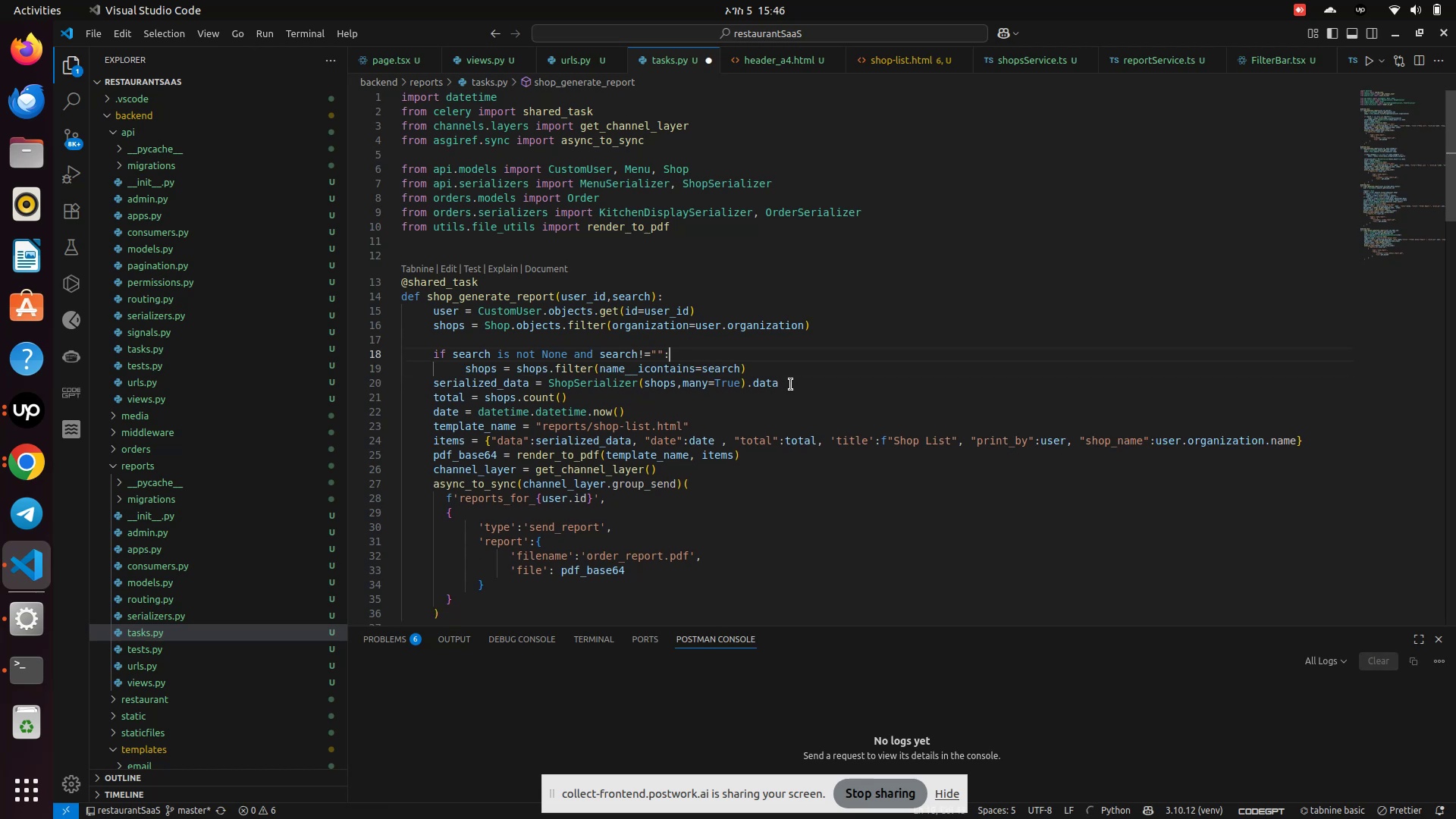 
wait(7.38)
 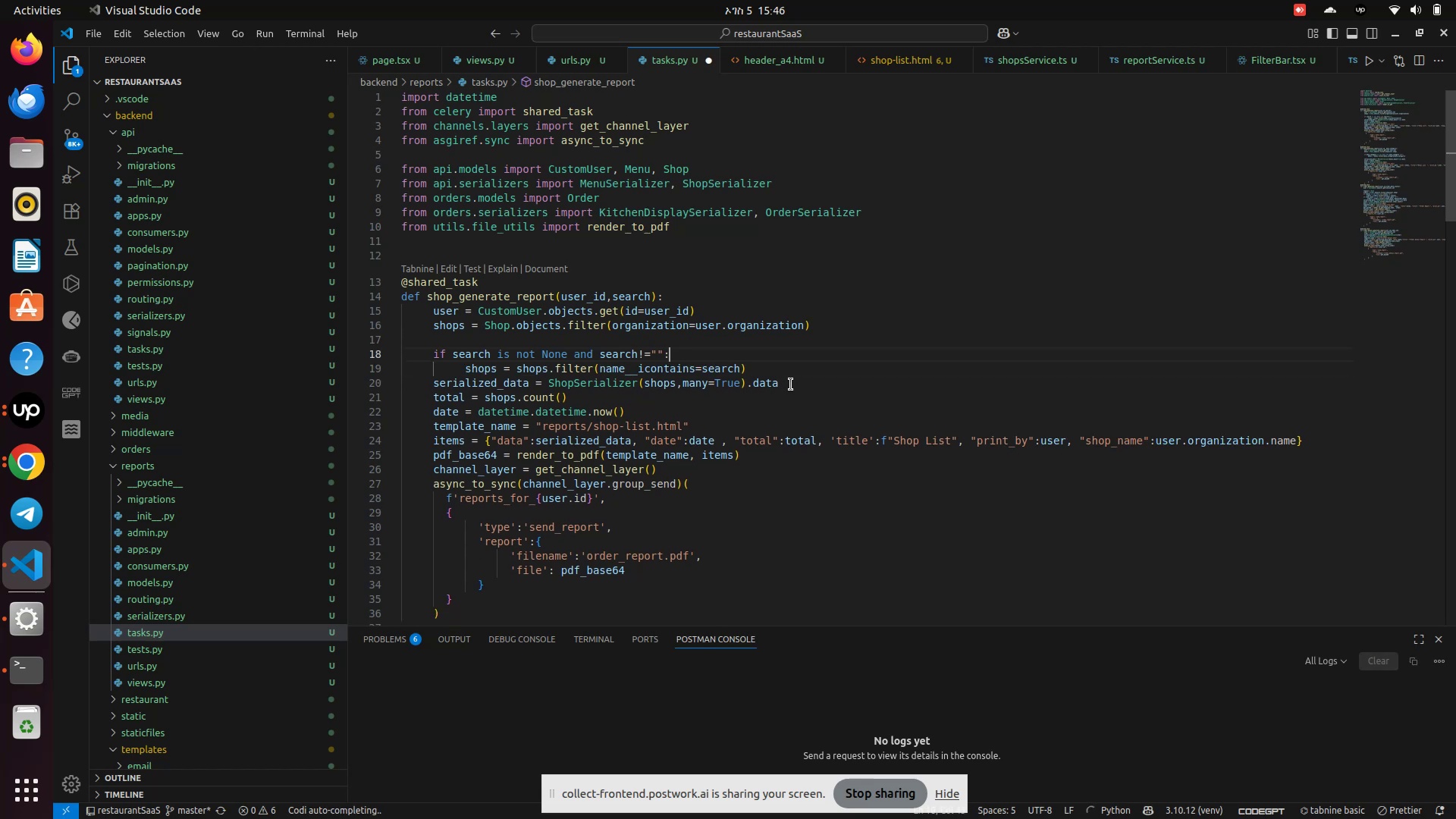 
key(Control+S)
 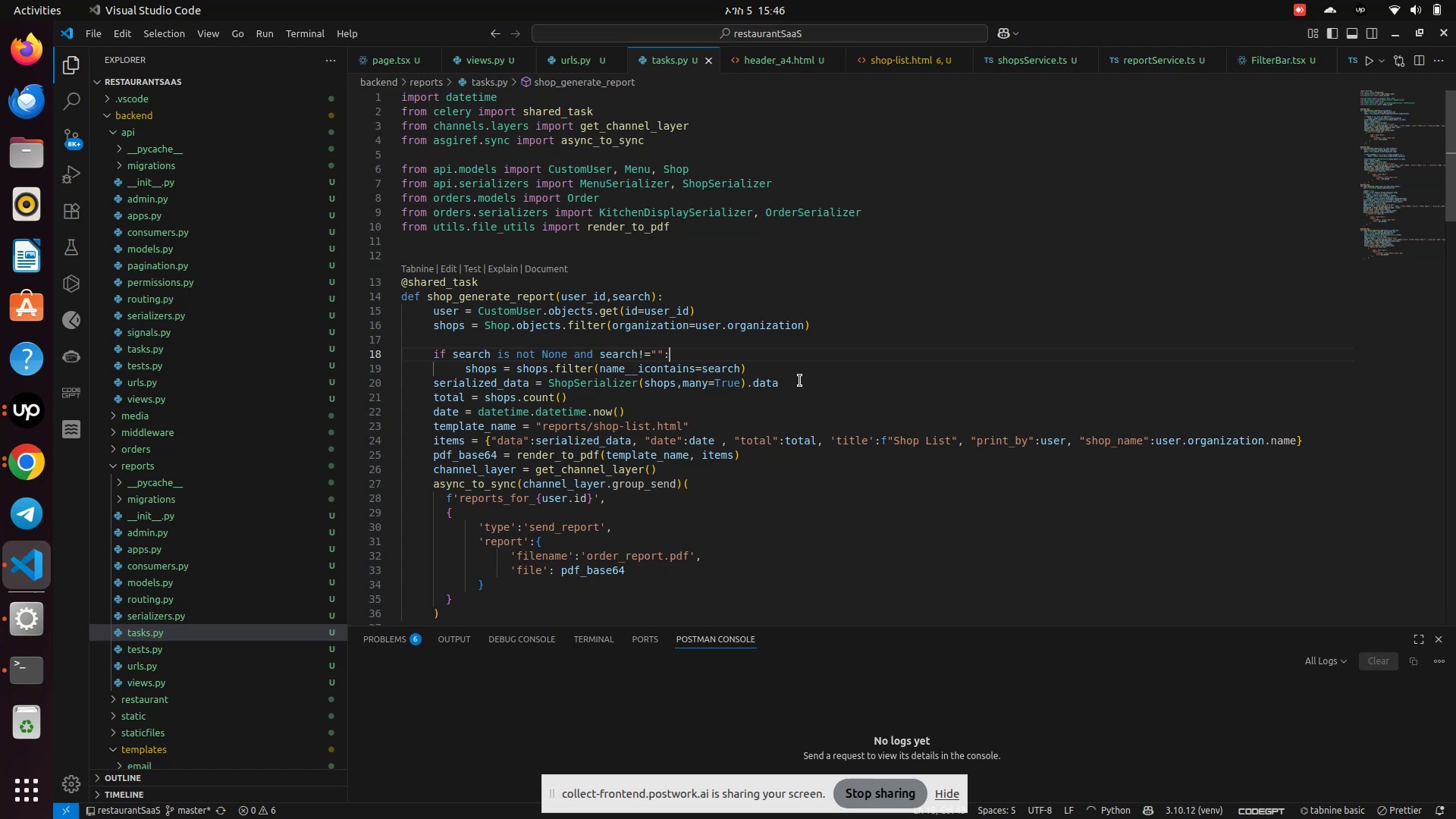 
key(Control+S)
 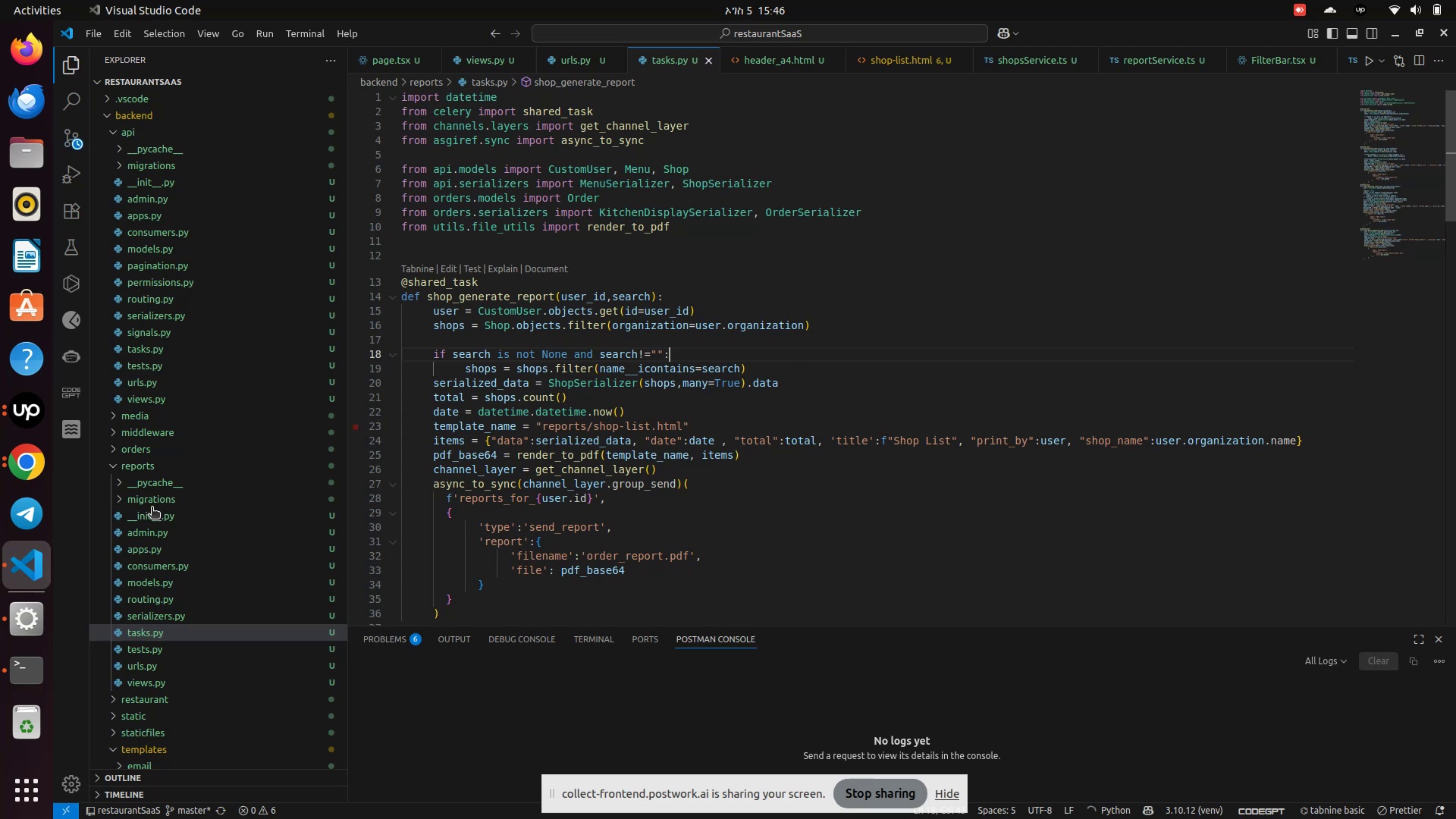 
left_click([16, 461])
 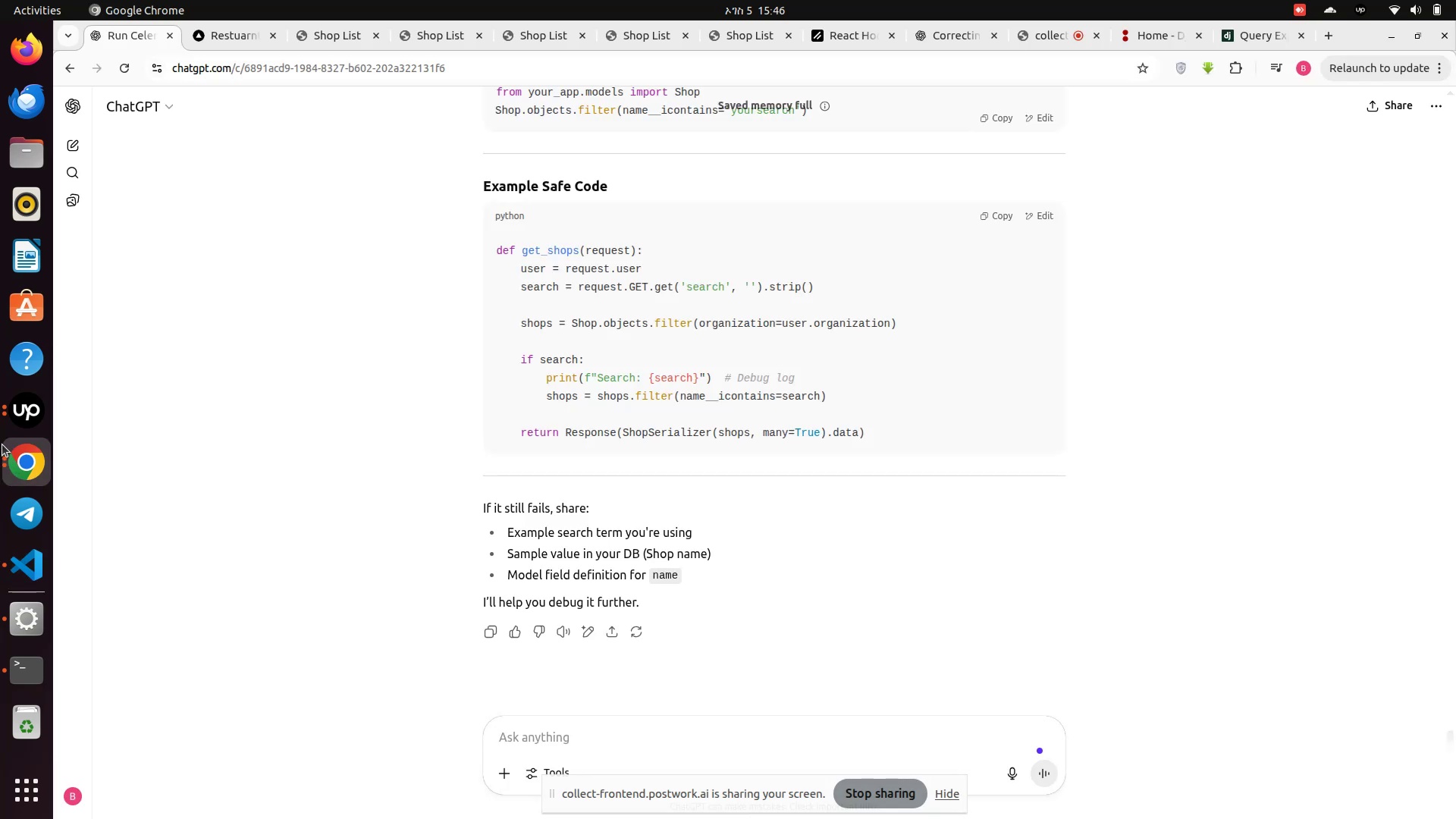 
wait(7.38)
 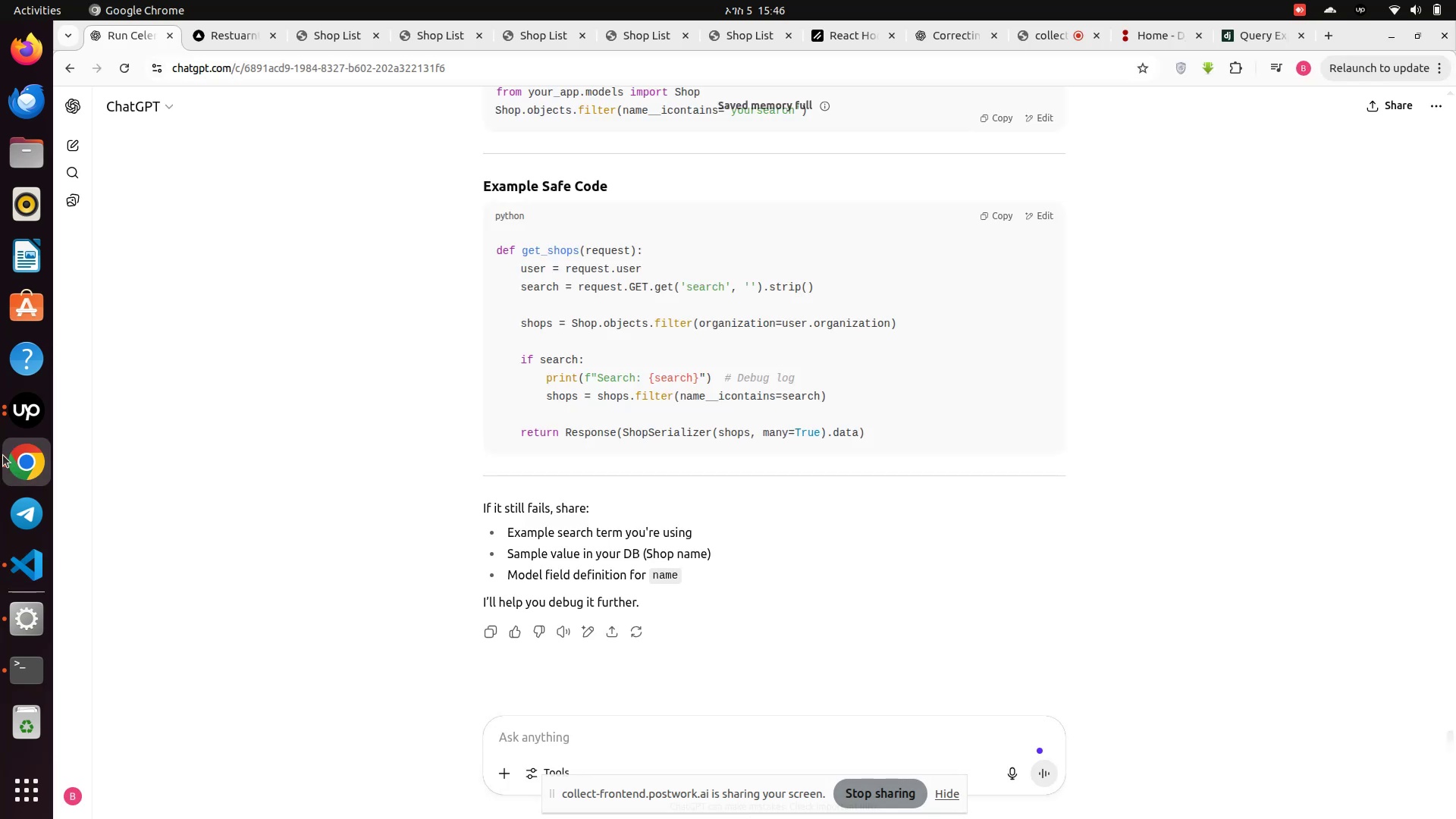 
left_click([547, 733])
 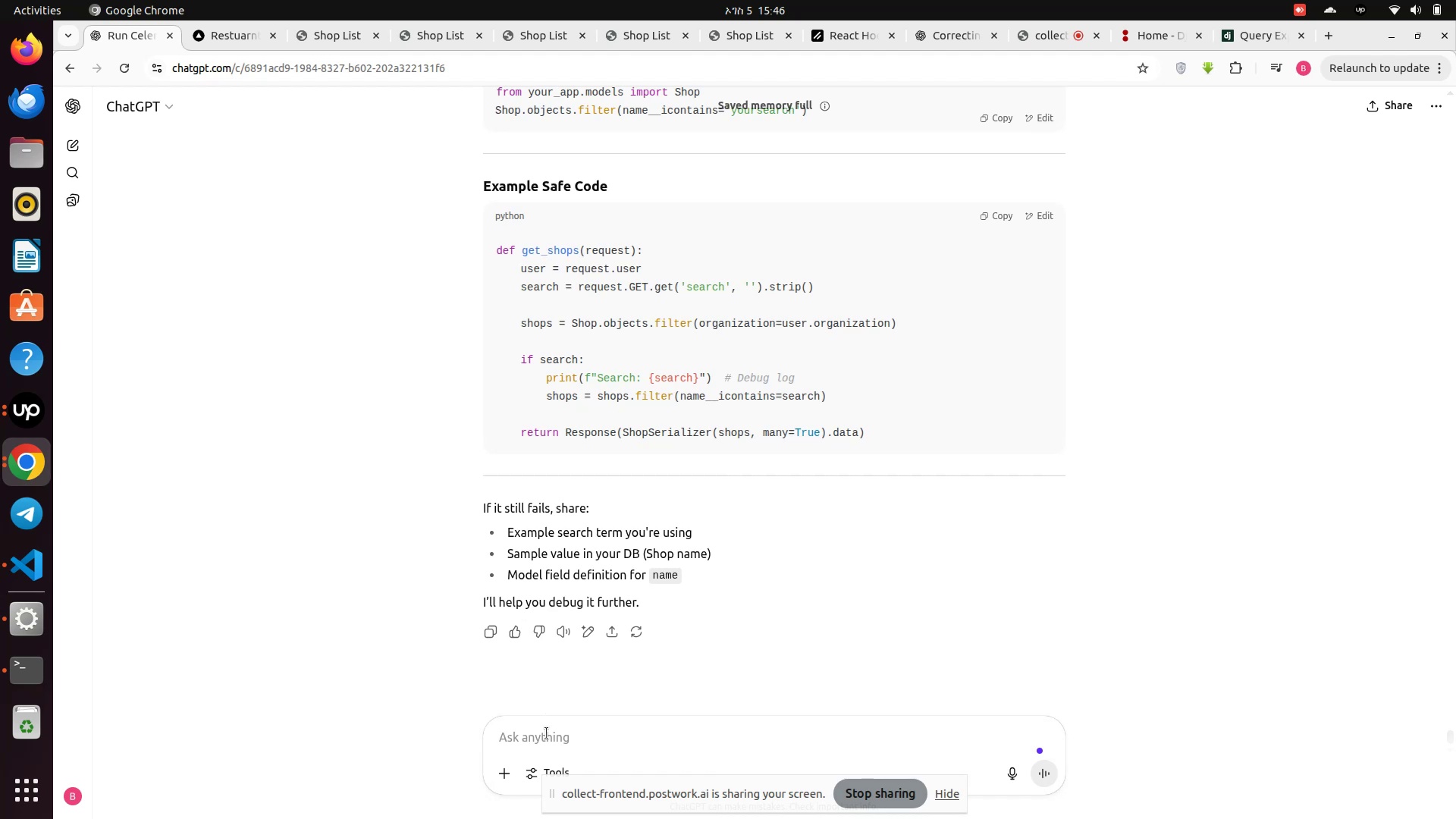 
type(every thing is okk on )
key(Backspace)
type(ly )
 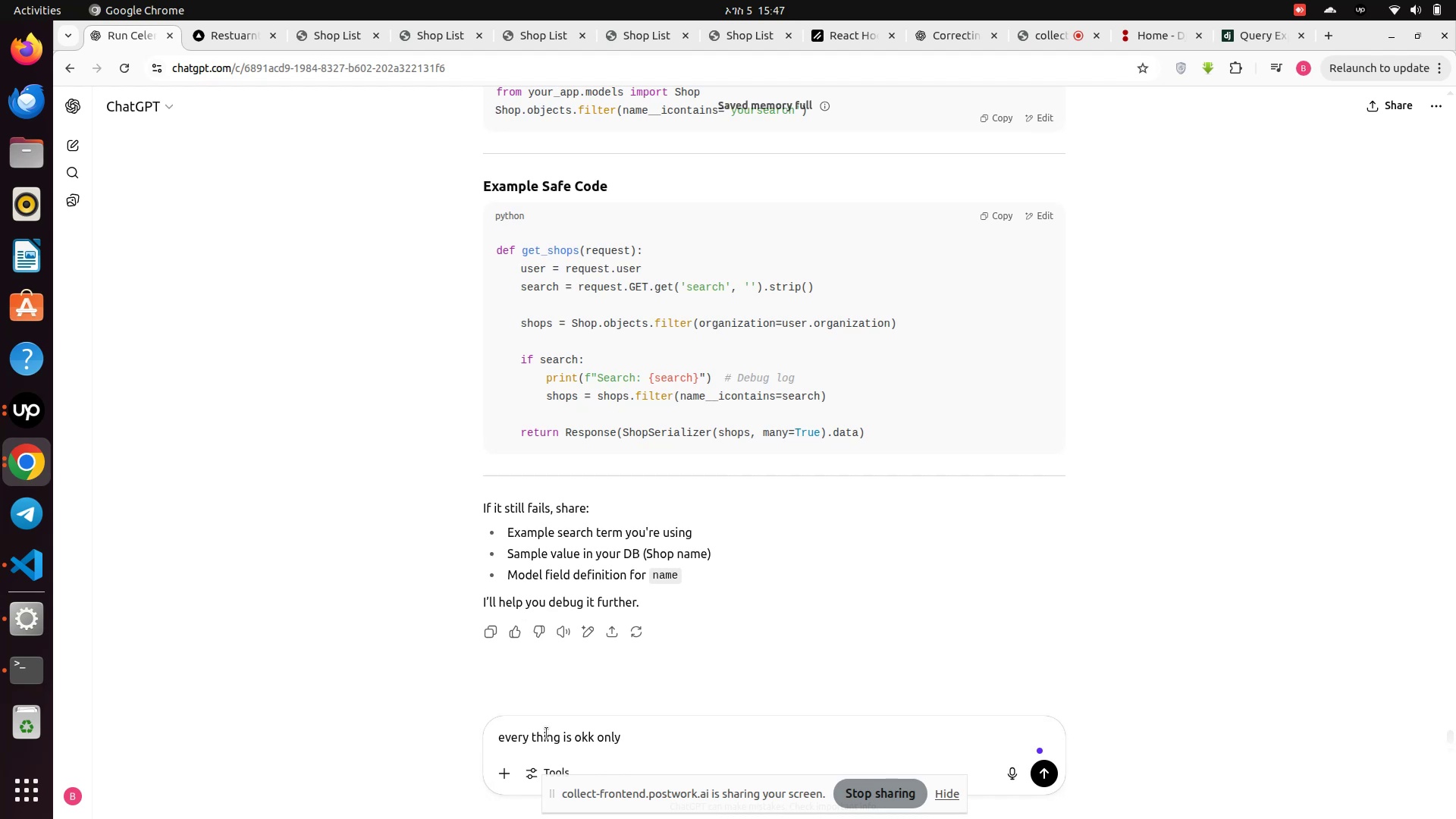 
key(Control+V)
 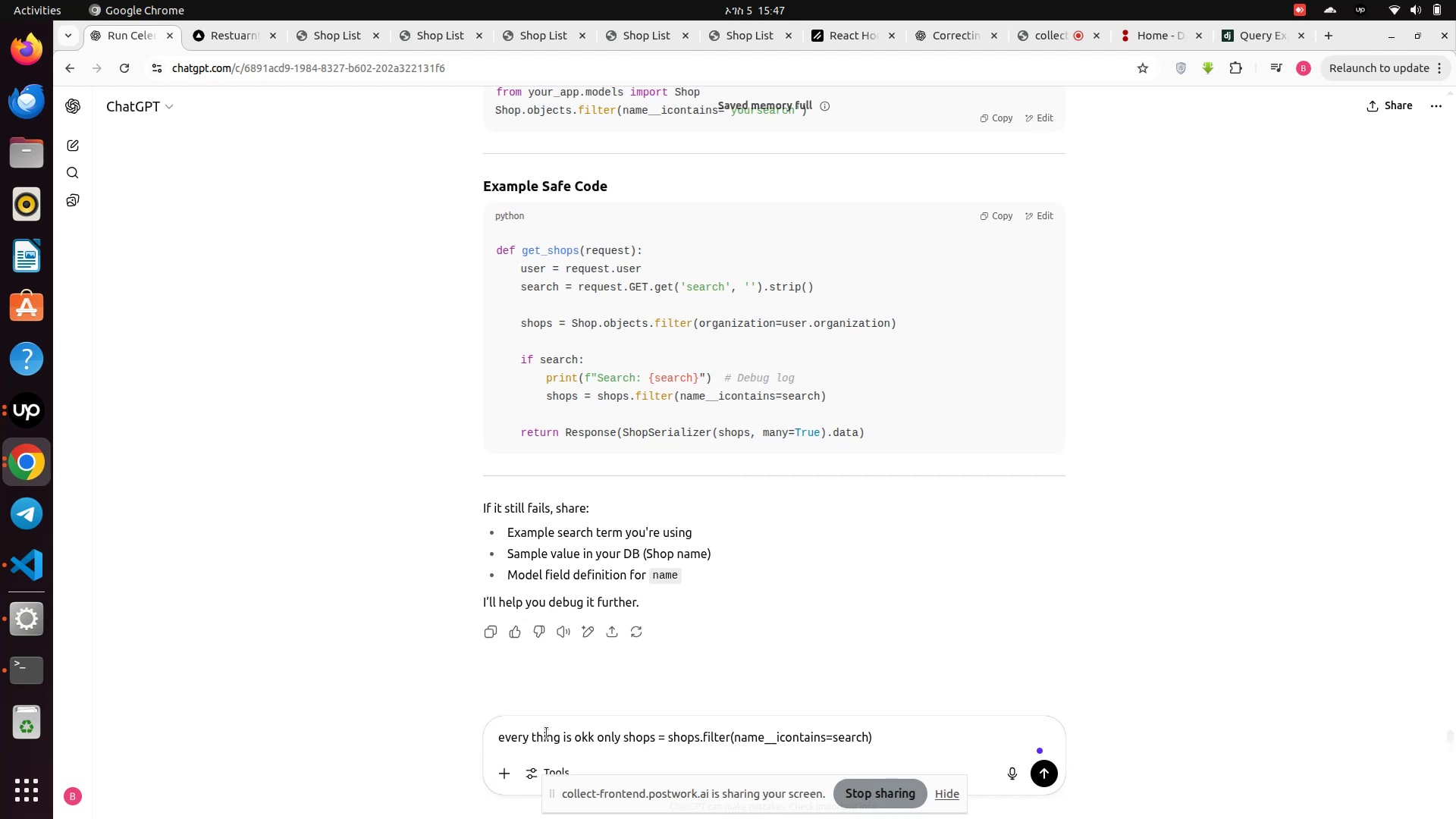 
key(Enter)
 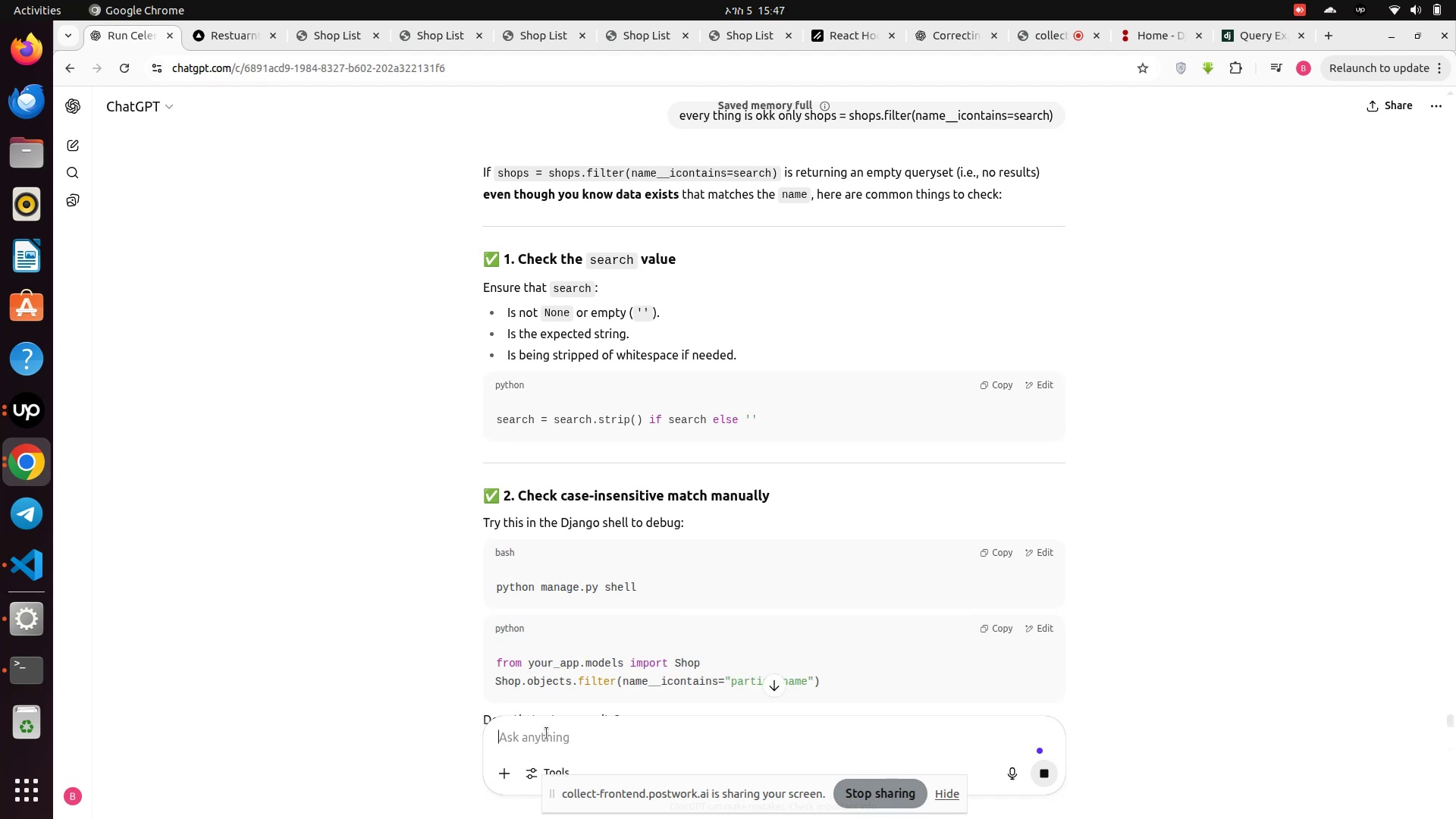 
wait(21.31)
 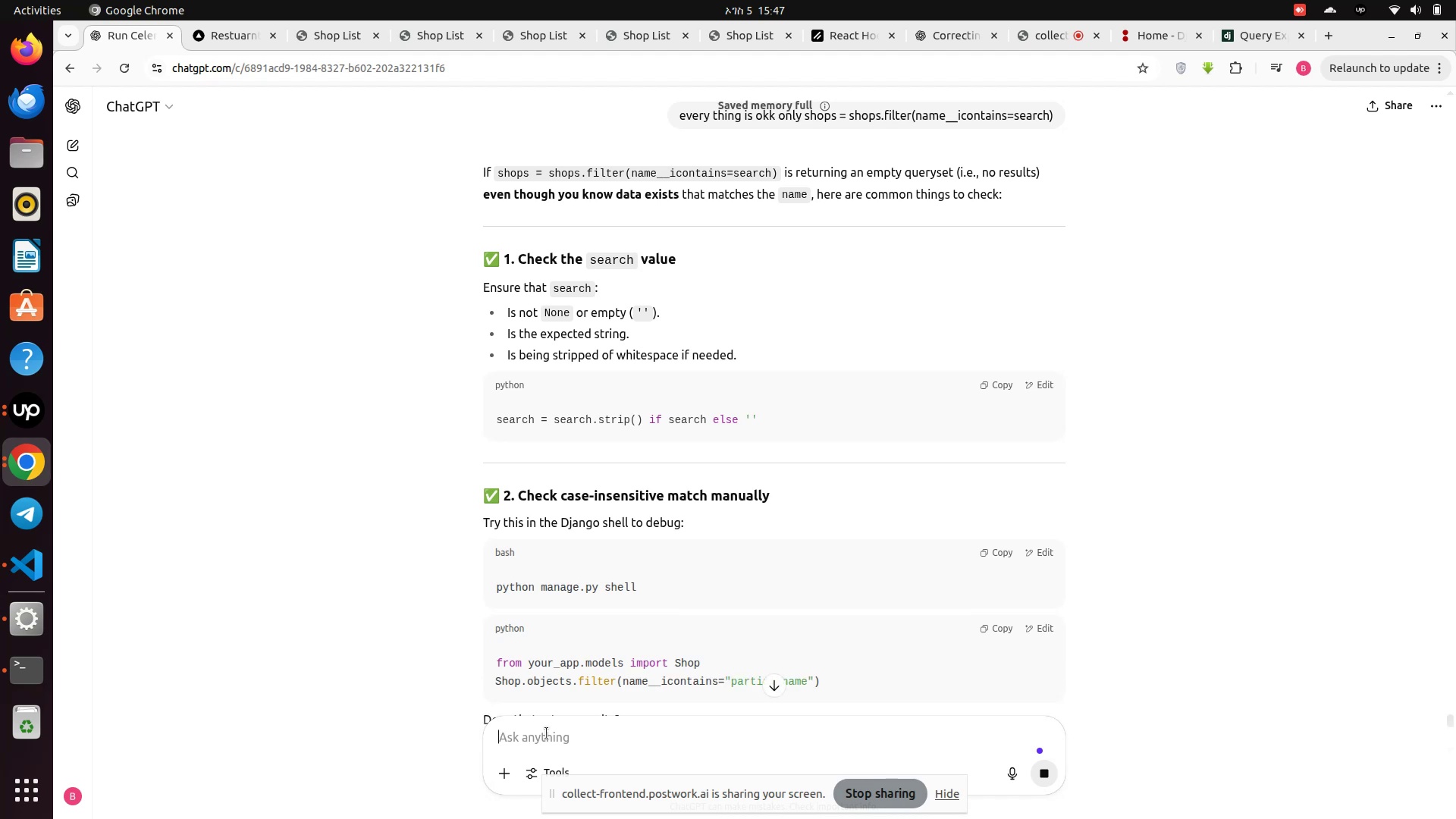 
scroll: coordinate [648, 596], scroll_direction: down, amount: 9.0
 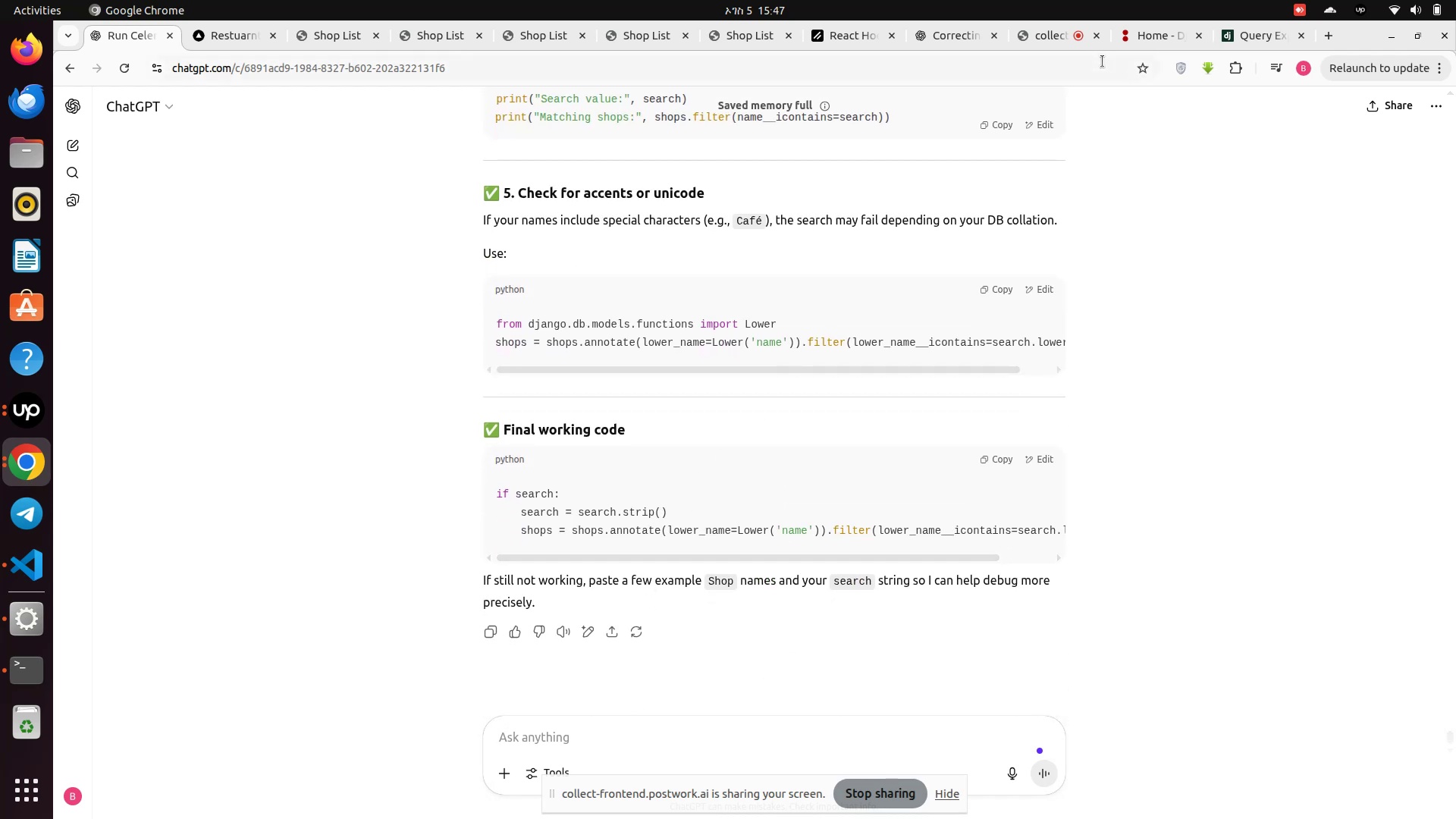 
wait(5.6)
 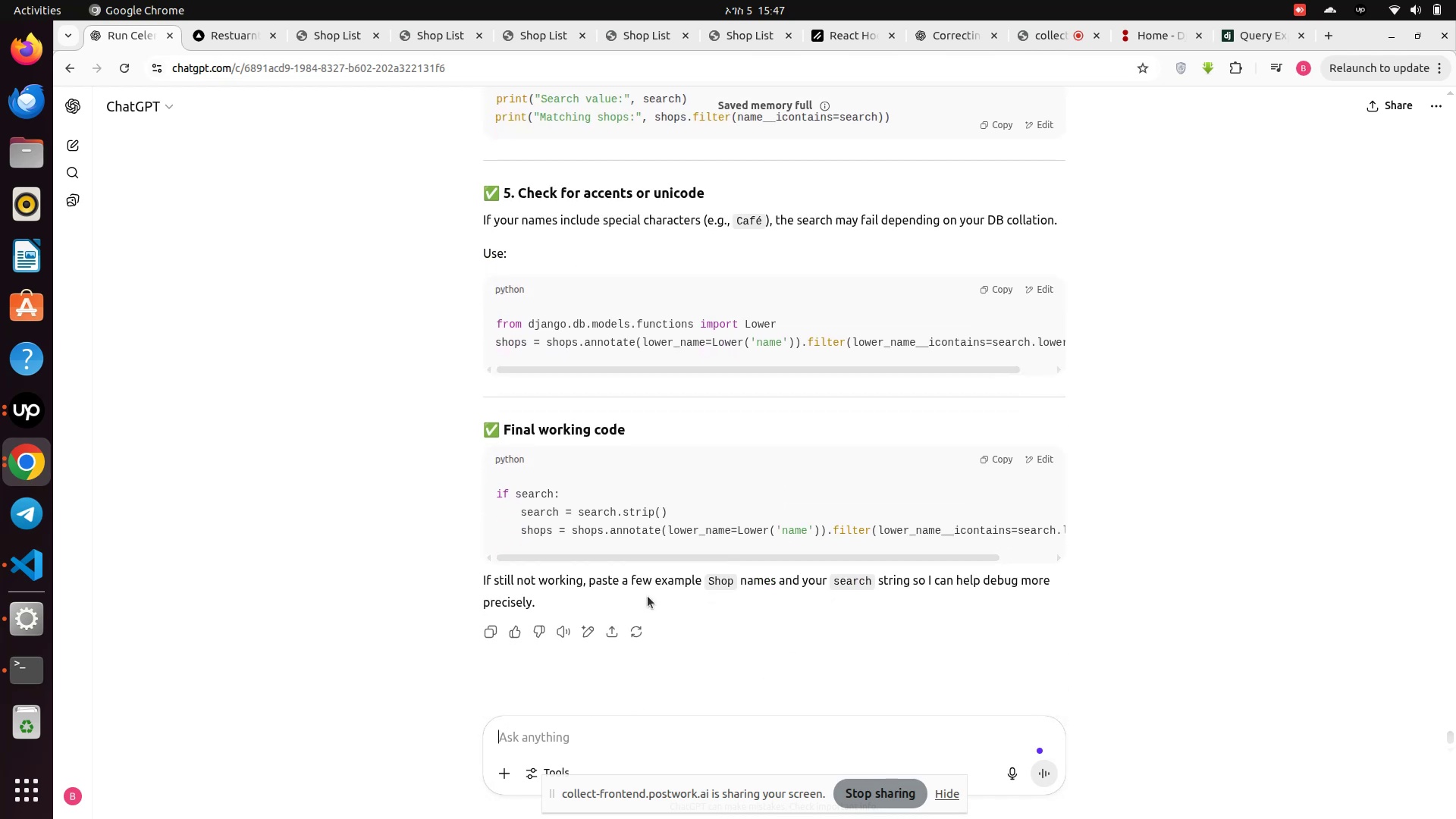 
left_click([1329, 38])
 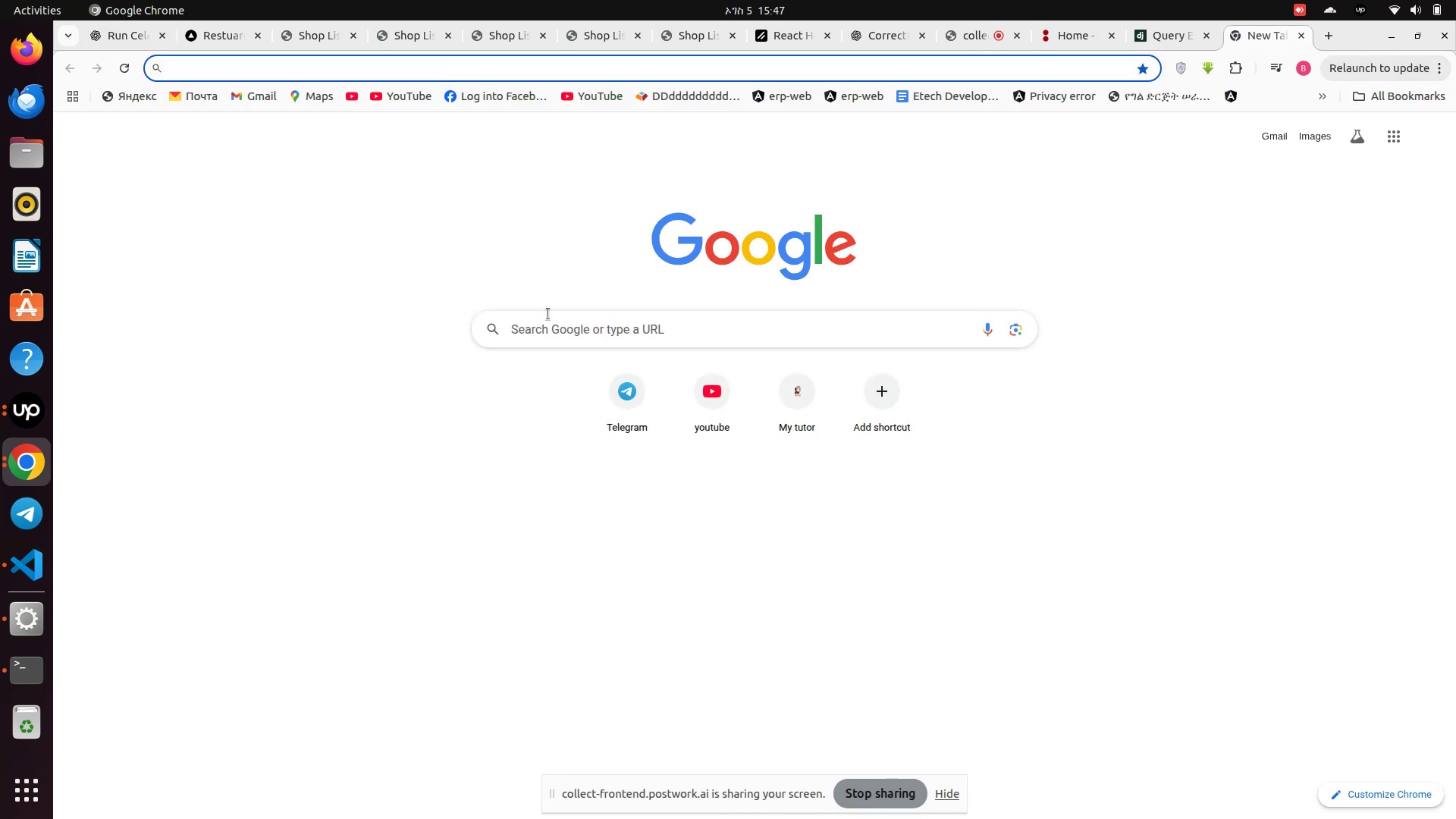 
left_click([552, 334])
 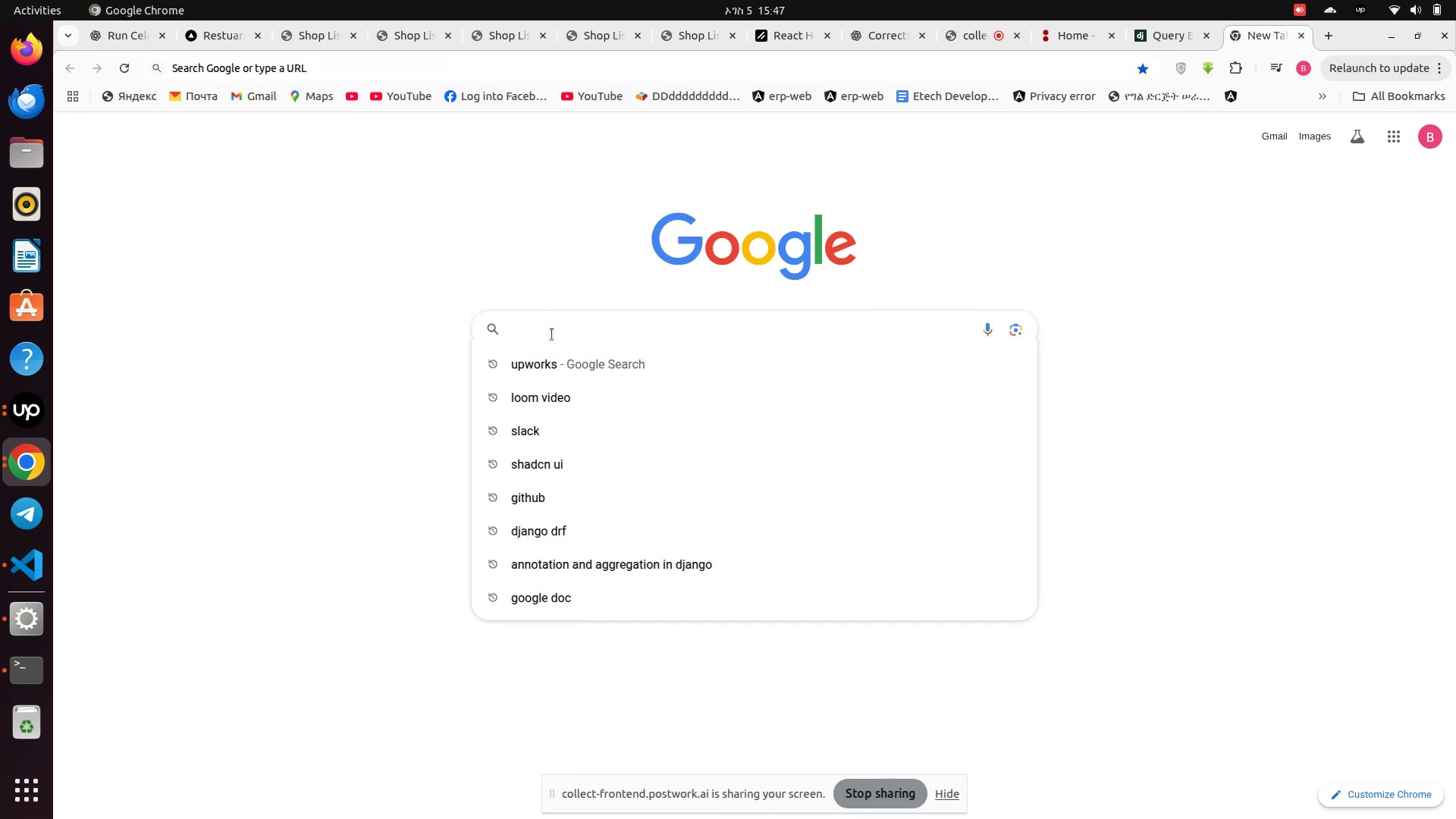 
type(icontains in django )
 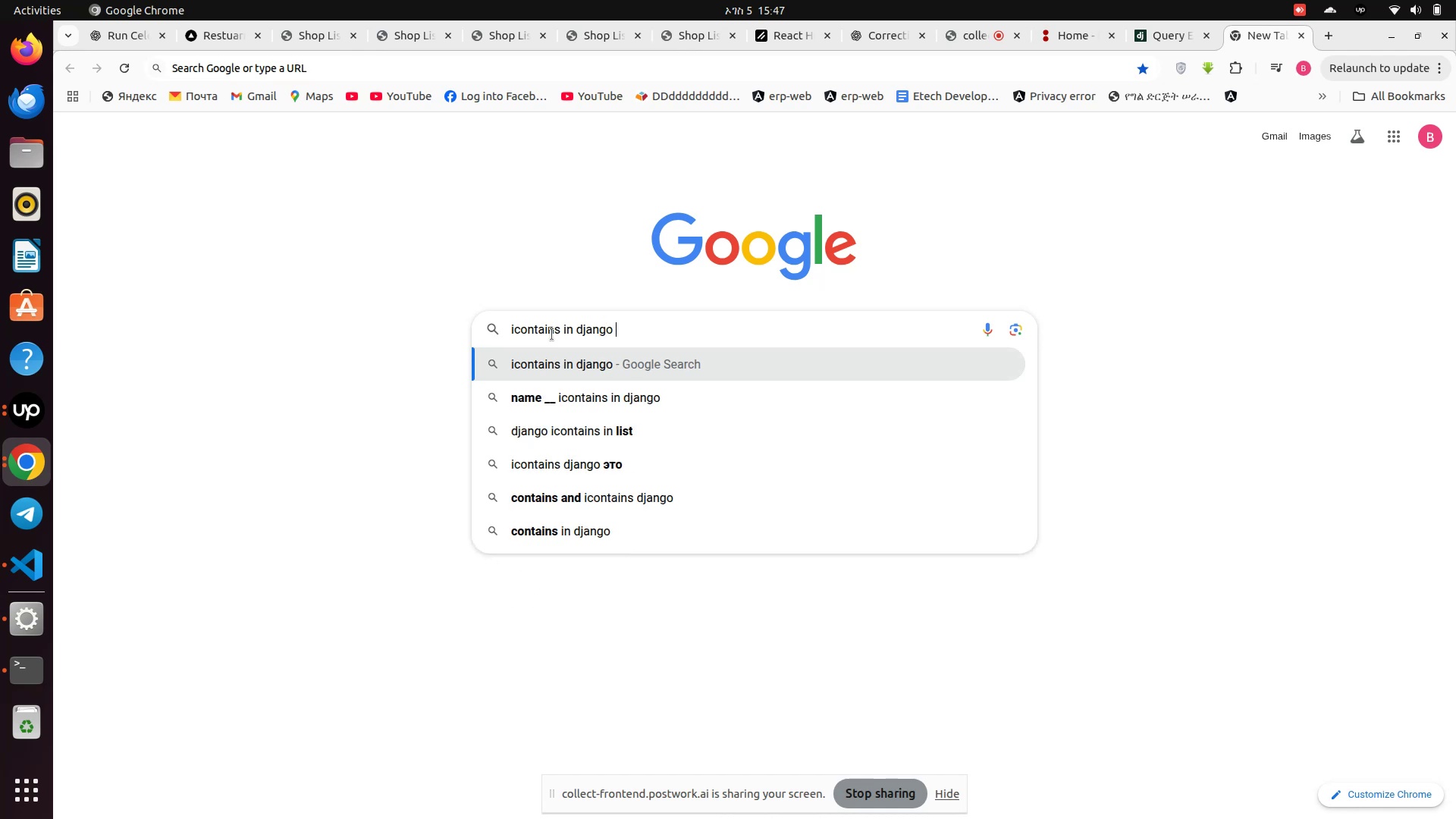 
key(Enter)
 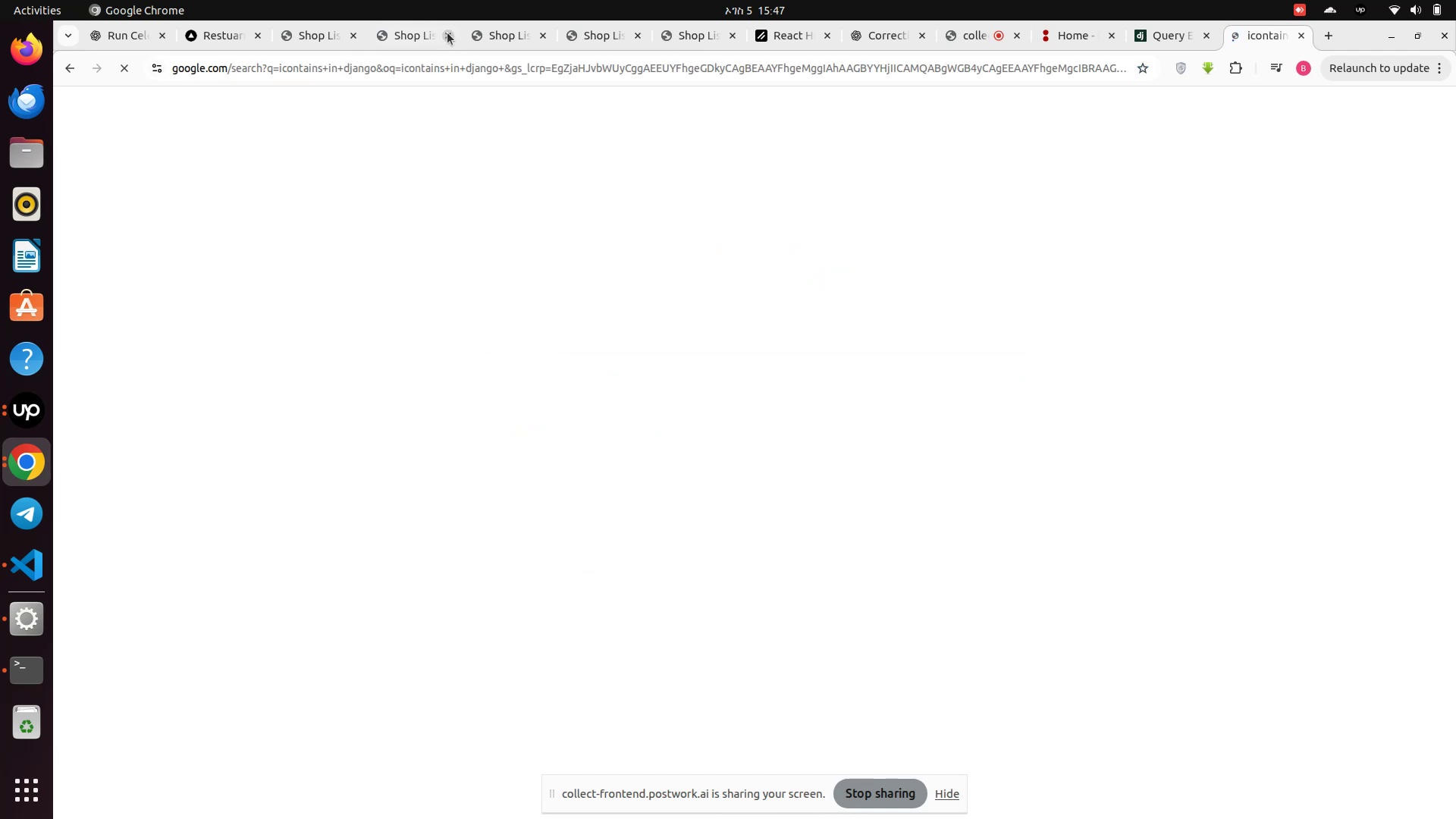 
left_click([447, 33])
 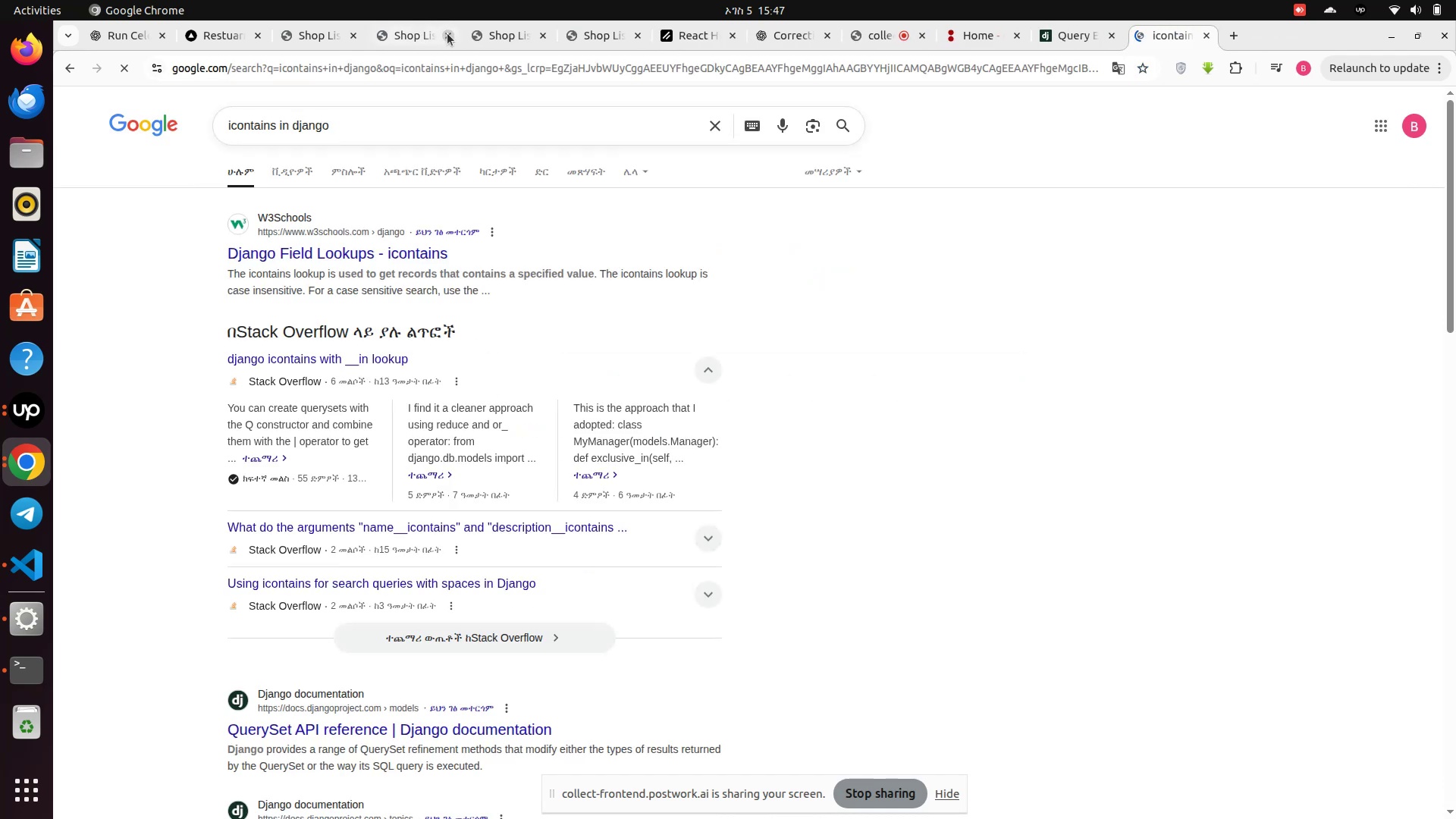 
left_click([447, 33])
 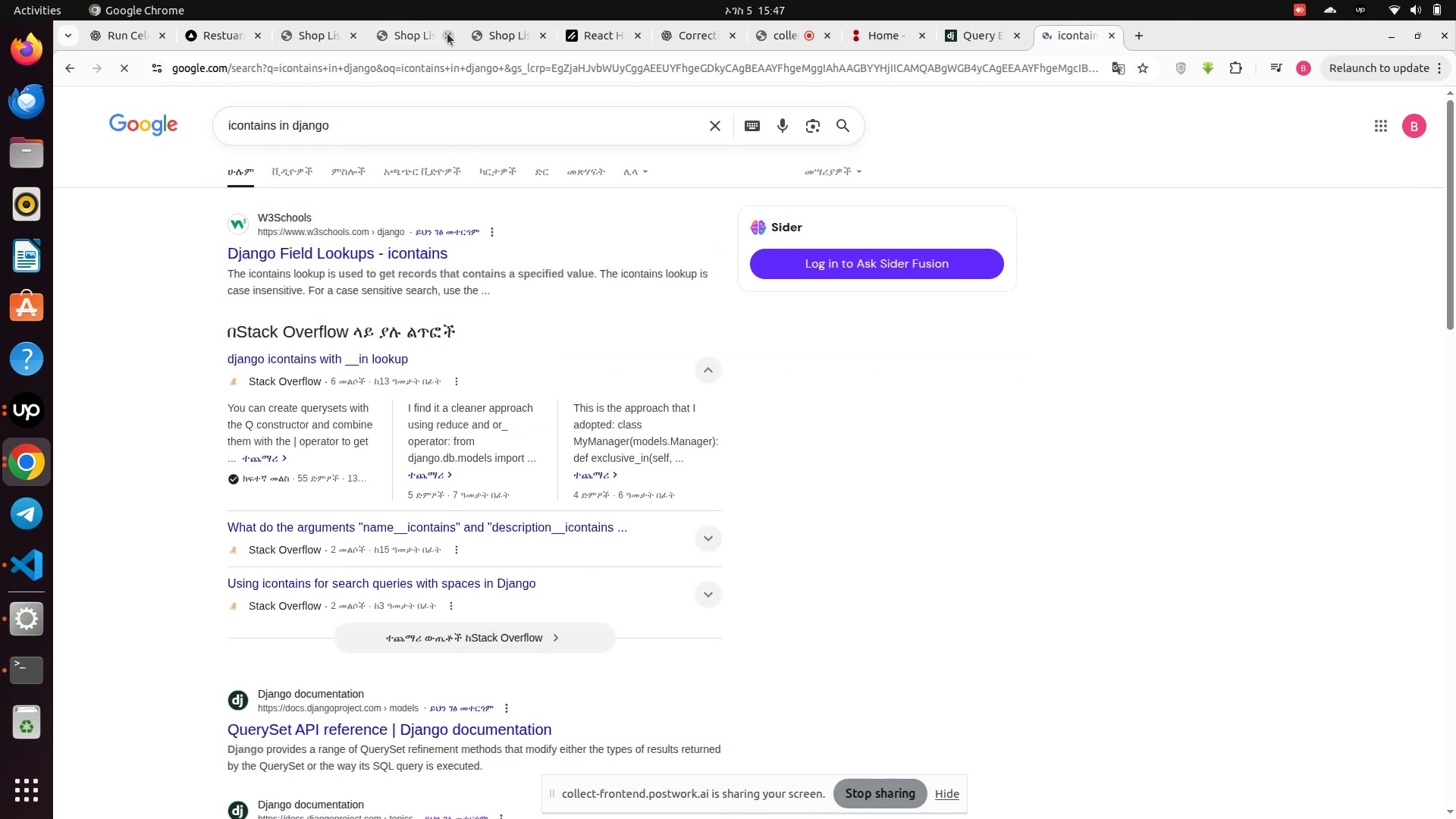 
left_click([447, 33])
 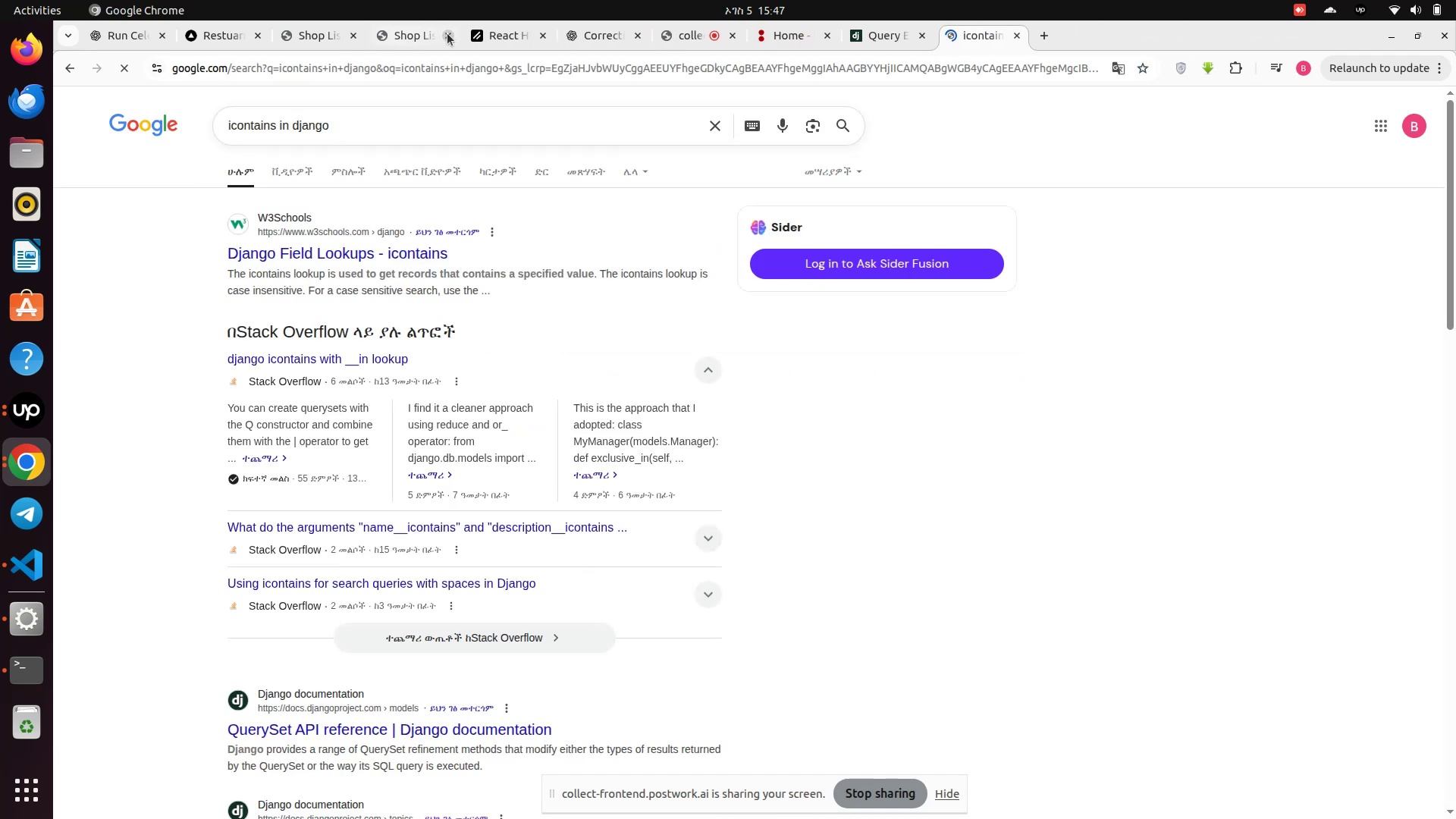 
left_click([447, 33])
 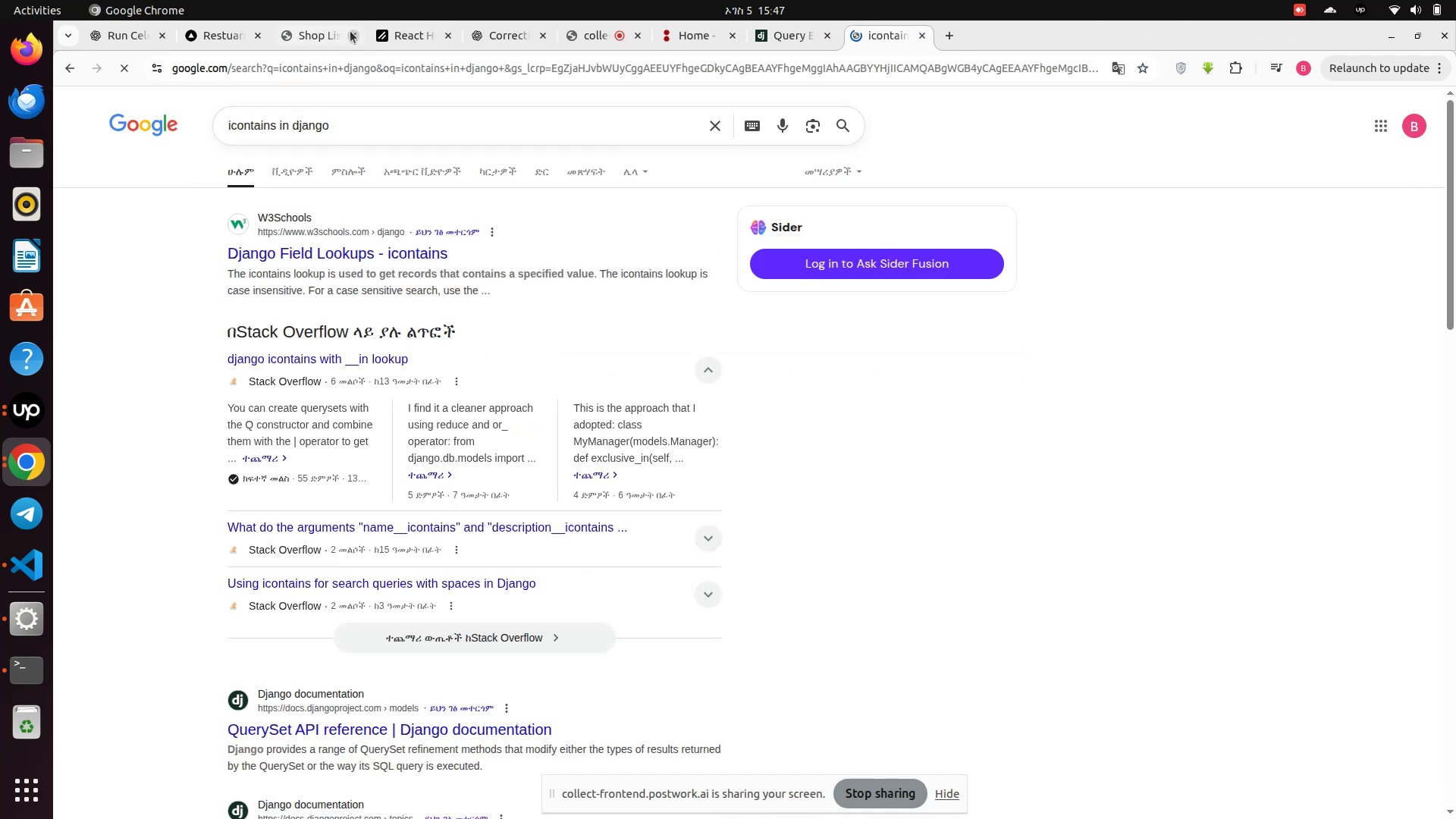 
left_click([351, 32])
 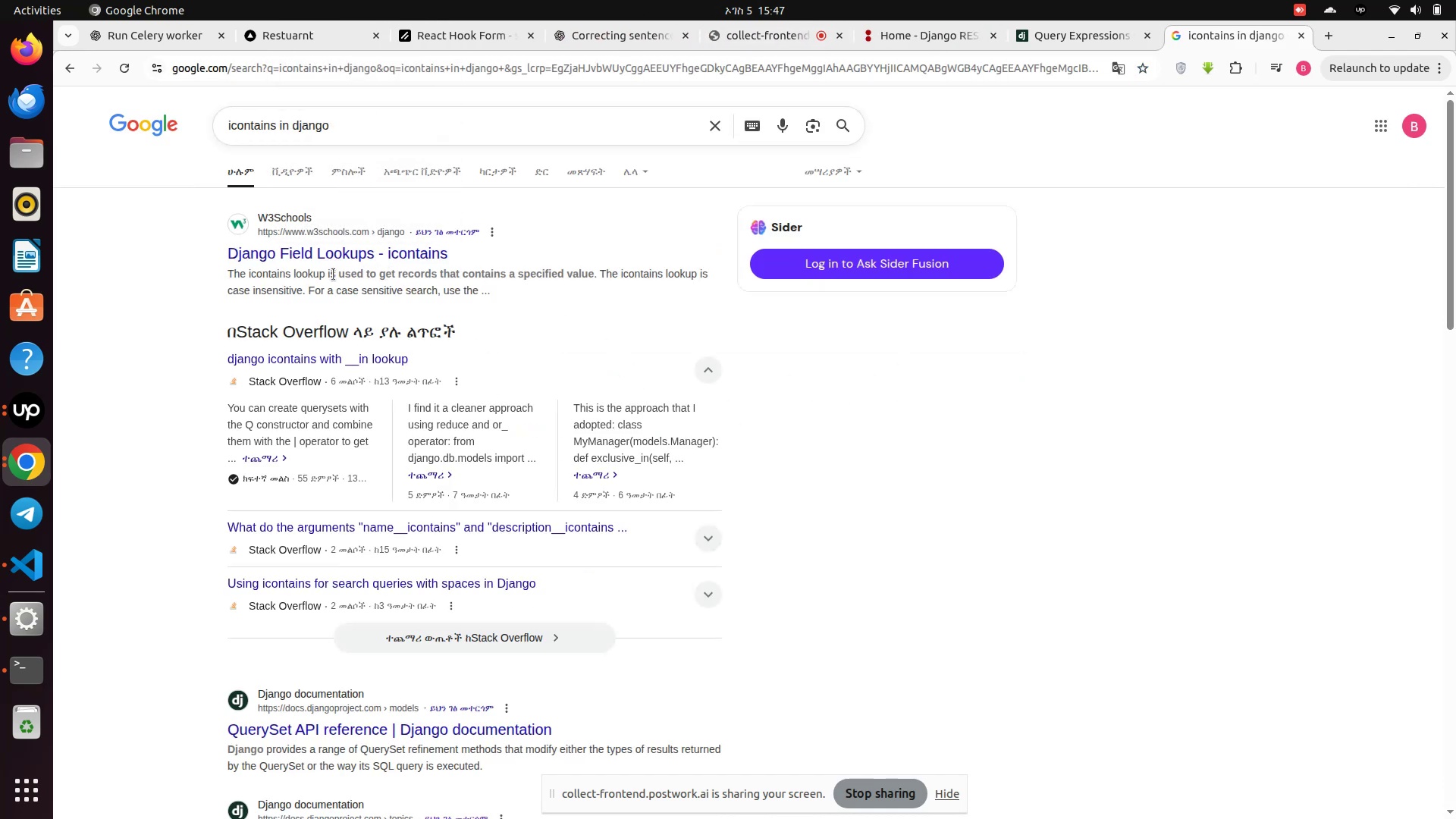 
left_click([306, 254])
 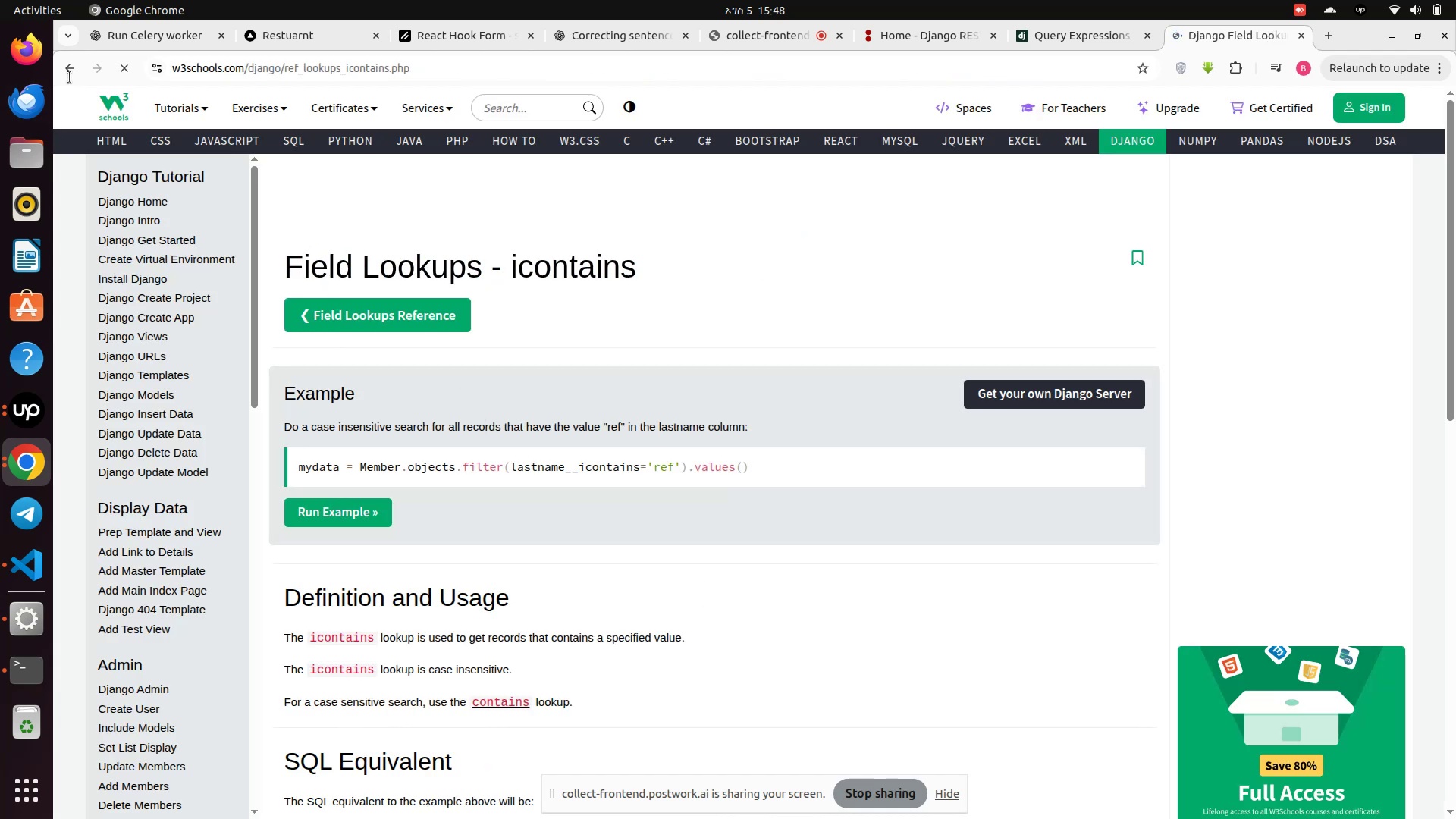 
left_click([71, 67])
 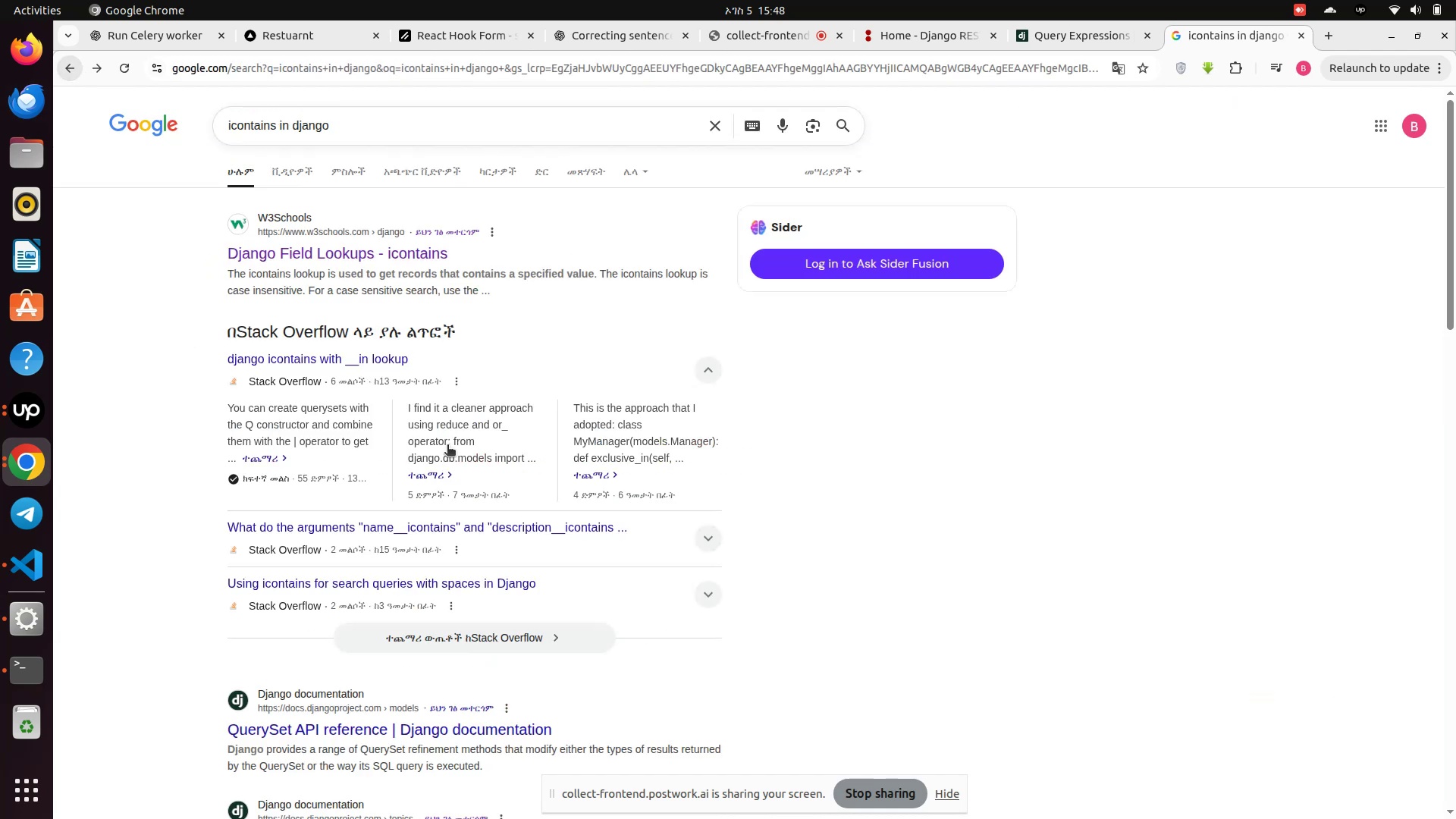 
scroll: coordinate [374, 589], scroll_direction: down, amount: 4.0
 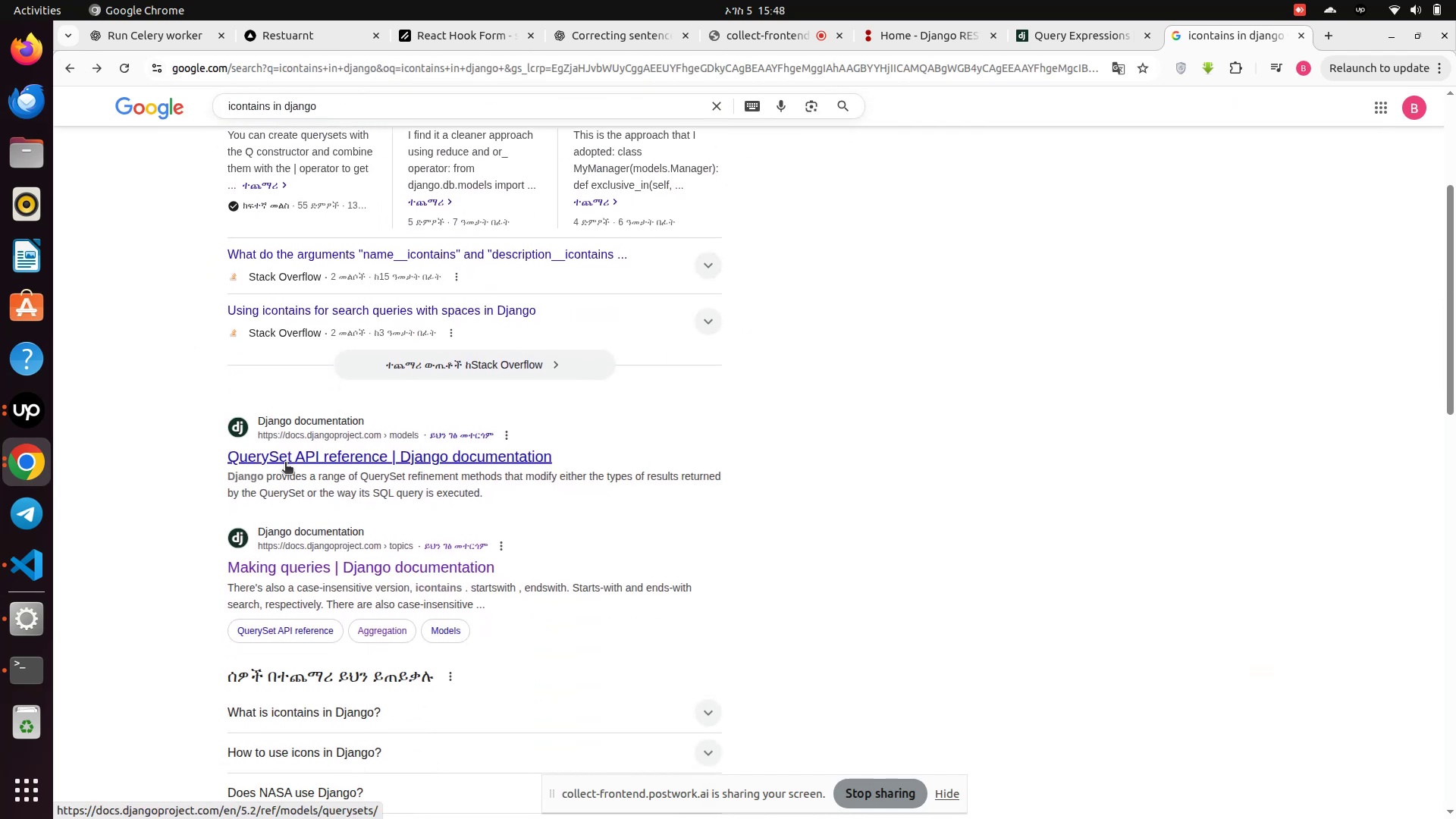 
left_click([285, 463])
 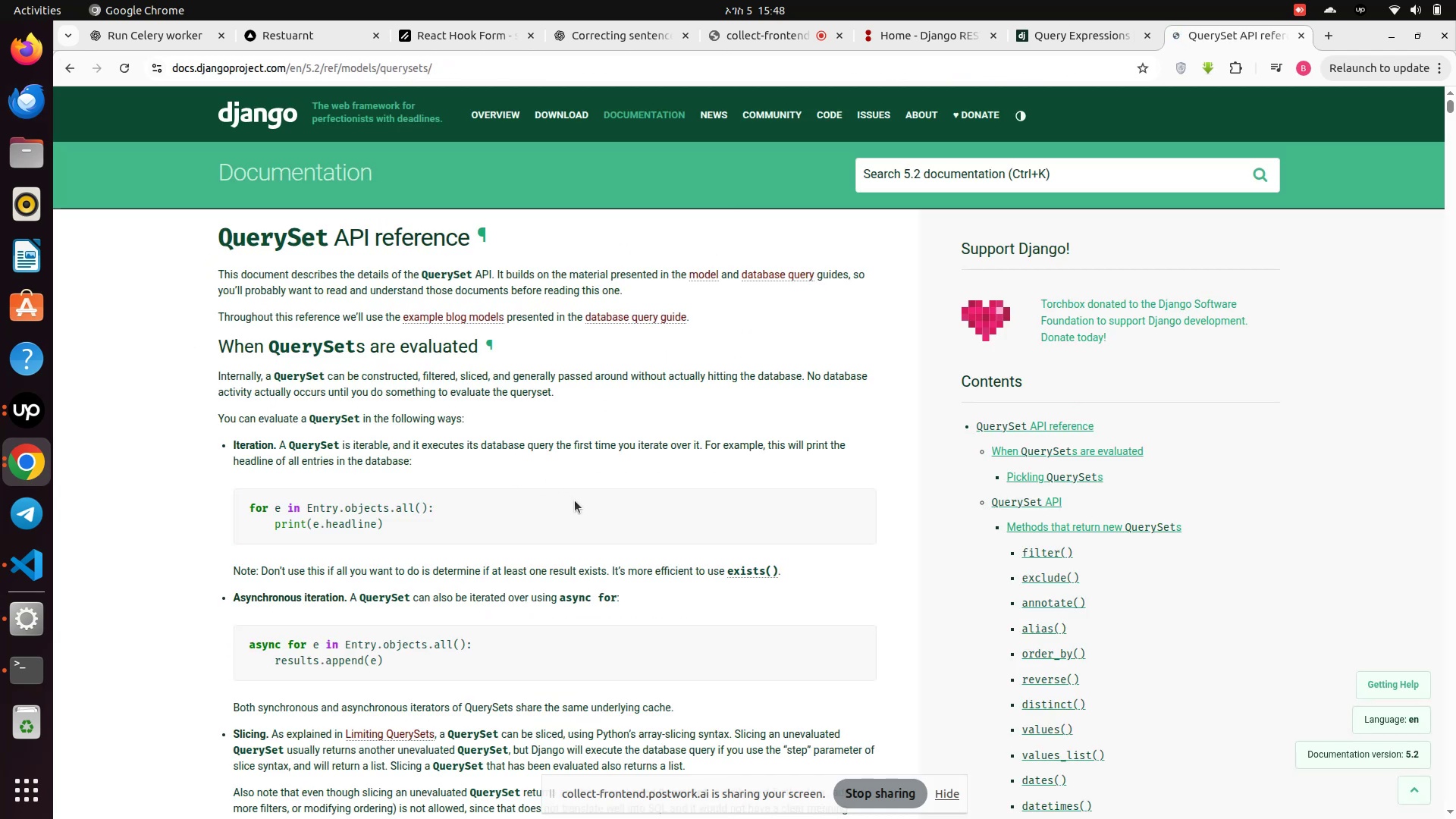 
scroll: coordinate [575, 500], scroll_direction: down, amount: 2.0
 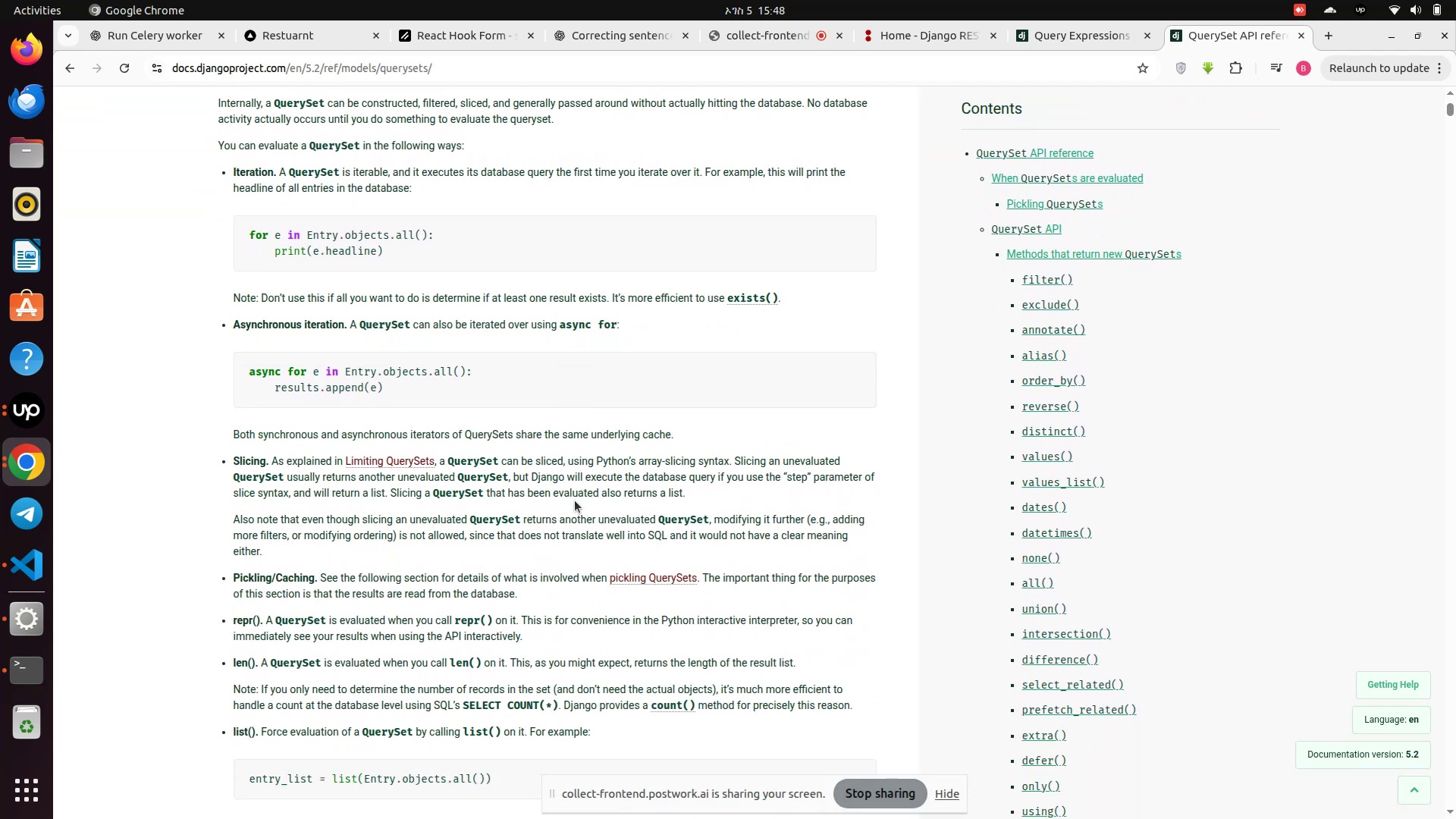 
scroll: coordinate [575, 500], scroll_direction: none, amount: 0.0
 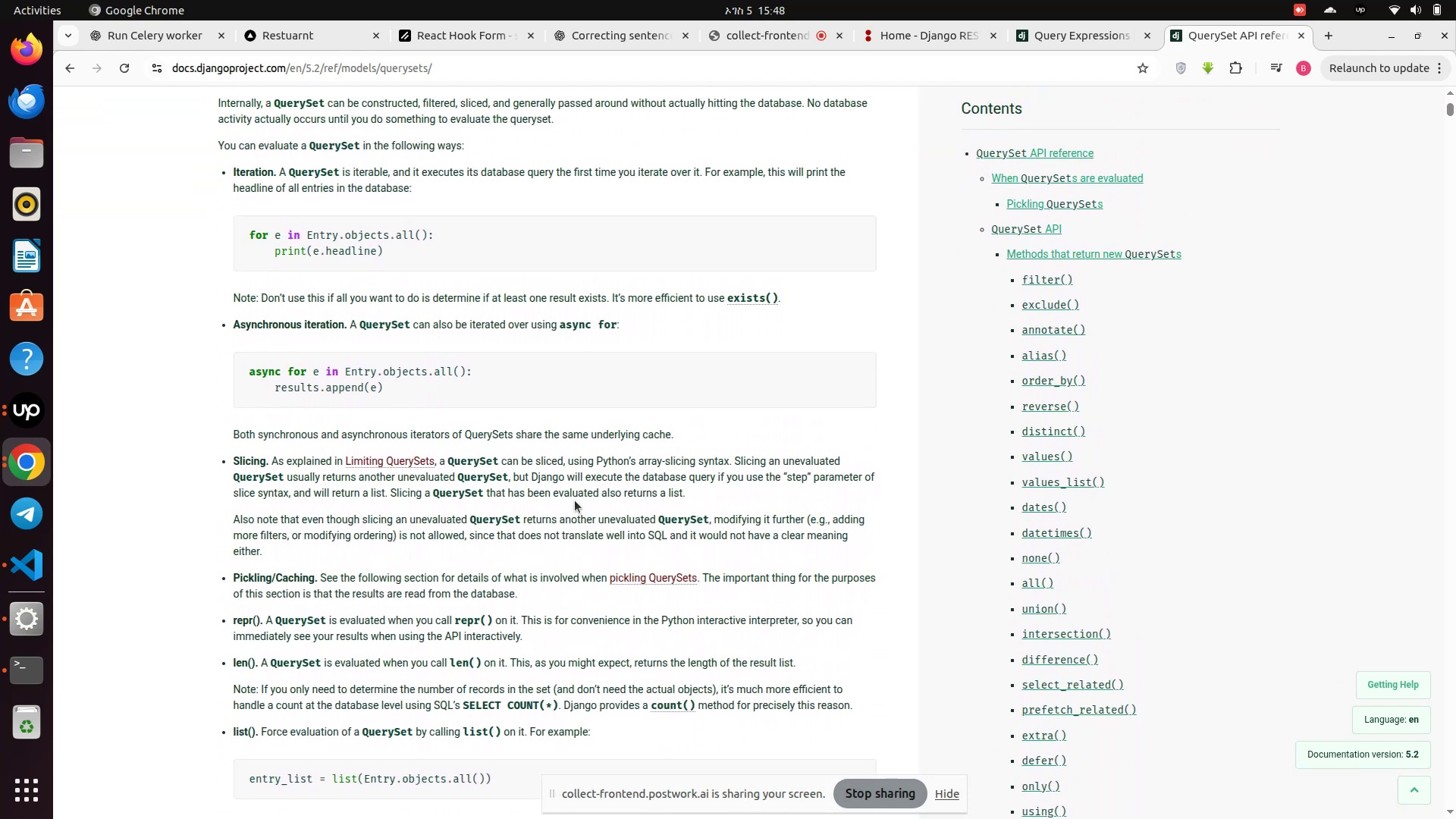 
key(Control+F)
 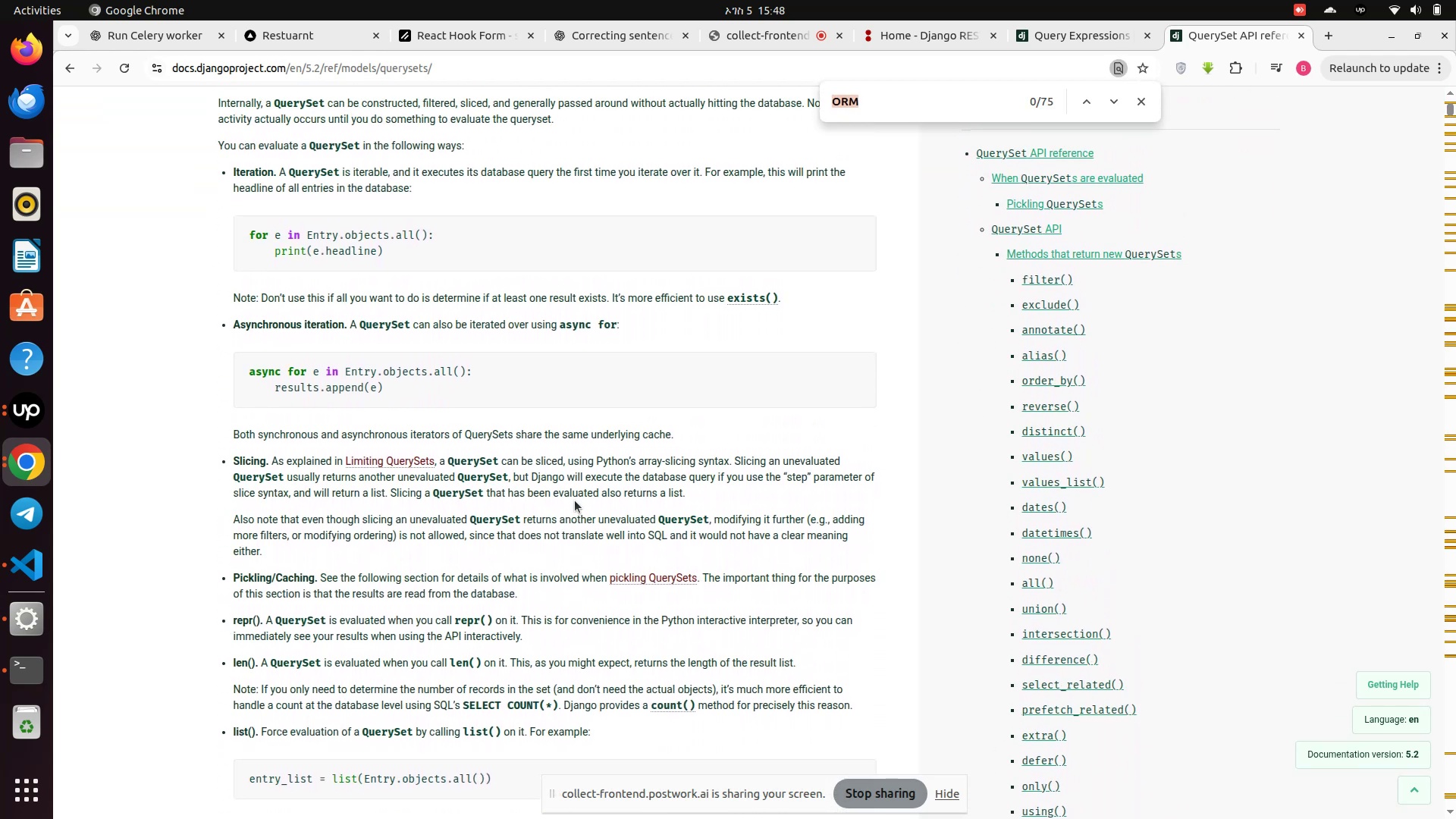 
type(icontains)
 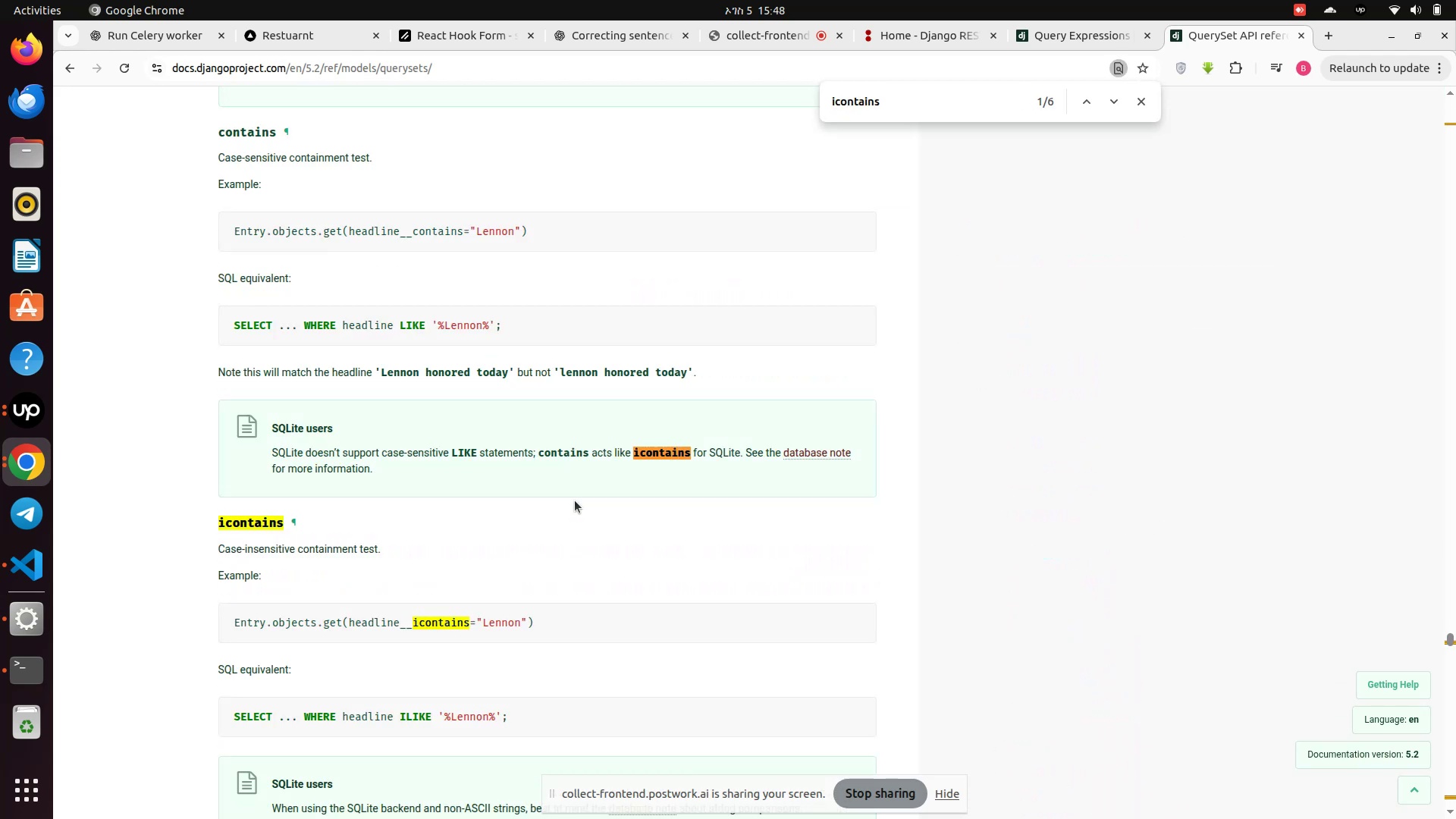 
scroll: coordinate [576, 500], scroll_direction: up, amount: 1.0
 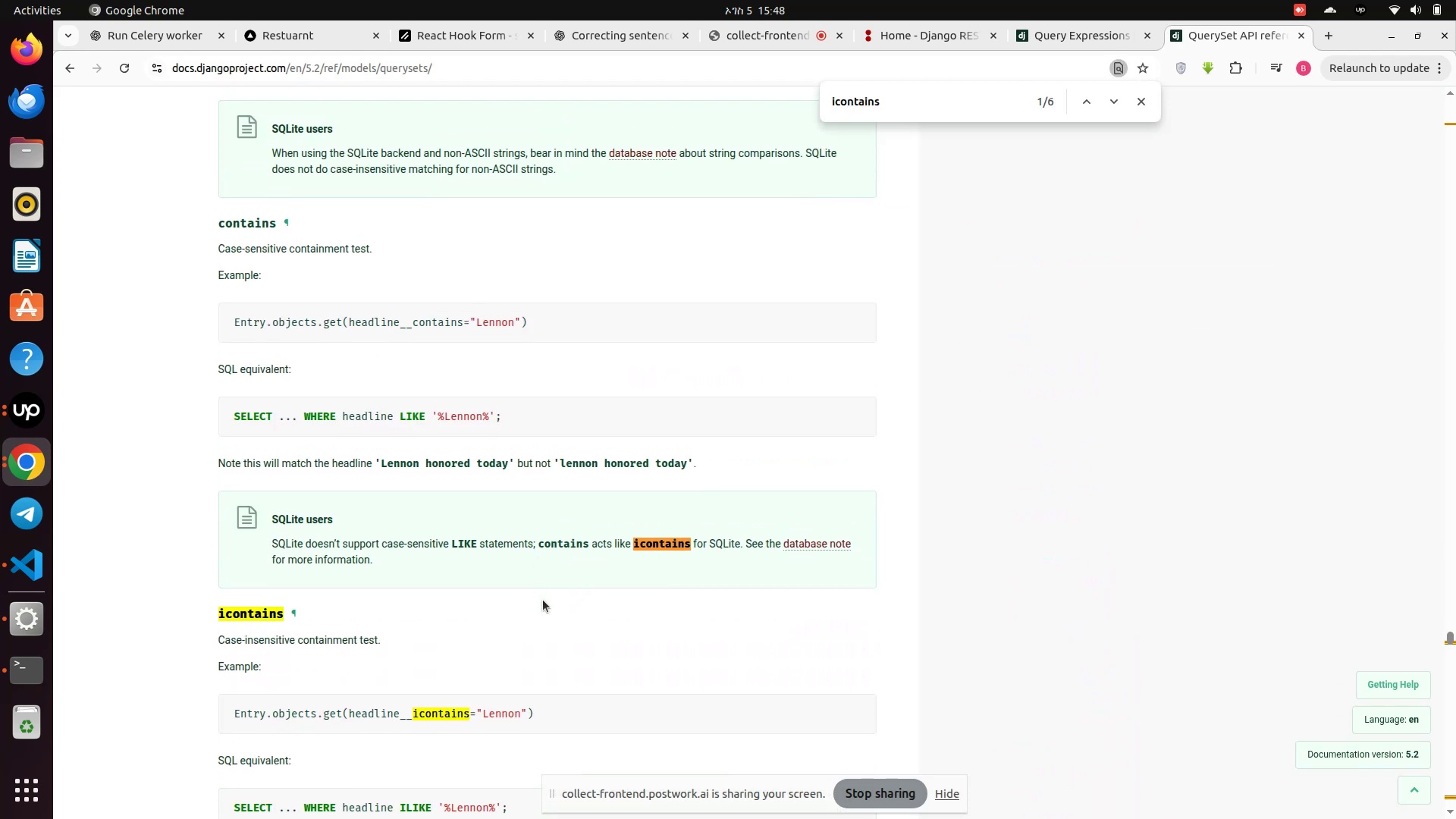 
scroll: coordinate [548, 617], scroll_direction: down, amount: 1.0
 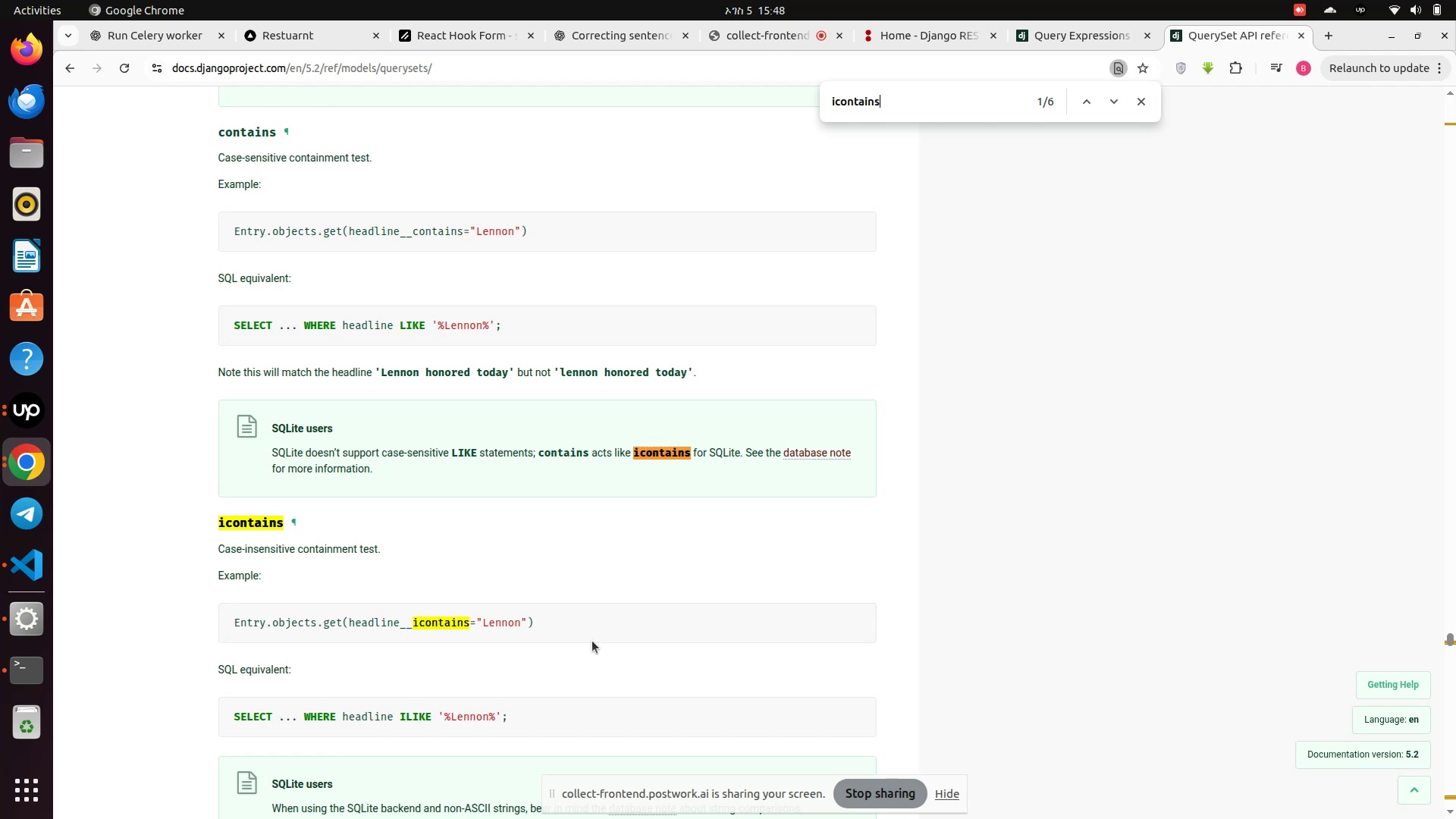 
wait(17.5)
 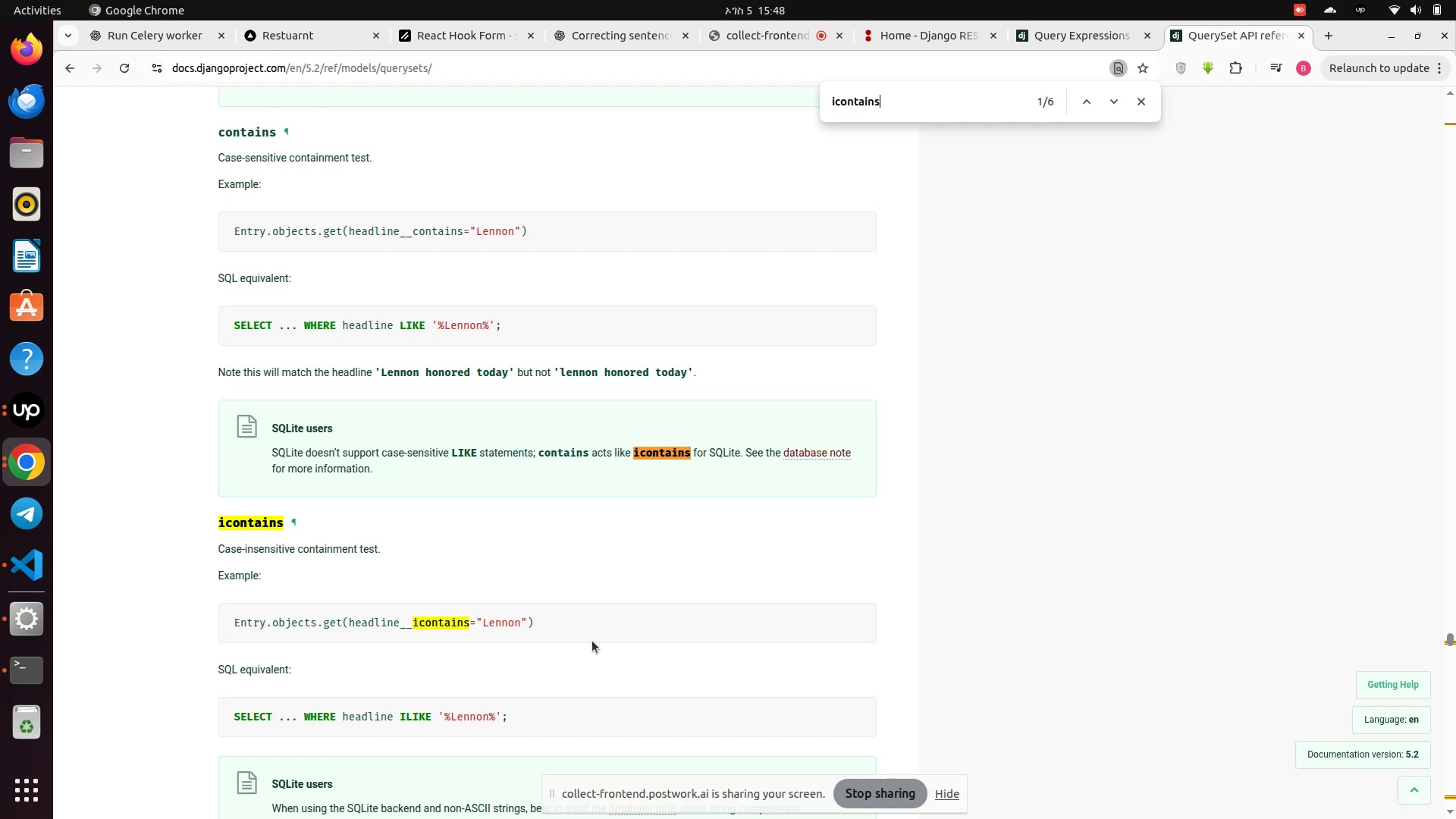 
left_click([313, 189])
 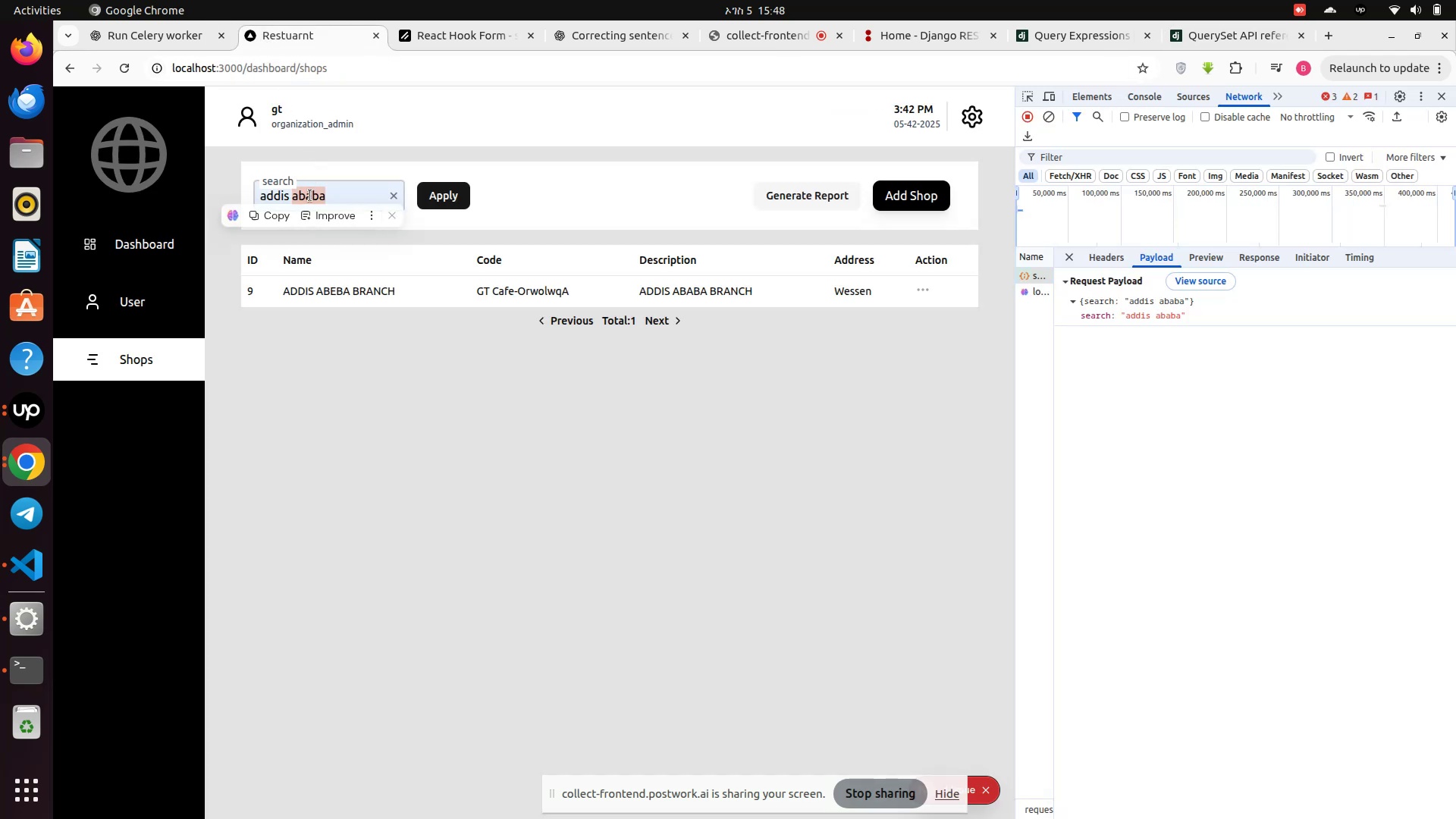 
key(Backspace)
 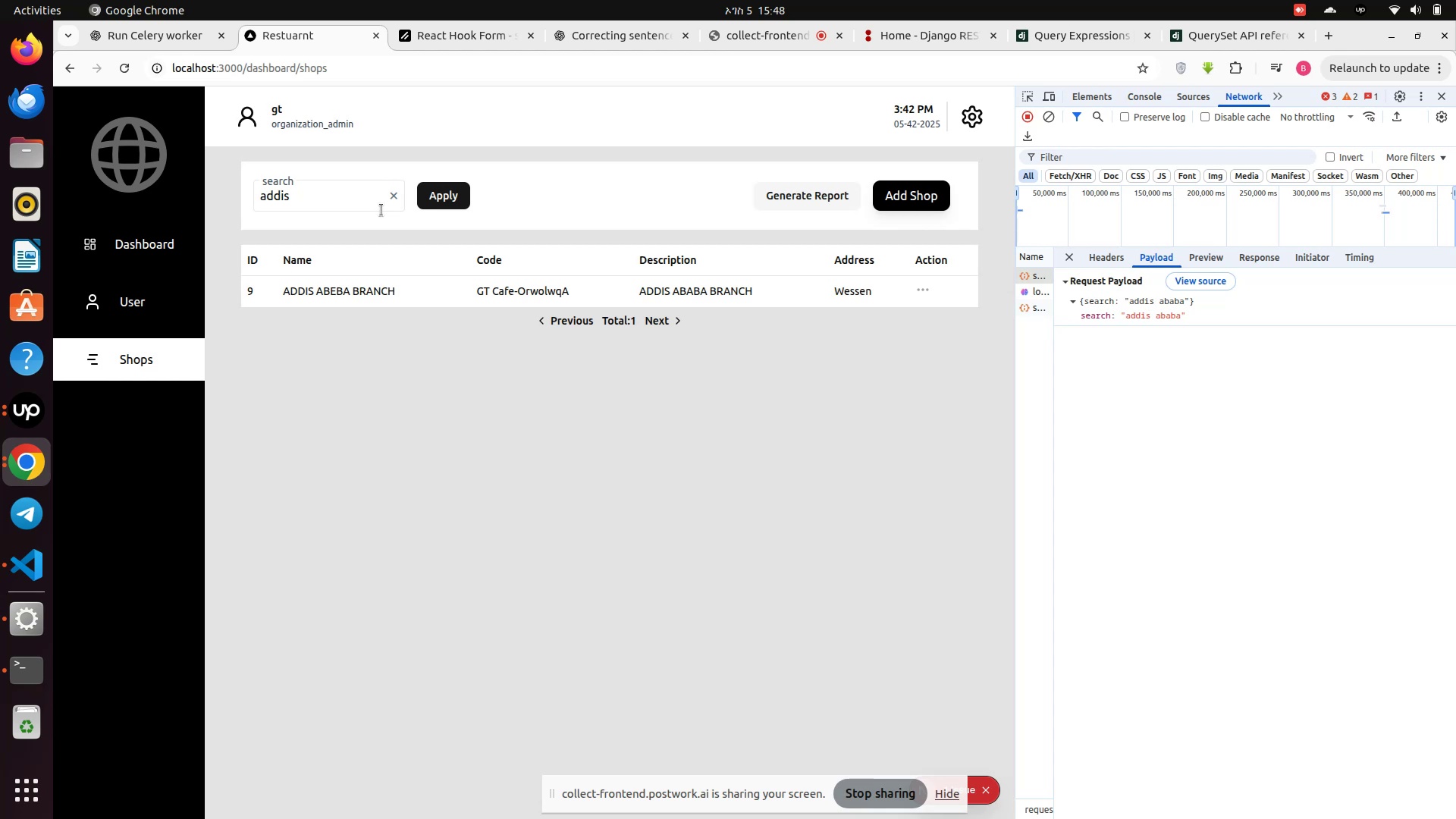 
key(Backspace)
 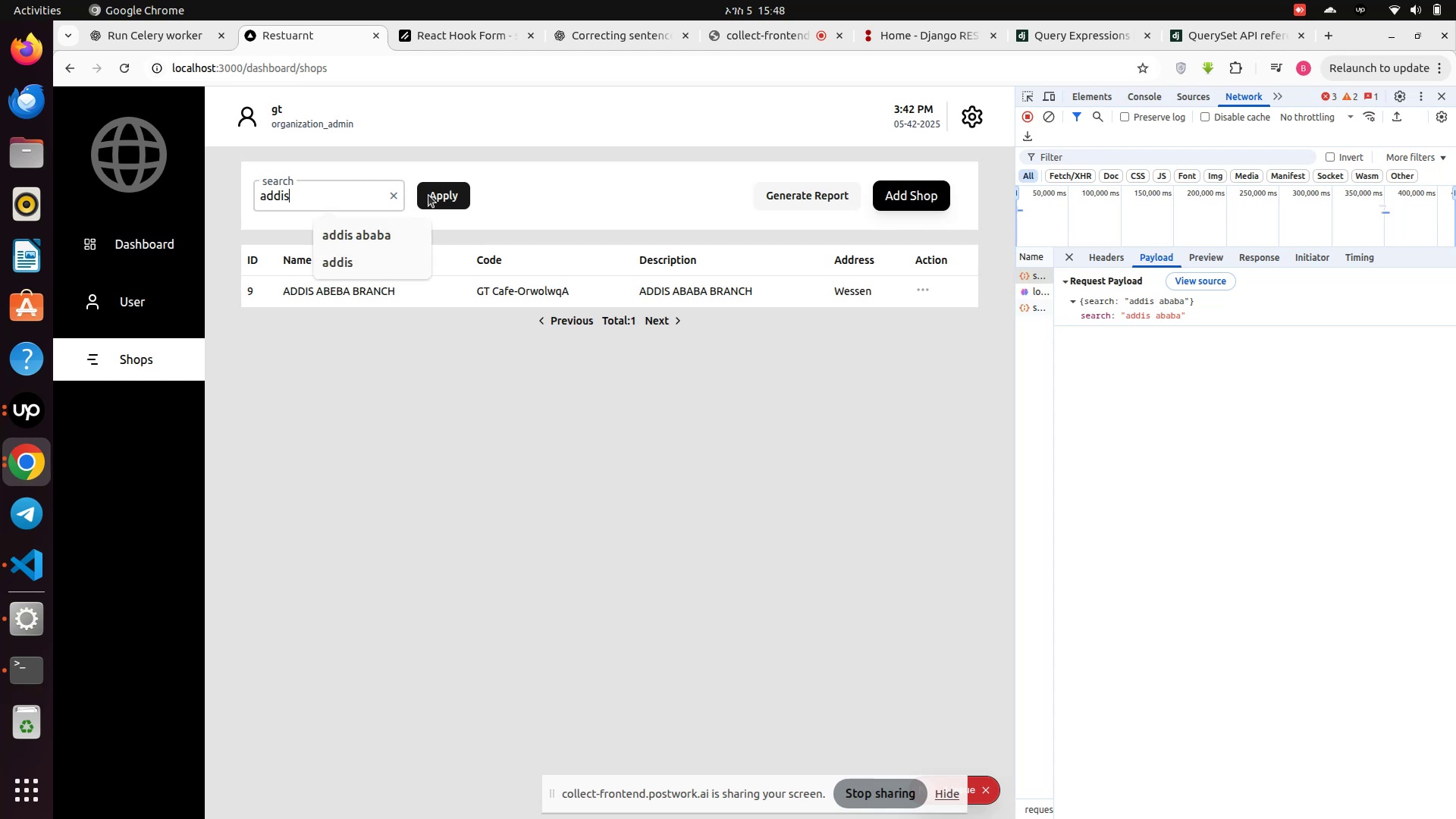 
left_click([448, 196])
 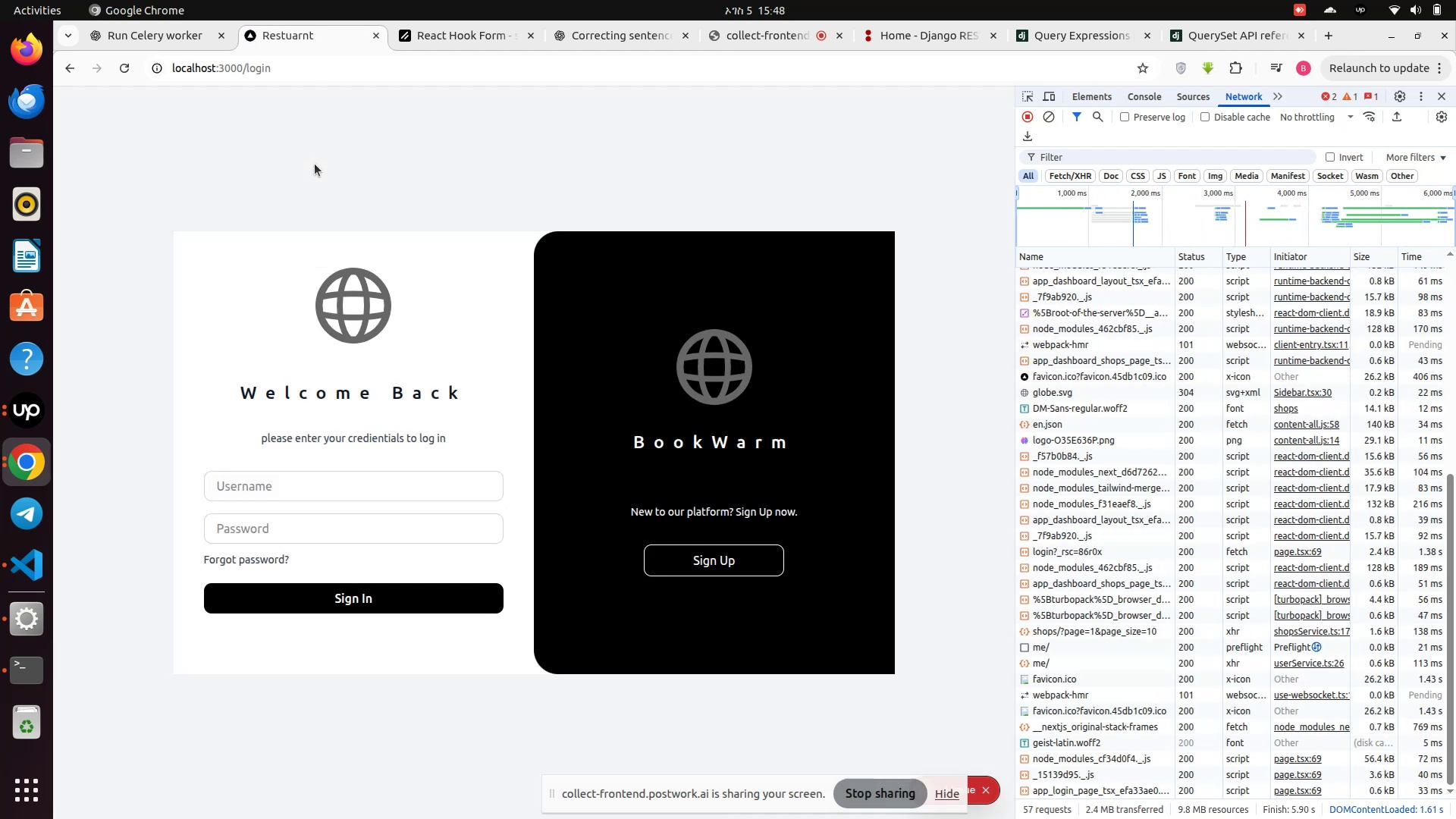 
wait(17.47)
 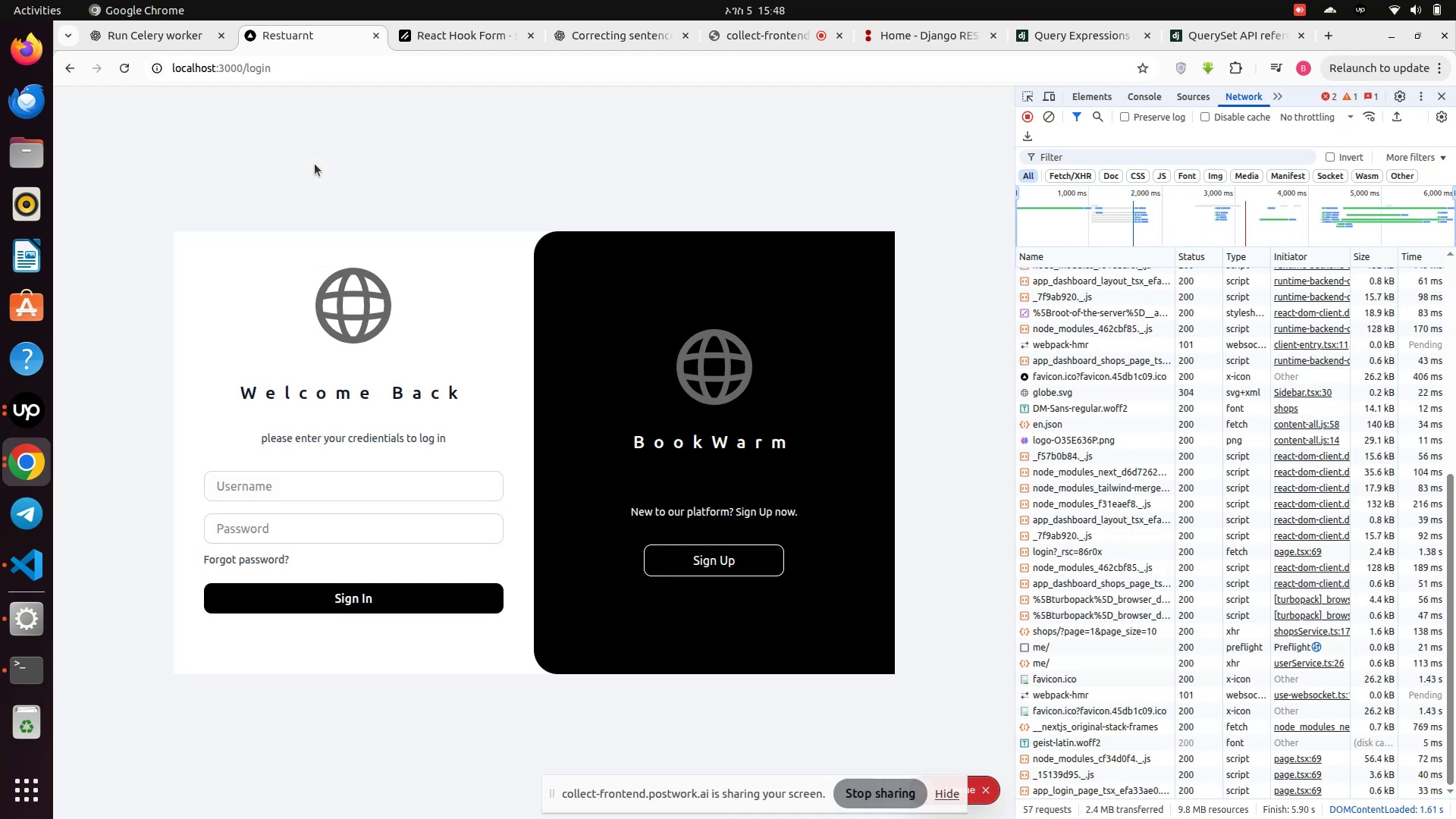 
left_click([312, 209])
 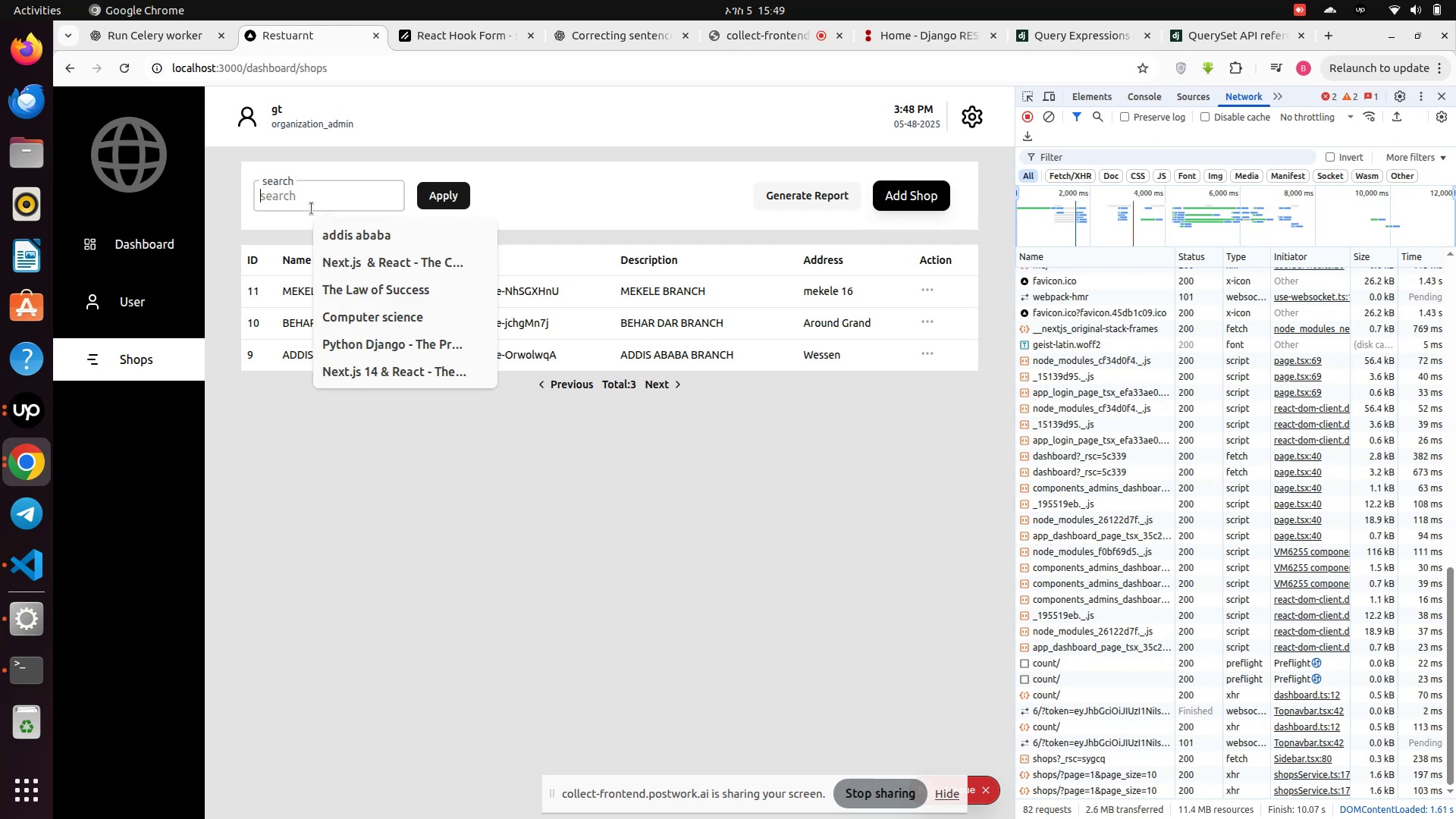 
type(addis )
key(Backspace)
 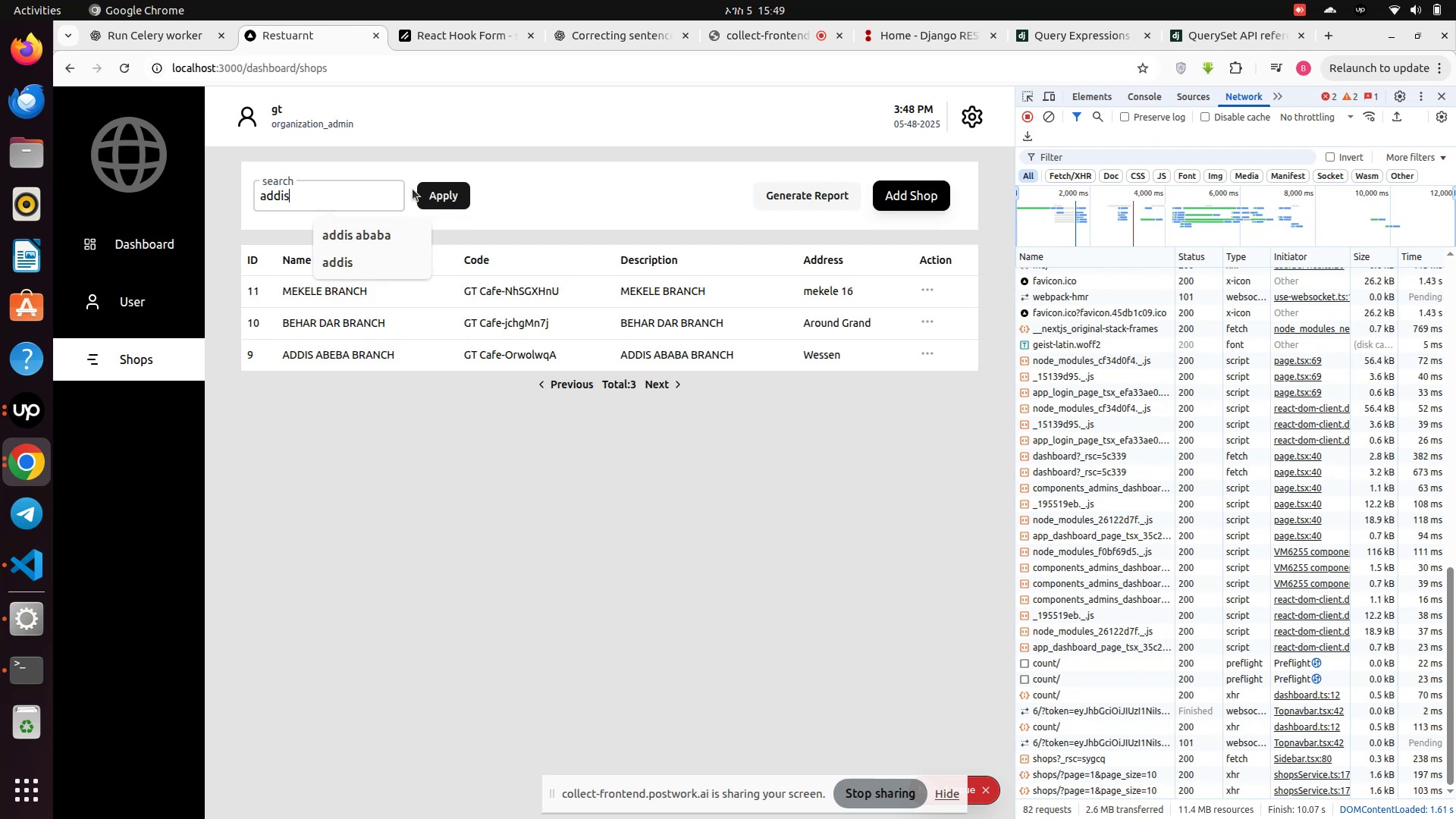 
left_click([452, 198])
 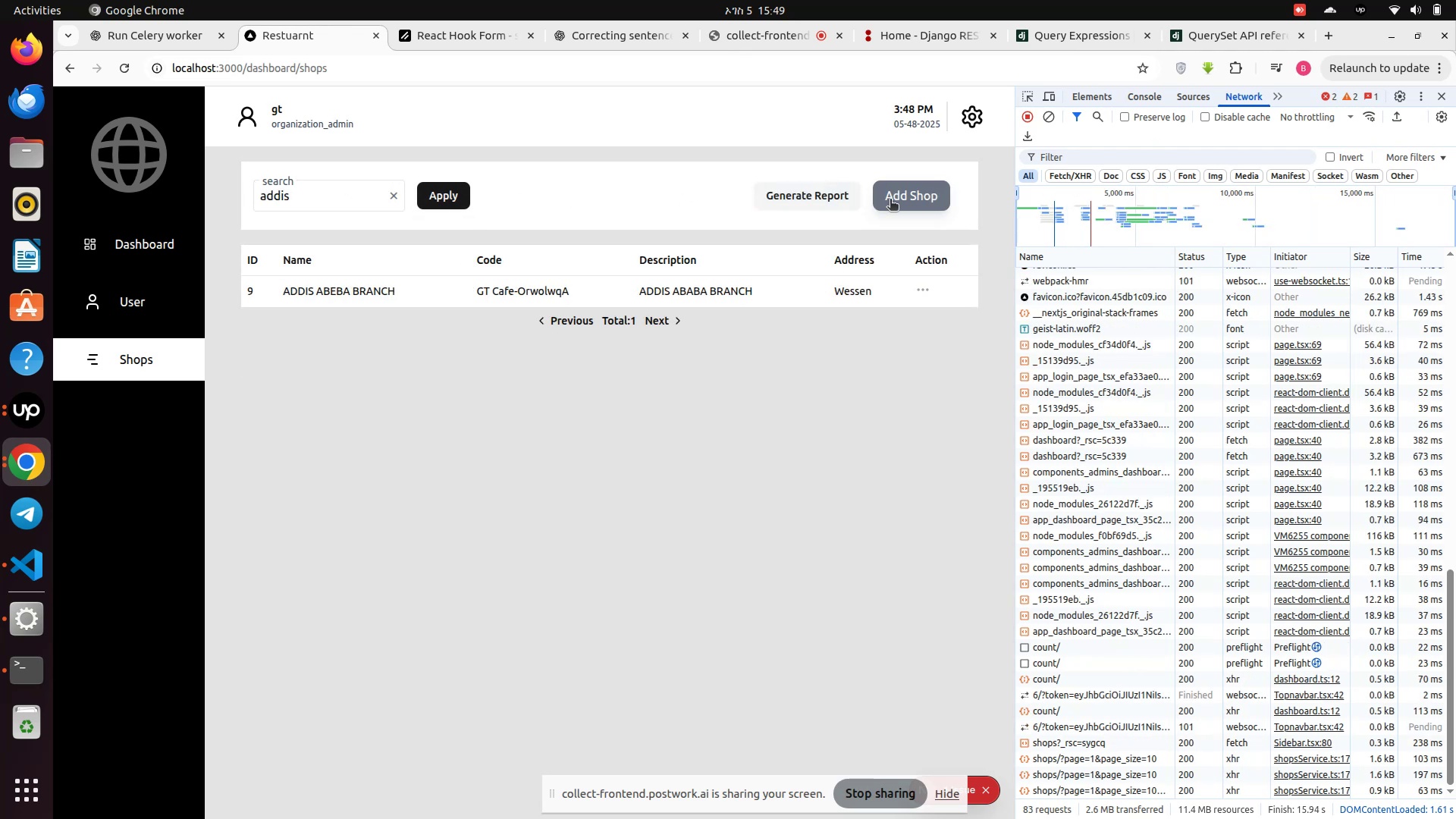 
left_click([832, 198])
 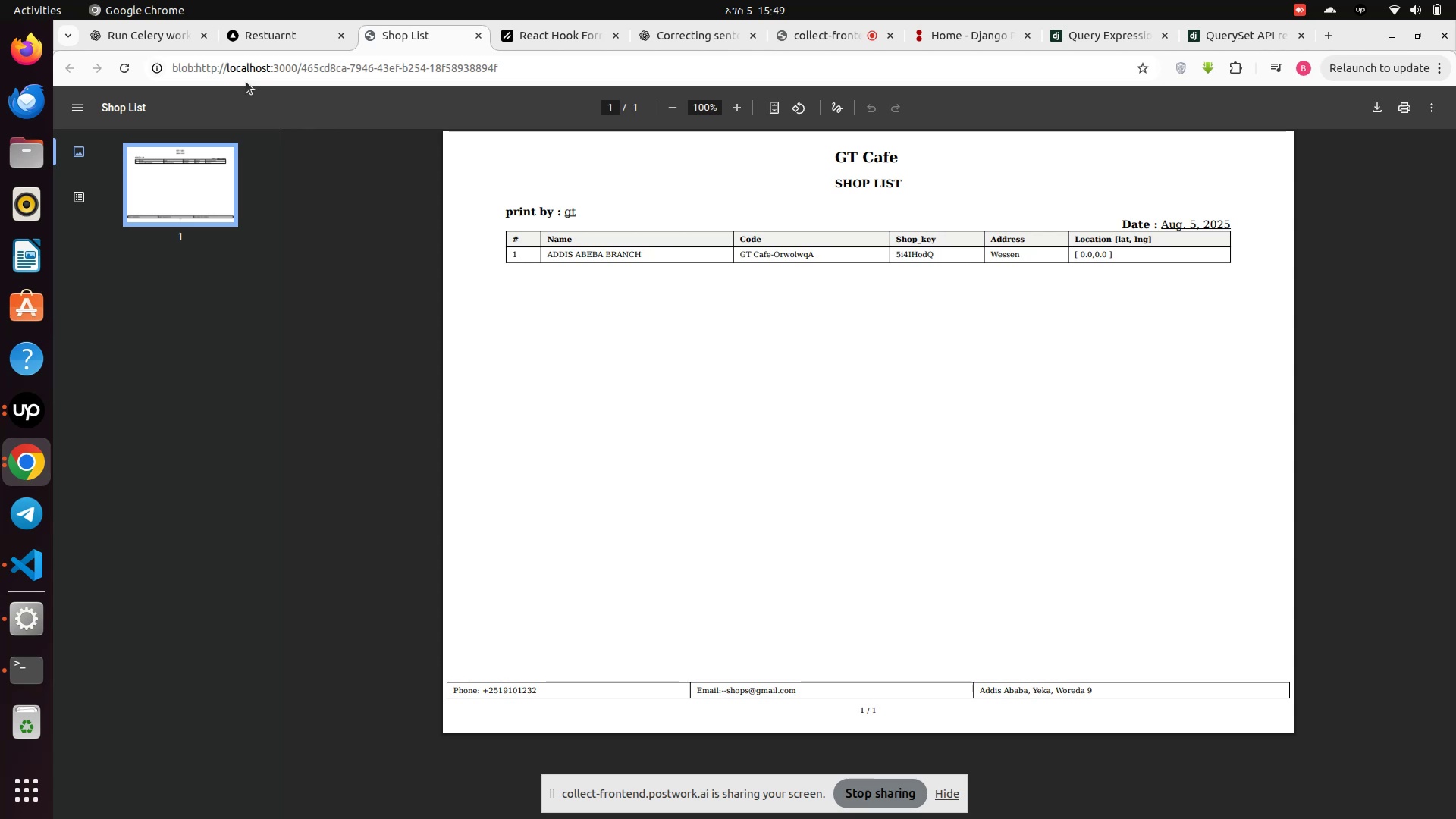 
left_click([280, 33])
 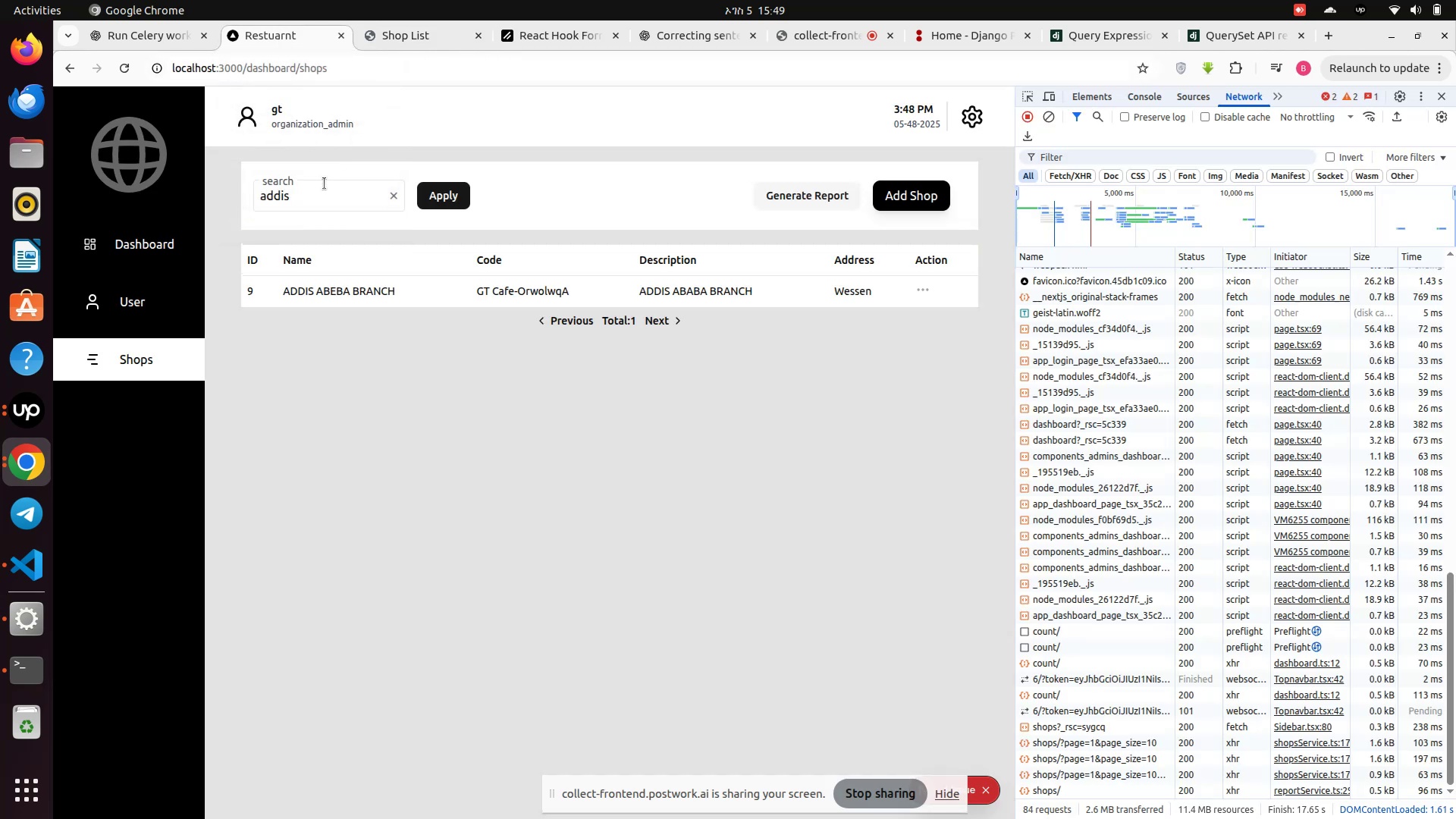 
left_click([315, 193])
 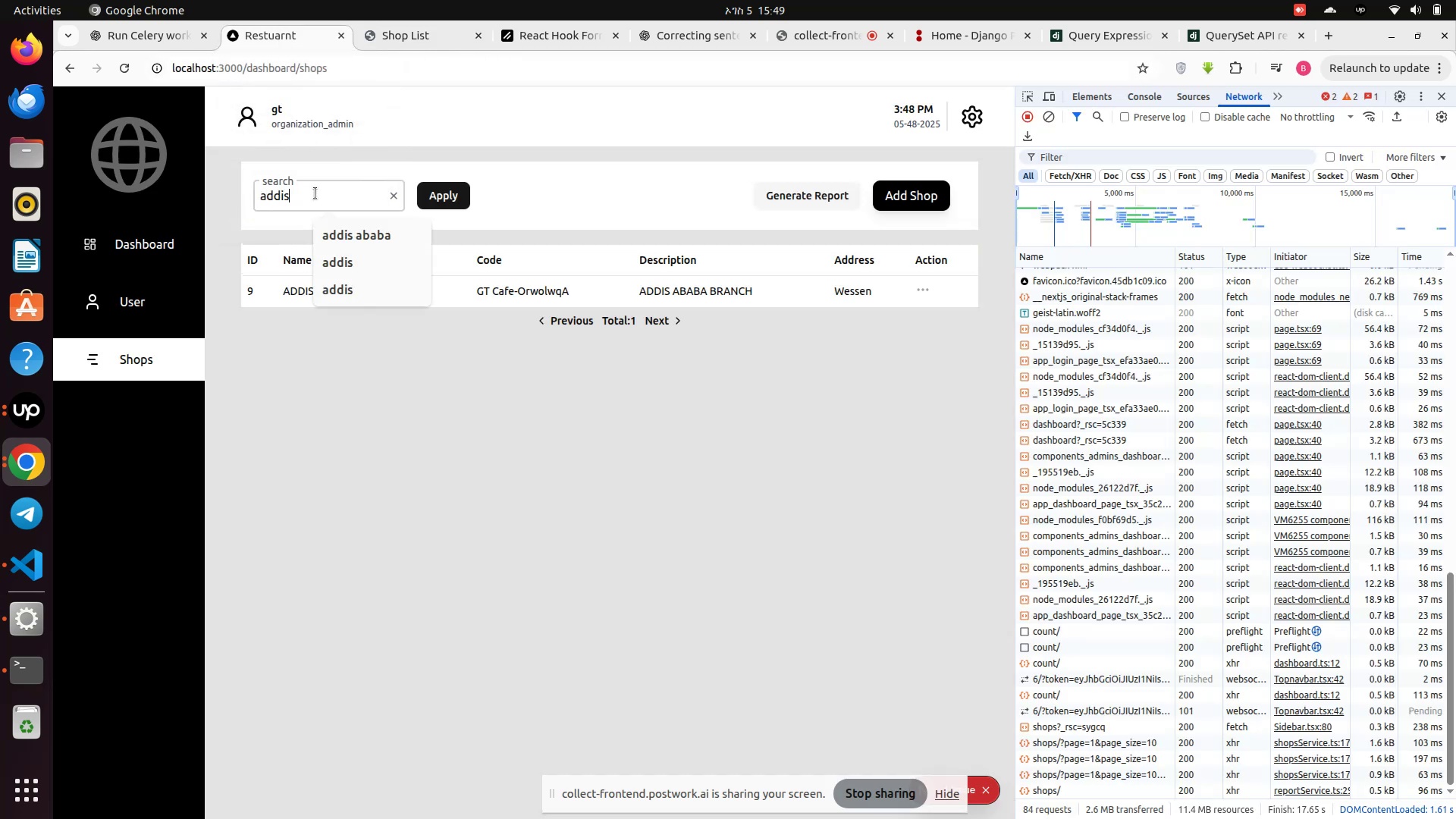 
key(Space)
 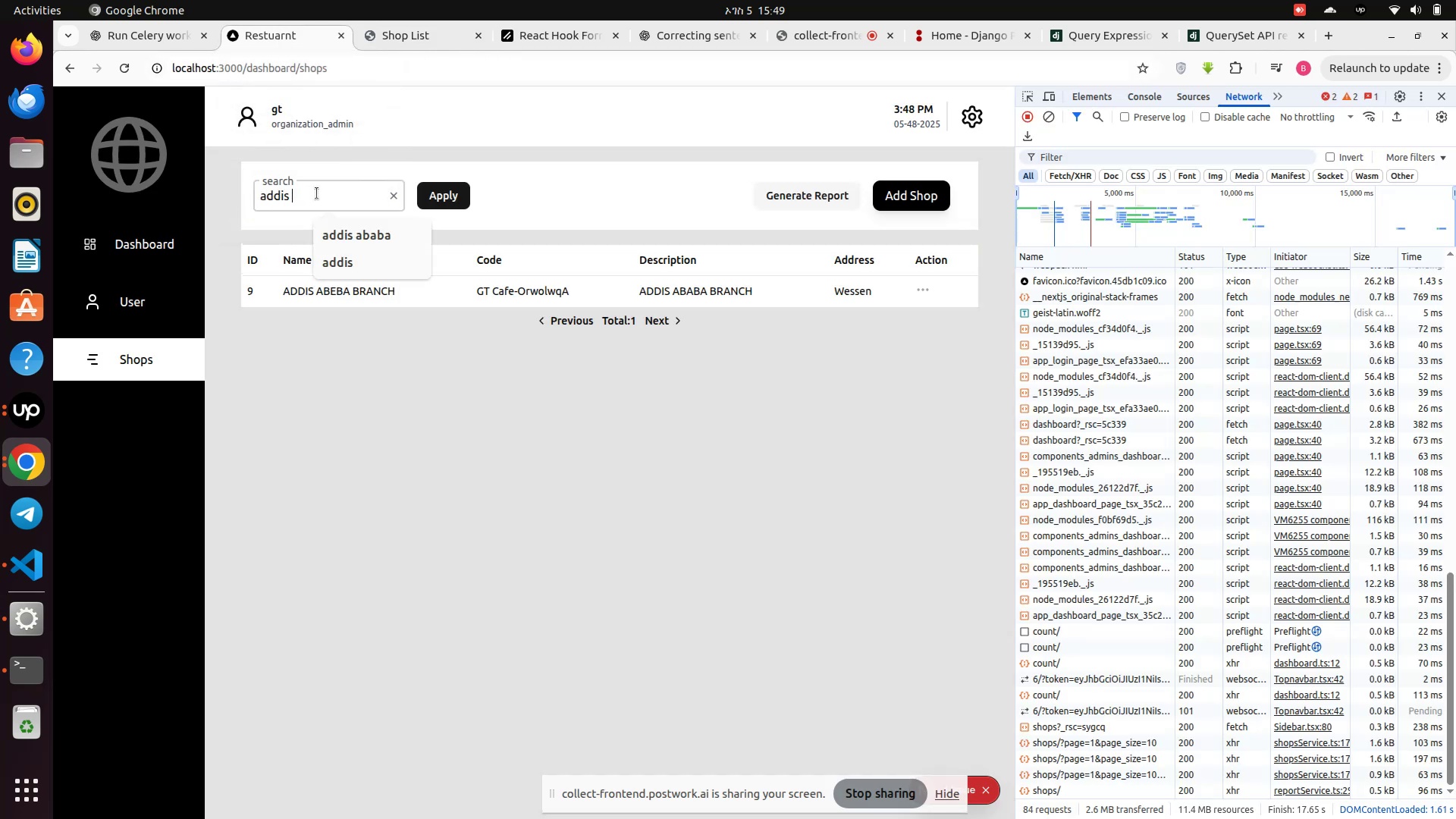 
key(A)
 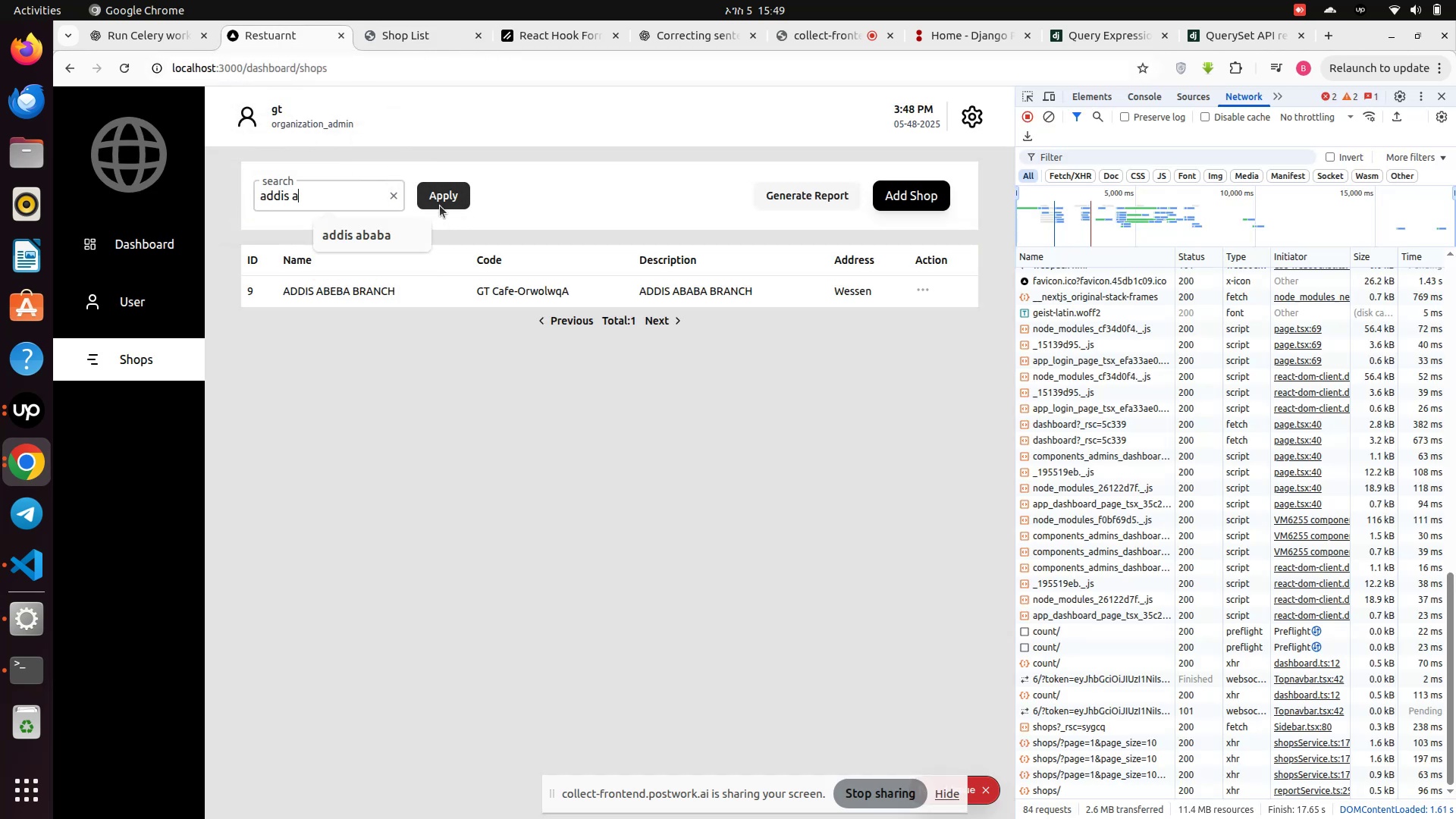 
left_click([441, 203])
 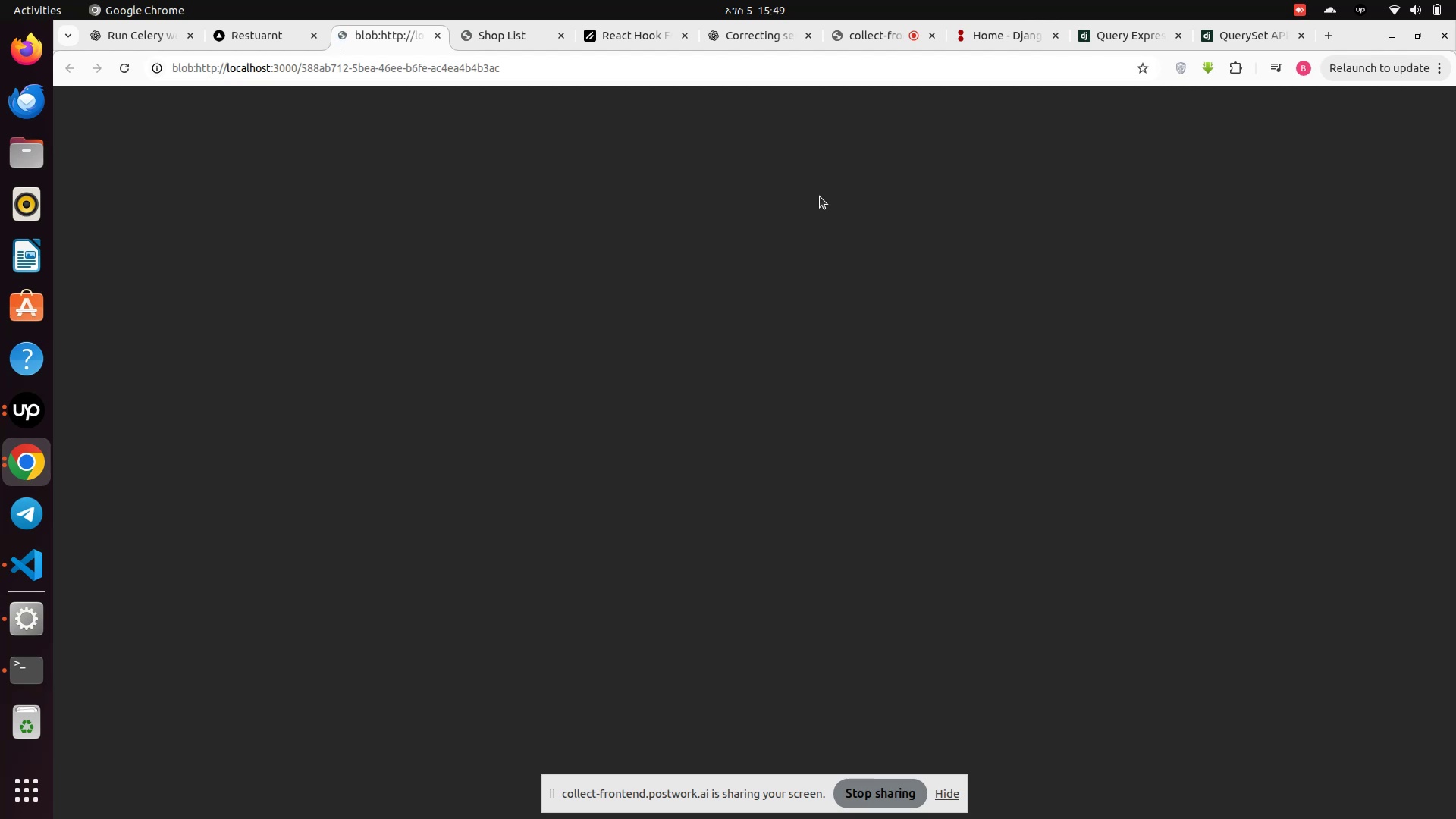 
wait(9.77)
 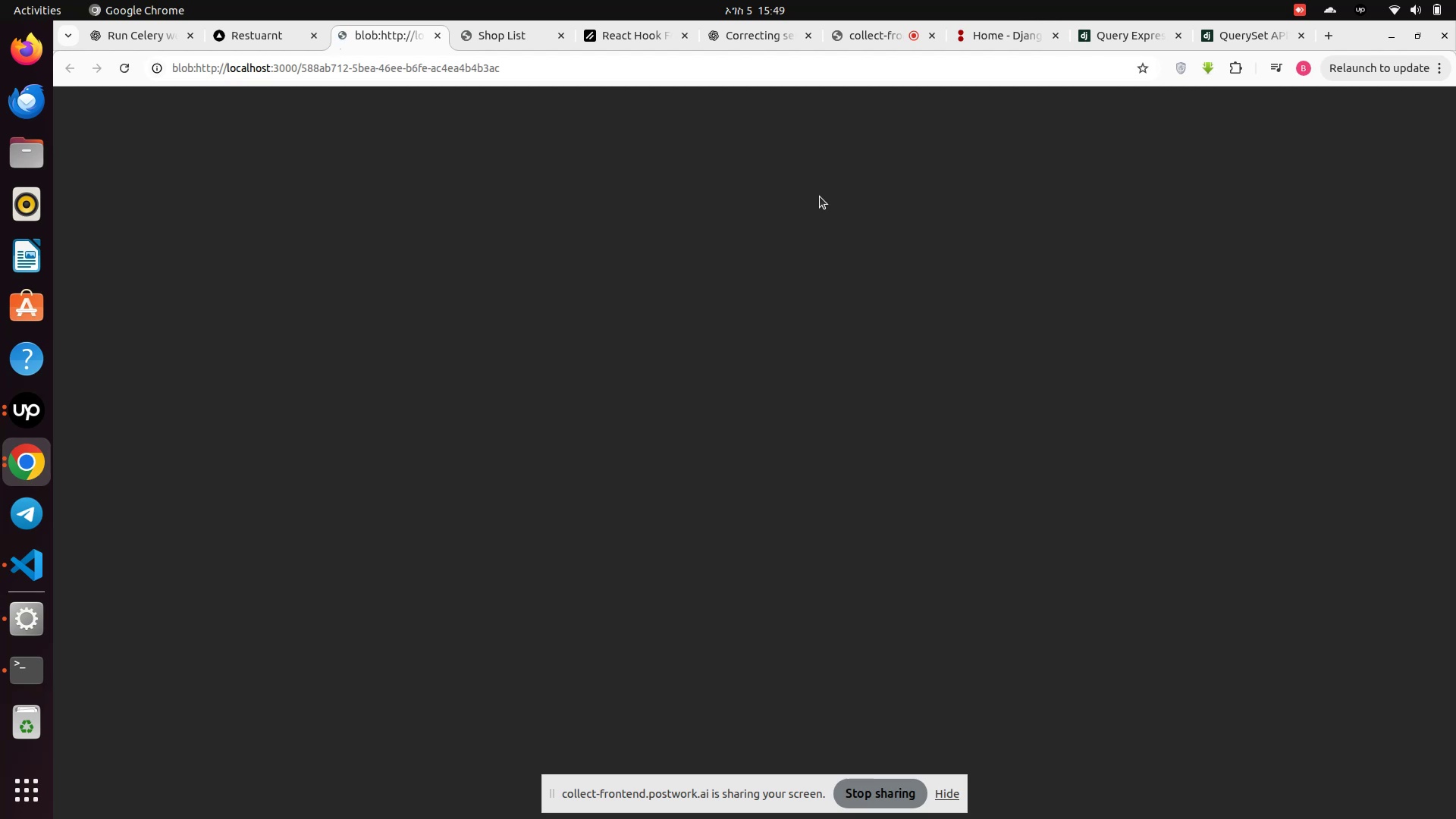 
left_click([247, 33])
 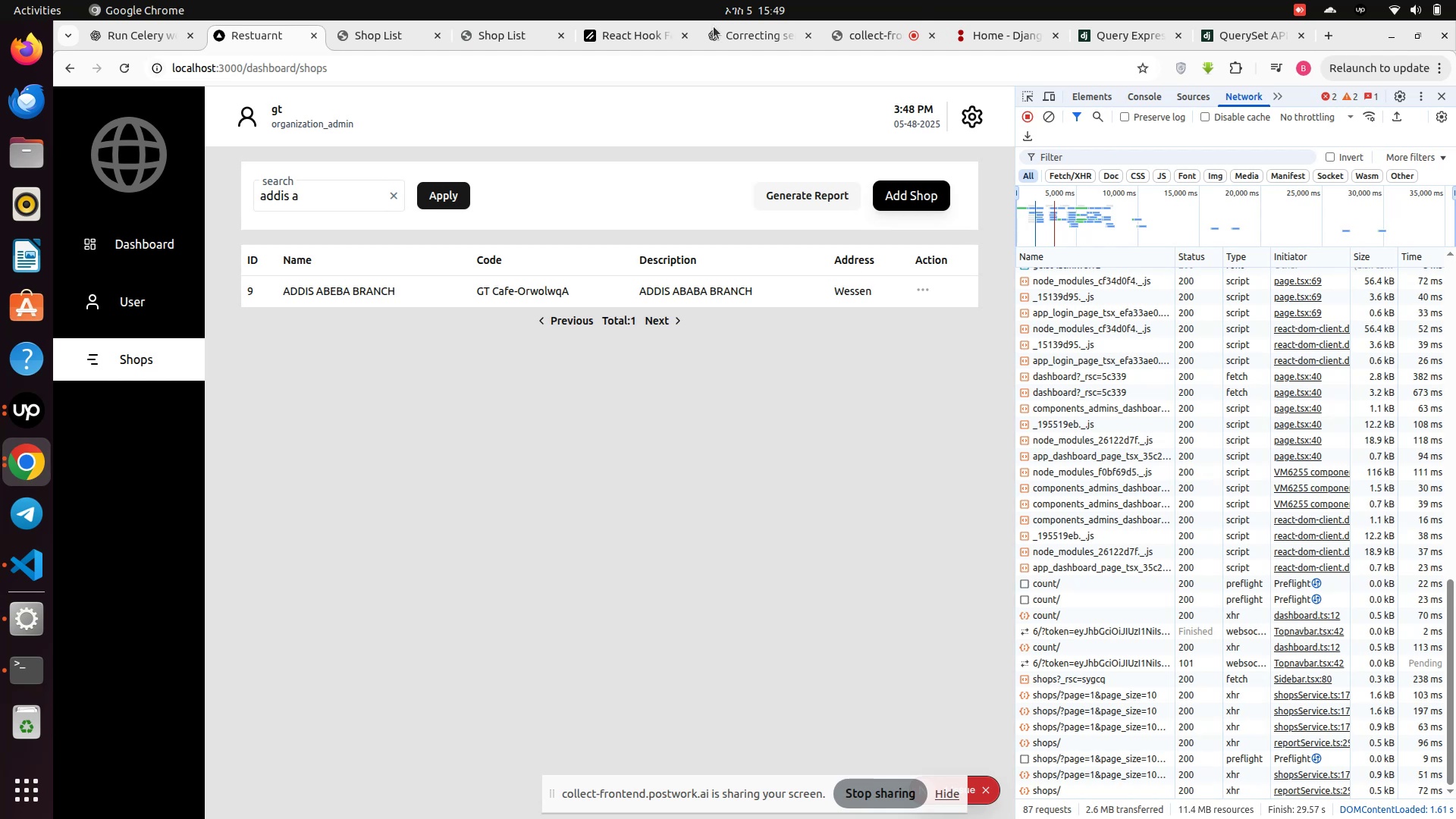 
wait(7.2)
 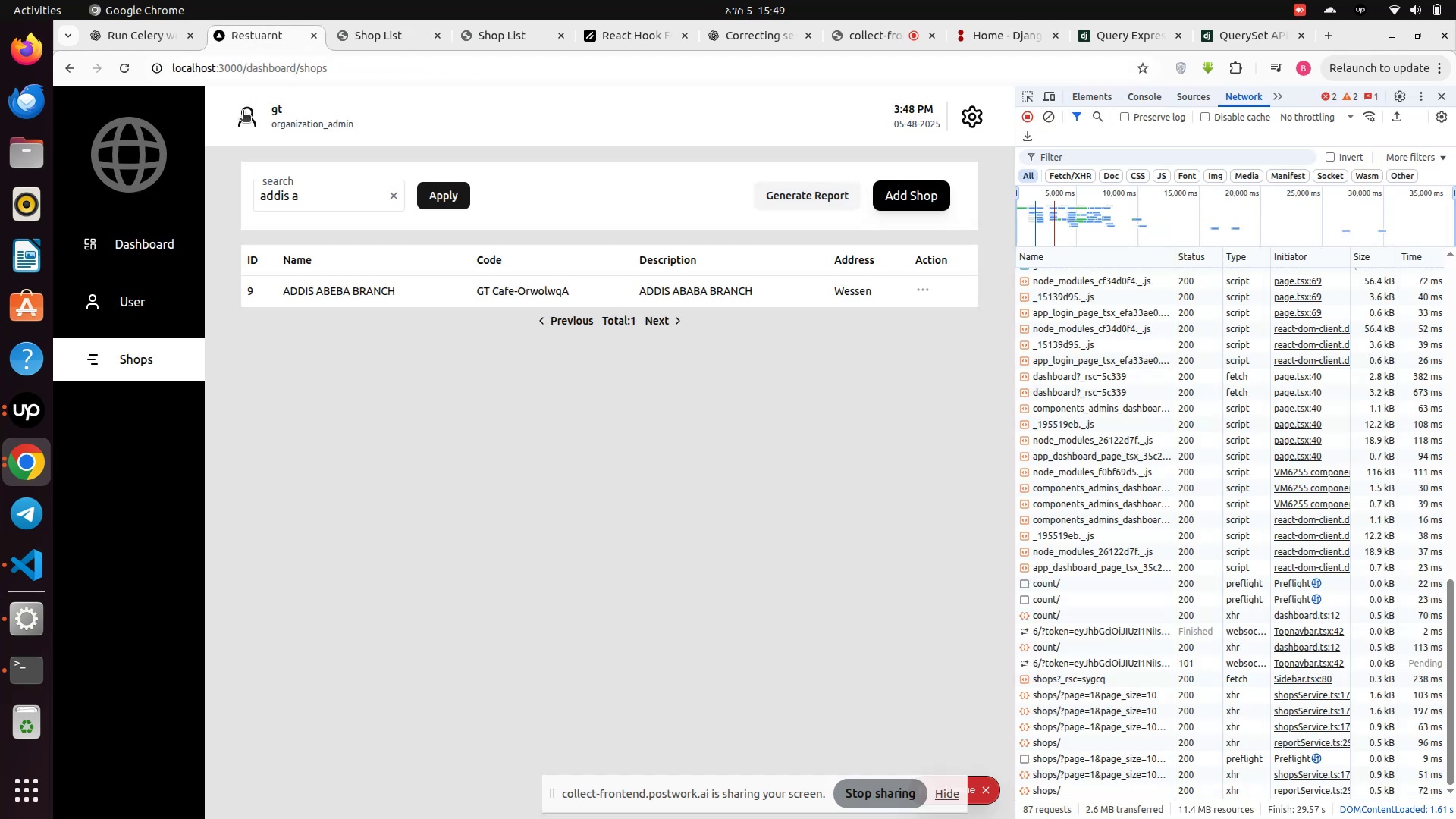 
left_click([872, 35])
 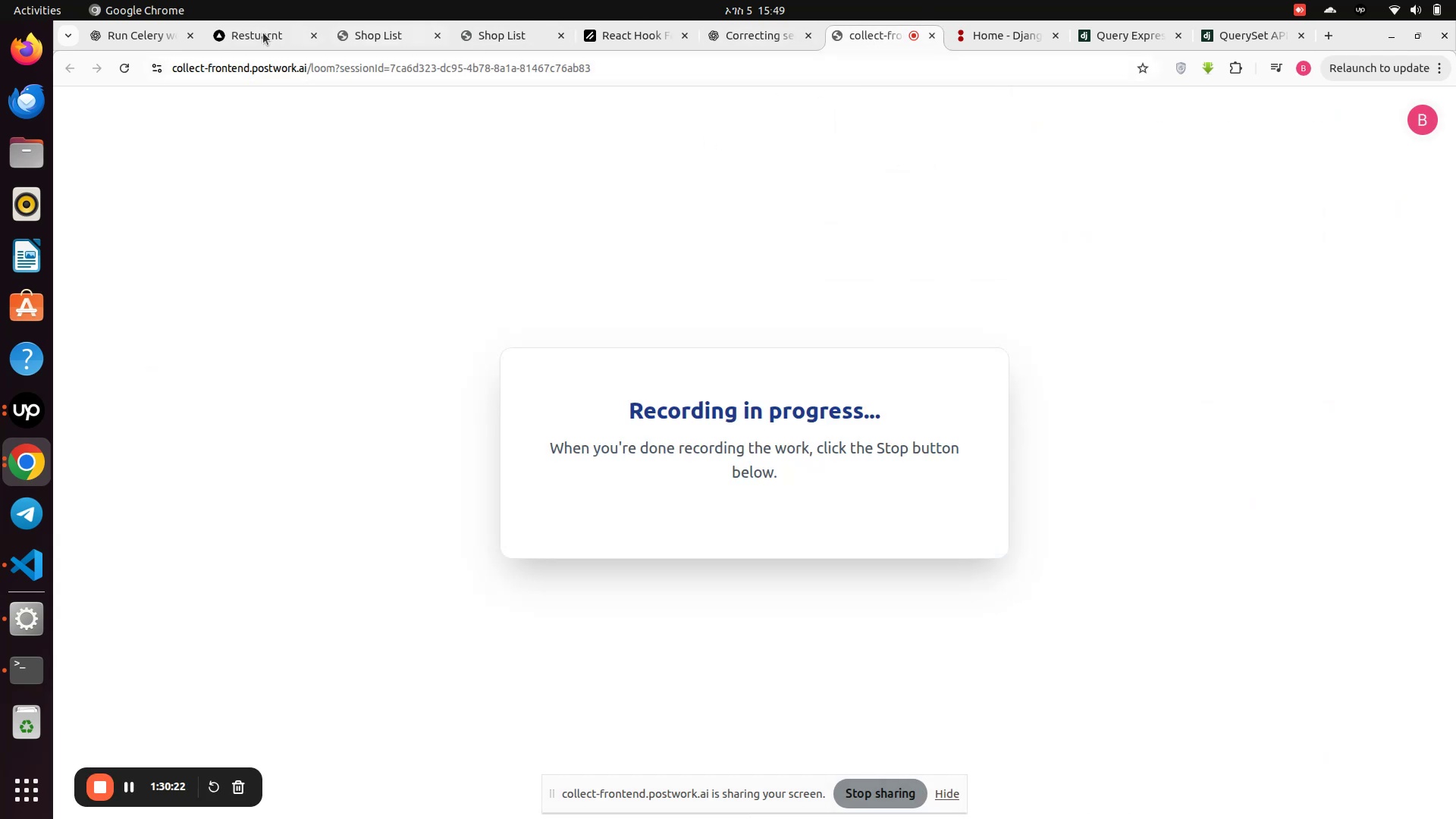 
left_click([239, 36])
 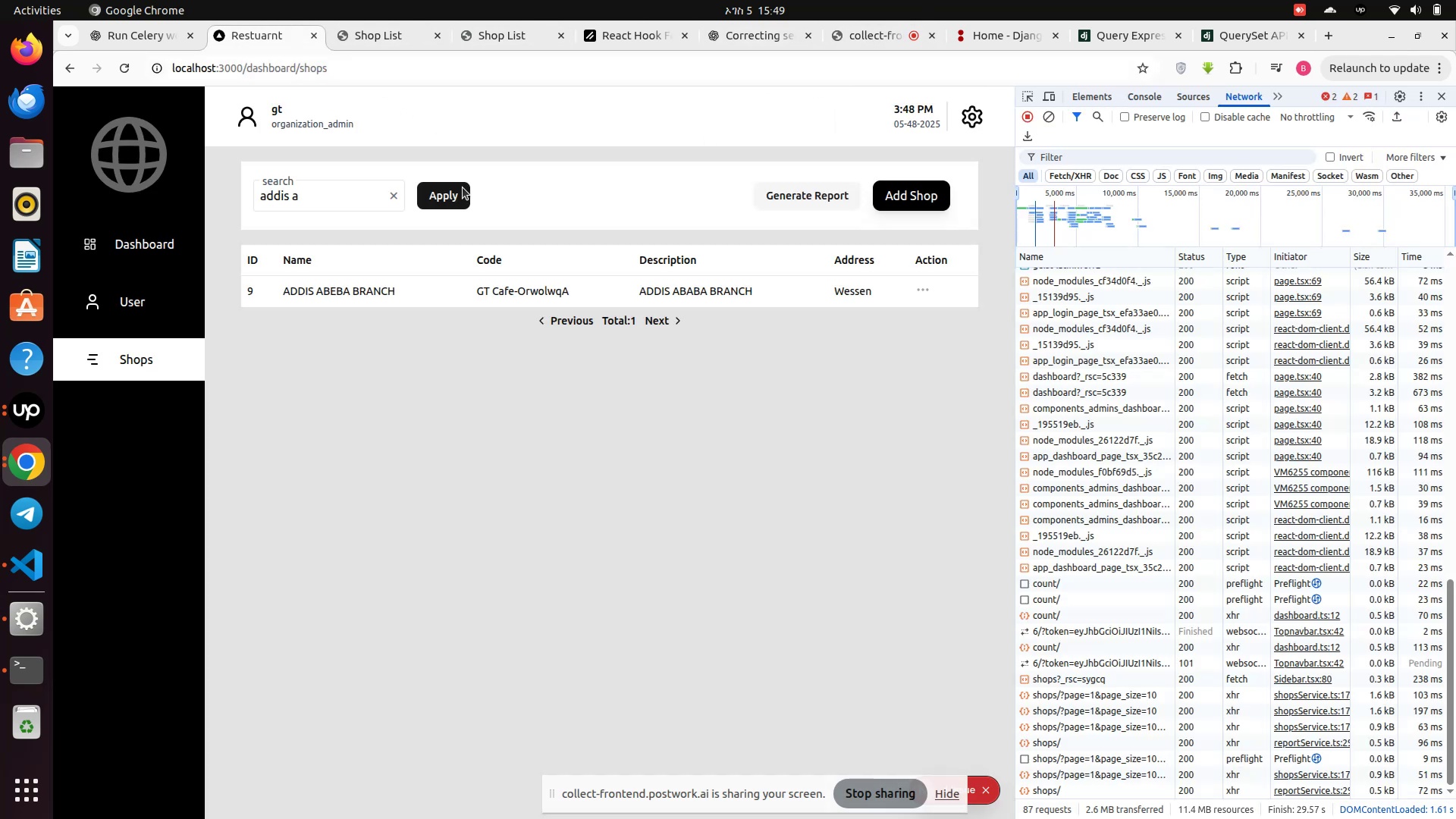 
scroll: coordinate [466, 281], scroll_direction: down, amount: 4.0
 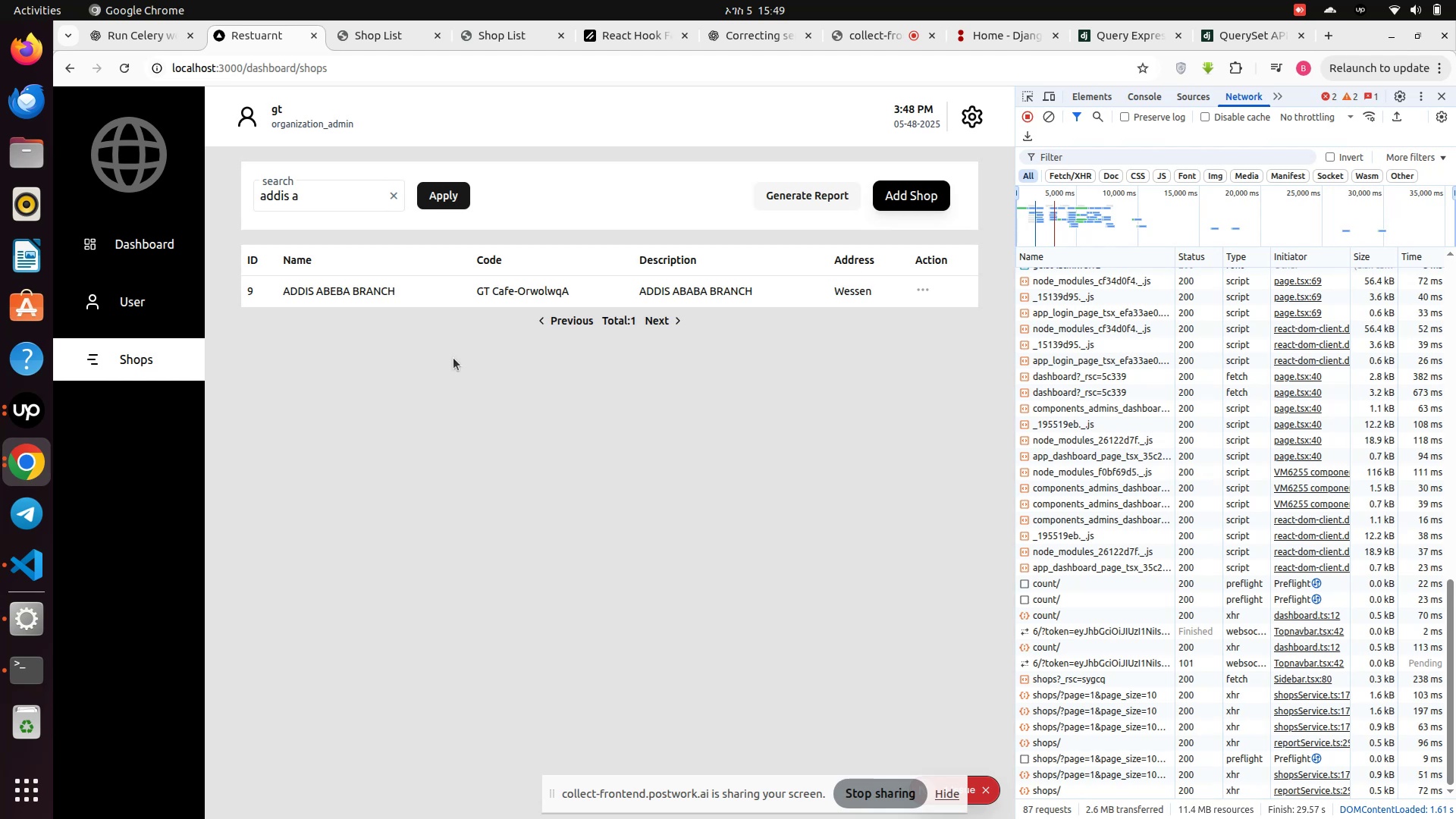 
wait(11.79)
 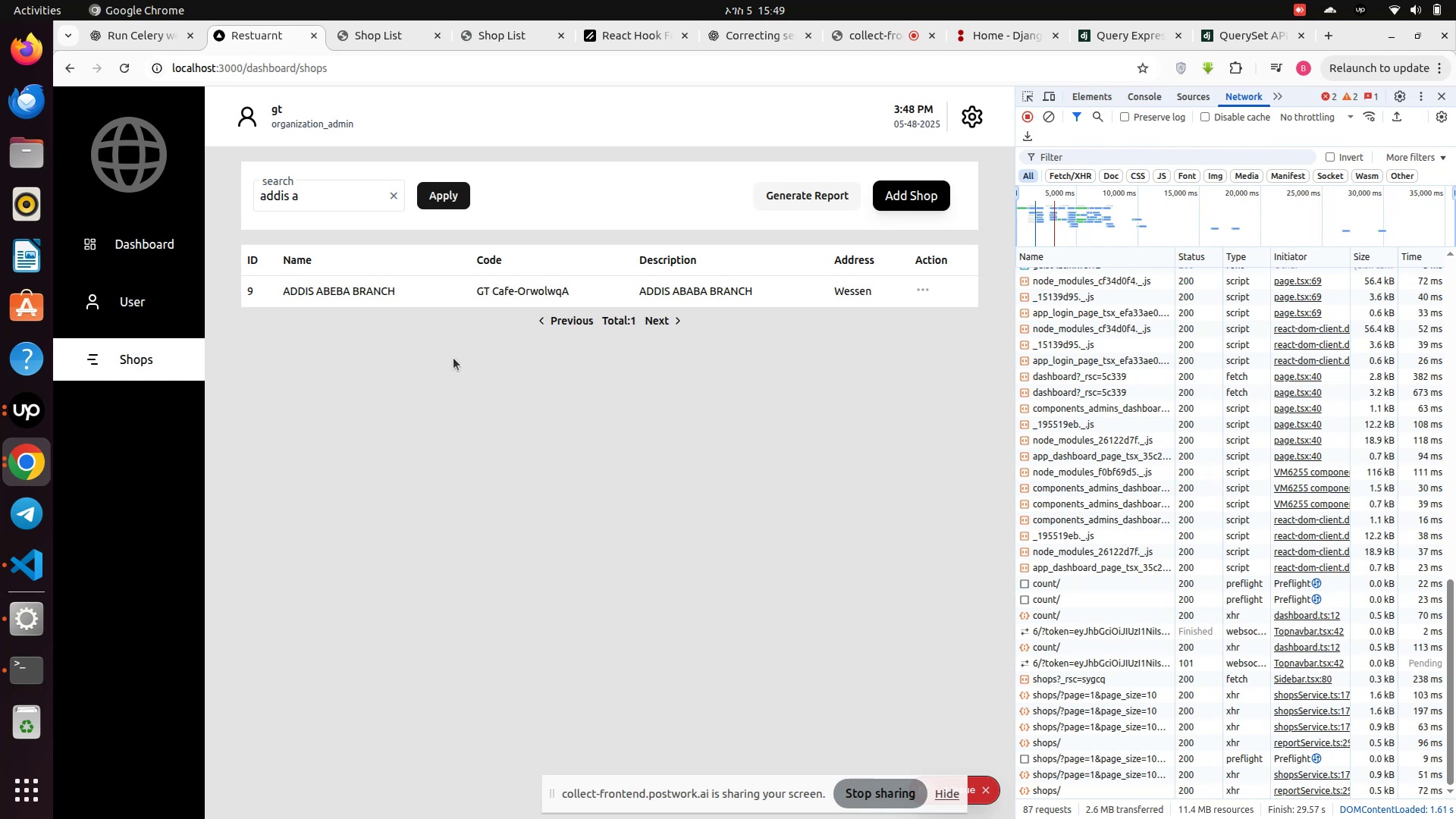 
left_click([133, 306])
 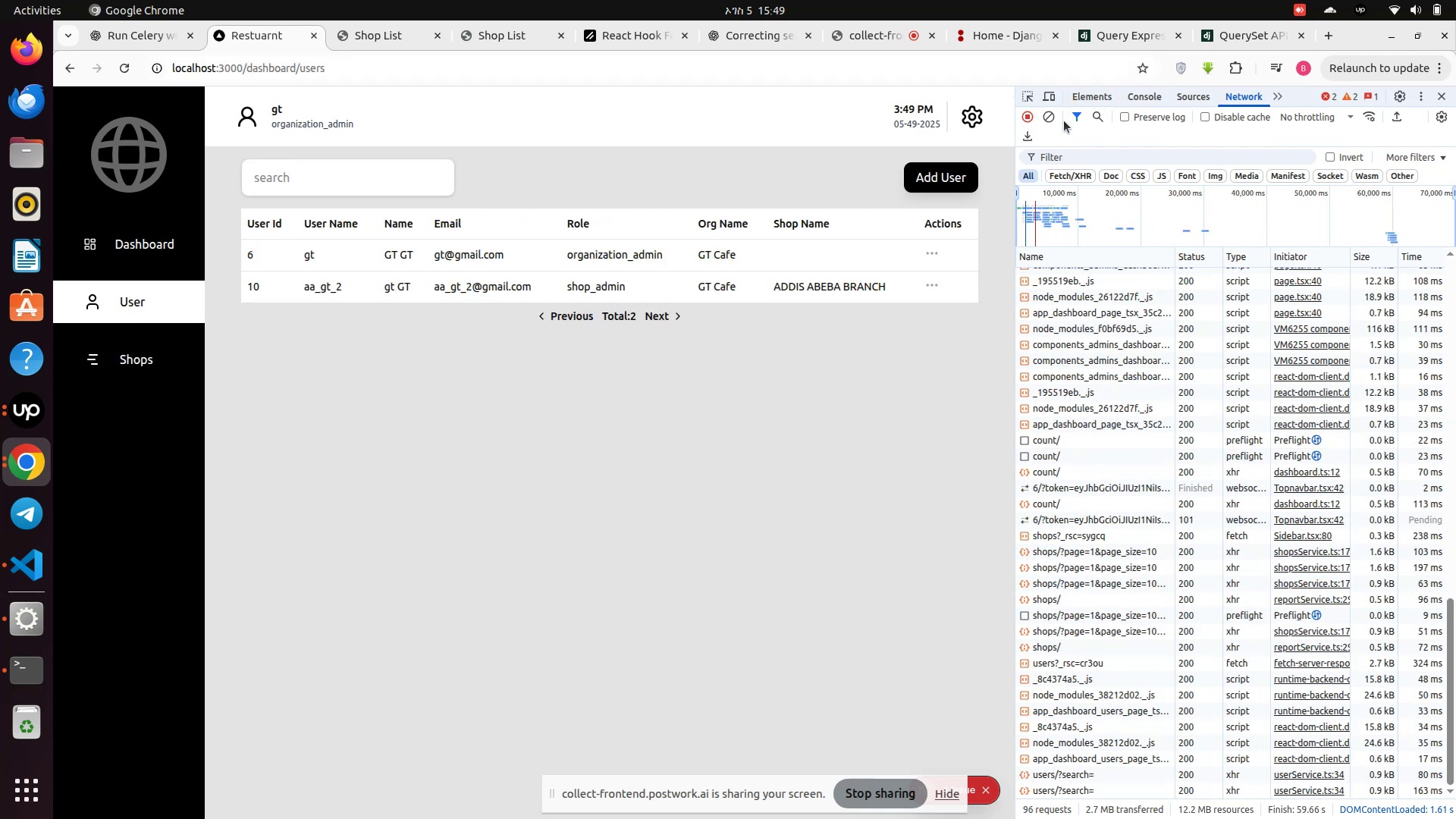 
left_click([1051, 124])
 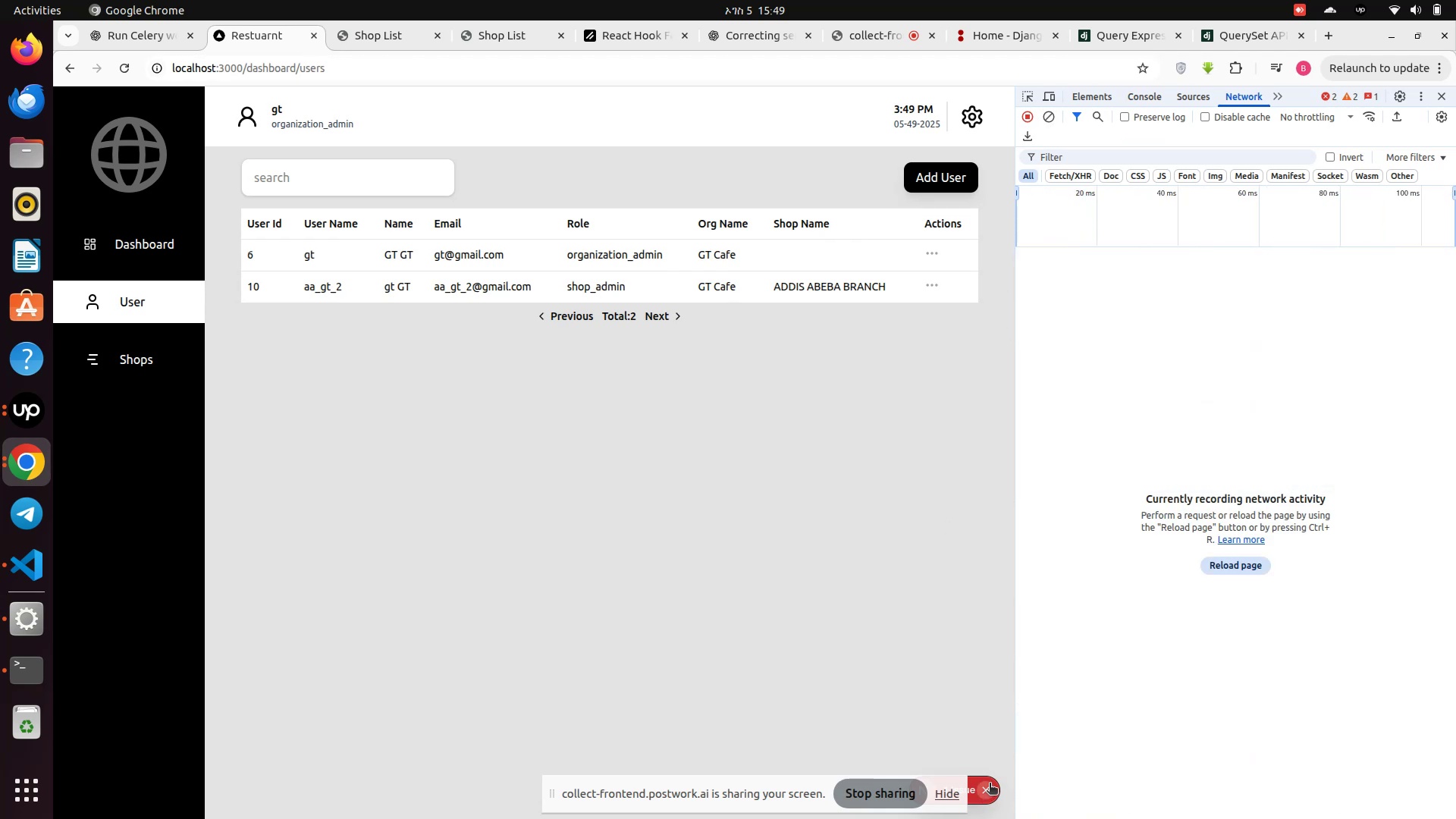 
left_click([988, 785])
 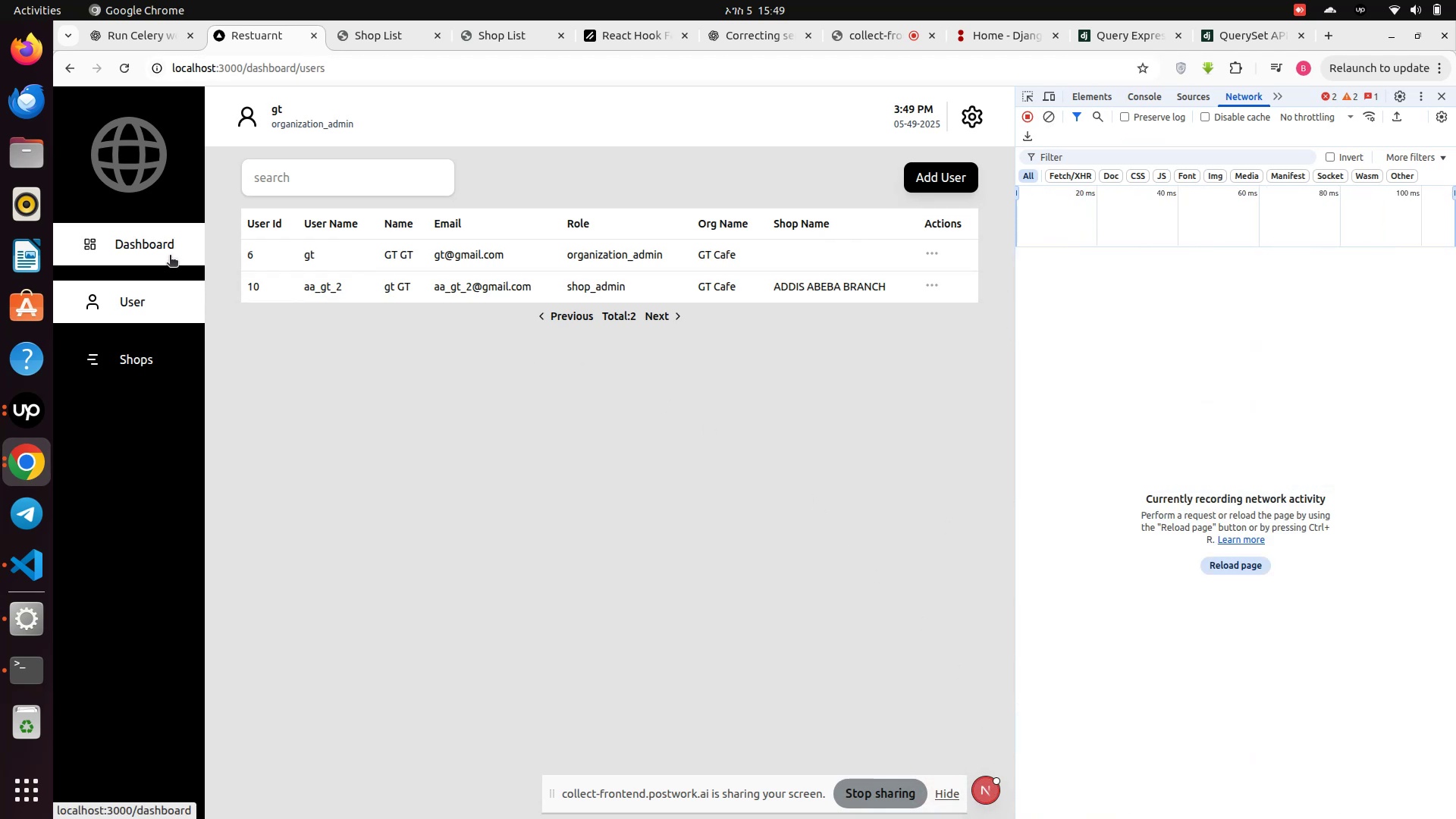 
left_click([142, 378])
 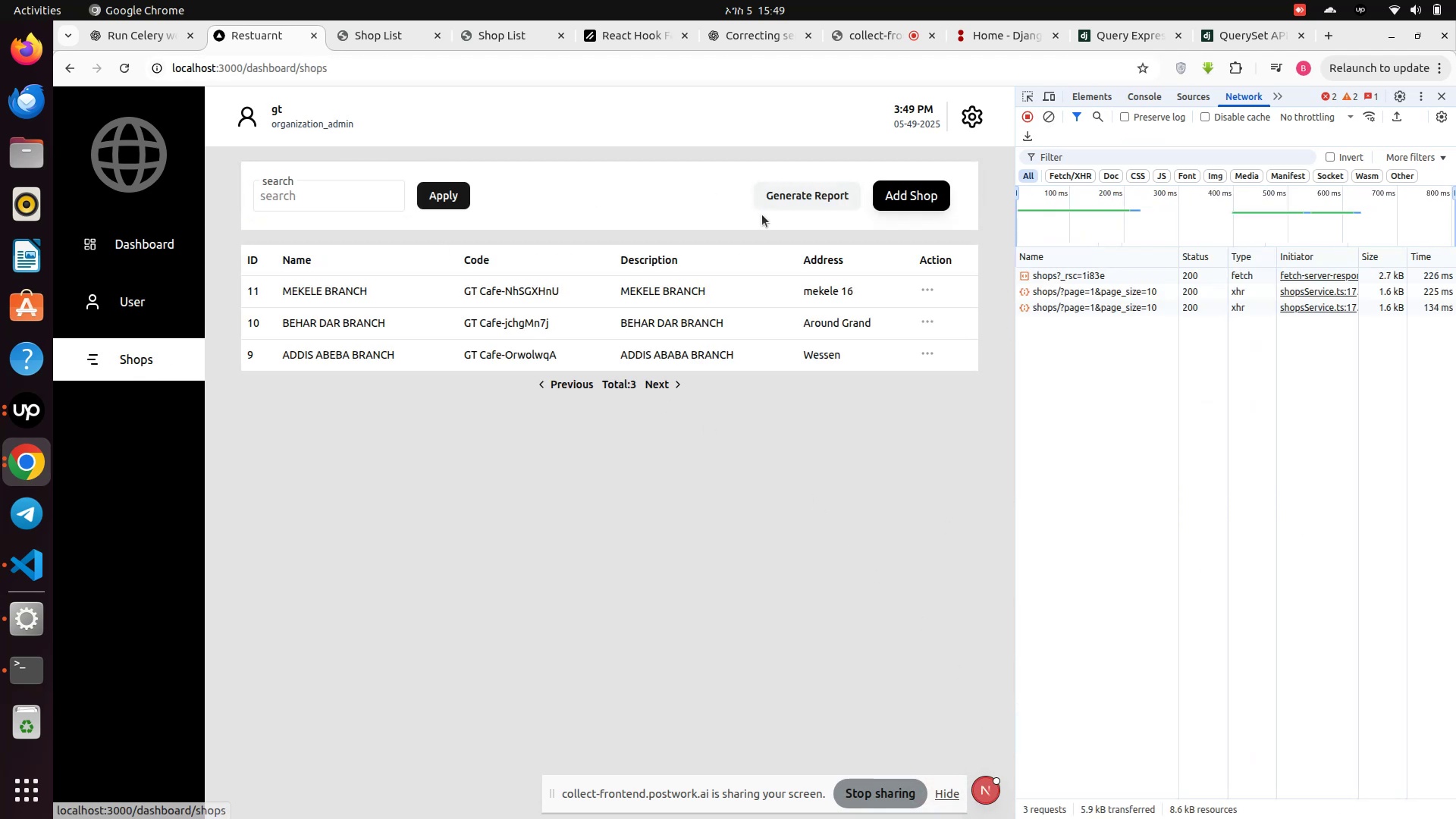 
left_click([808, 196])
 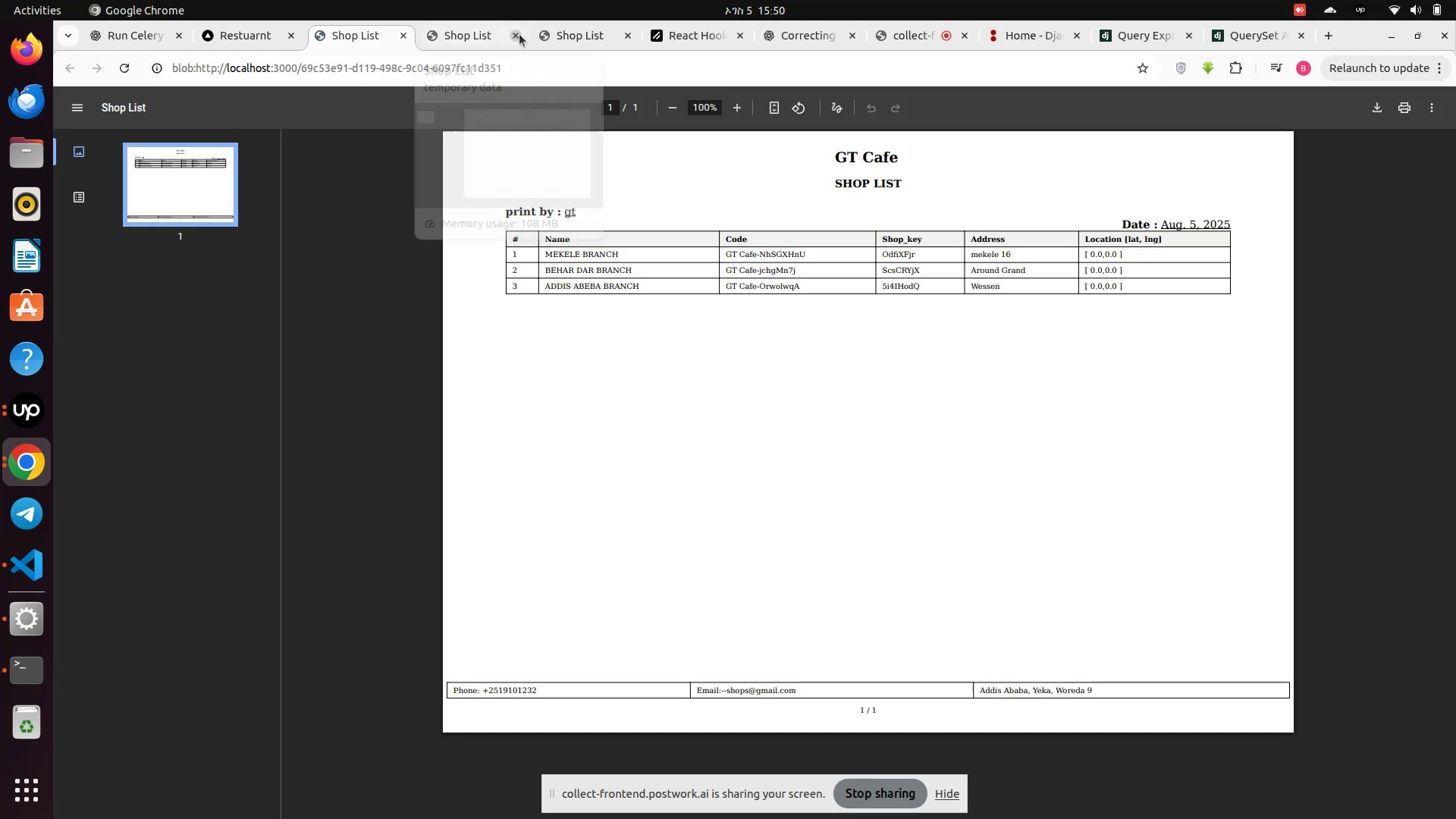 
left_click([511, 42])
 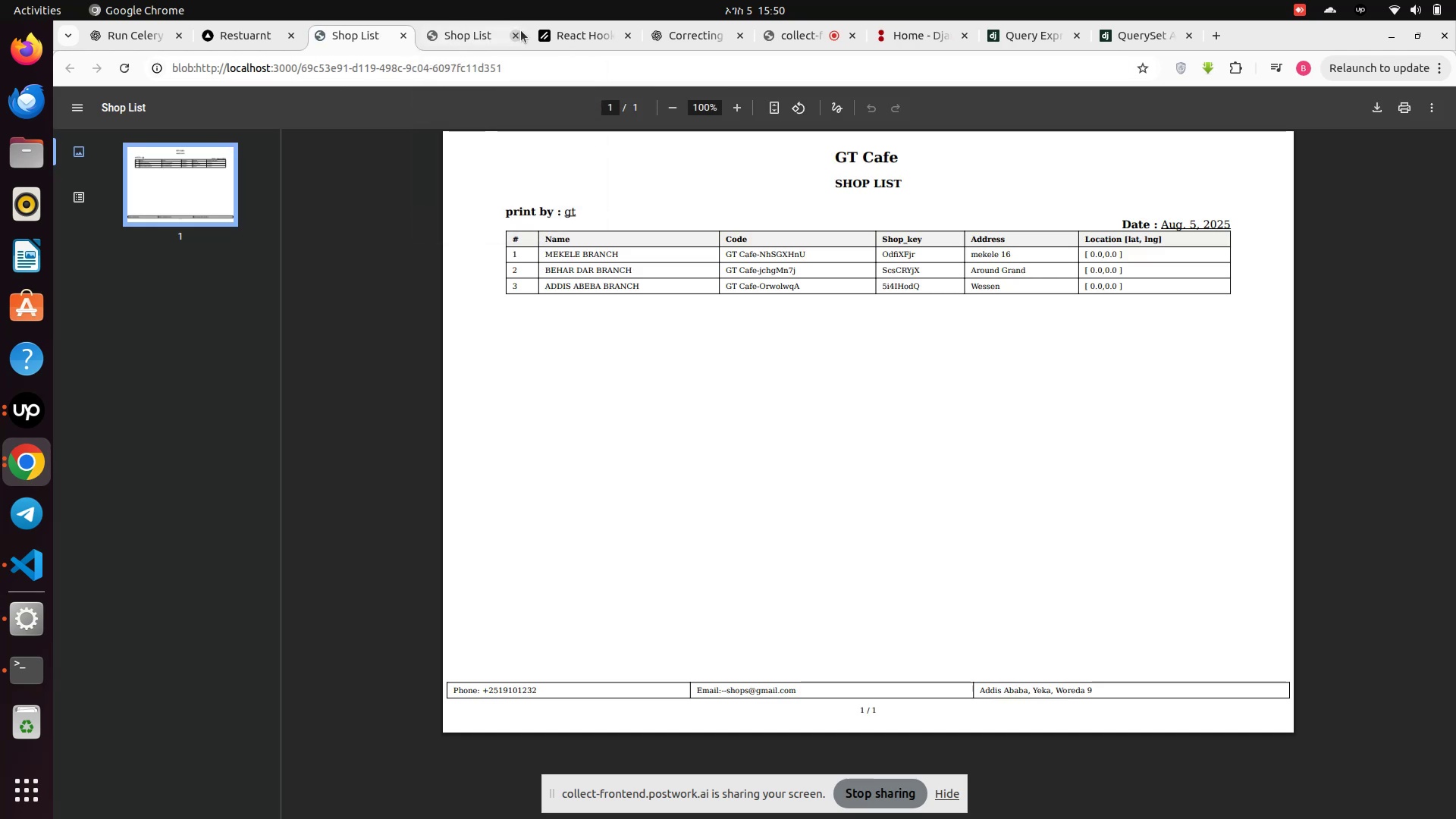 
left_click([517, 33])
 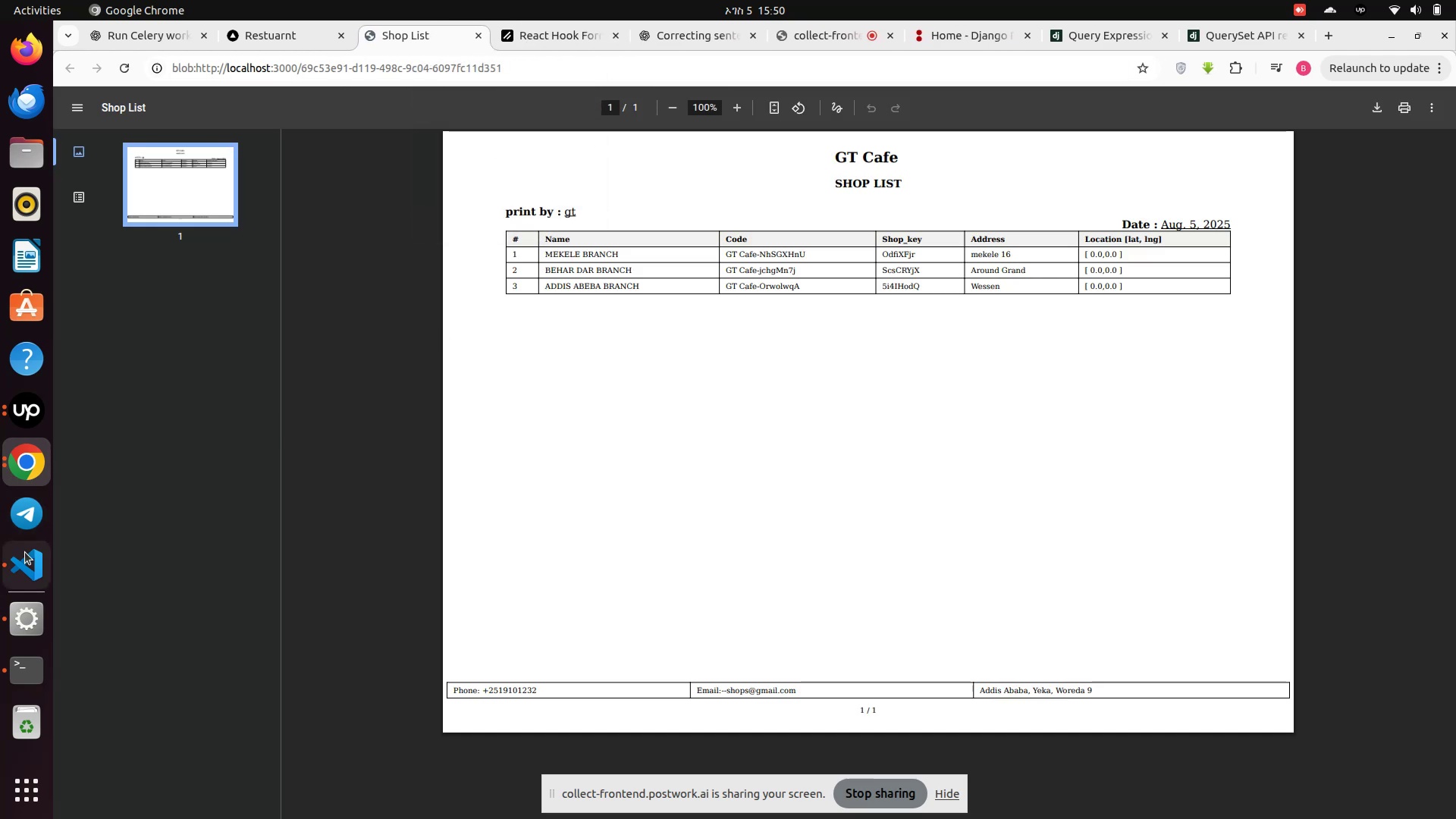 
left_click([30, 557])
 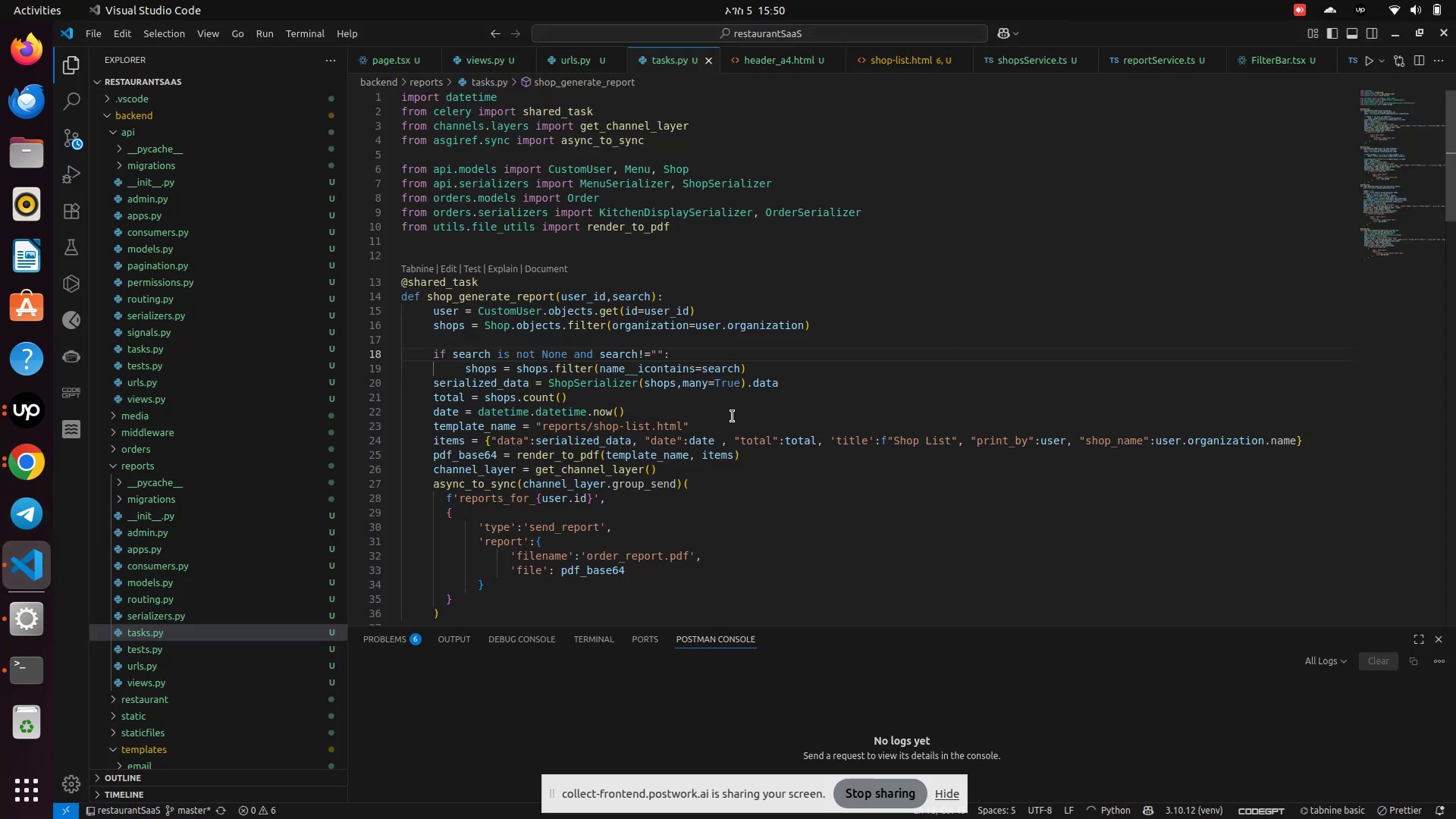 
left_click([733, 416])
 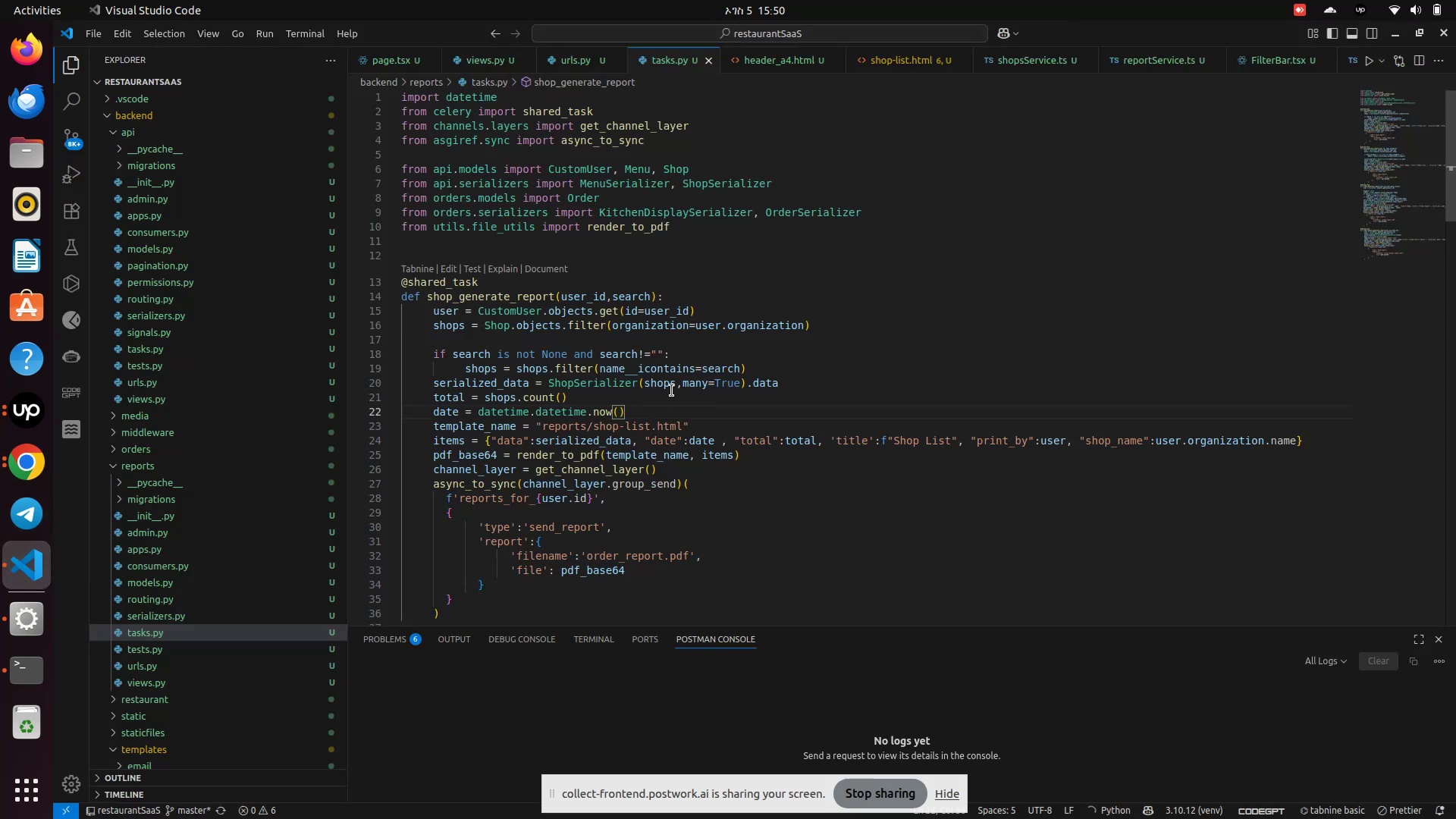 
left_click([672, 391])
 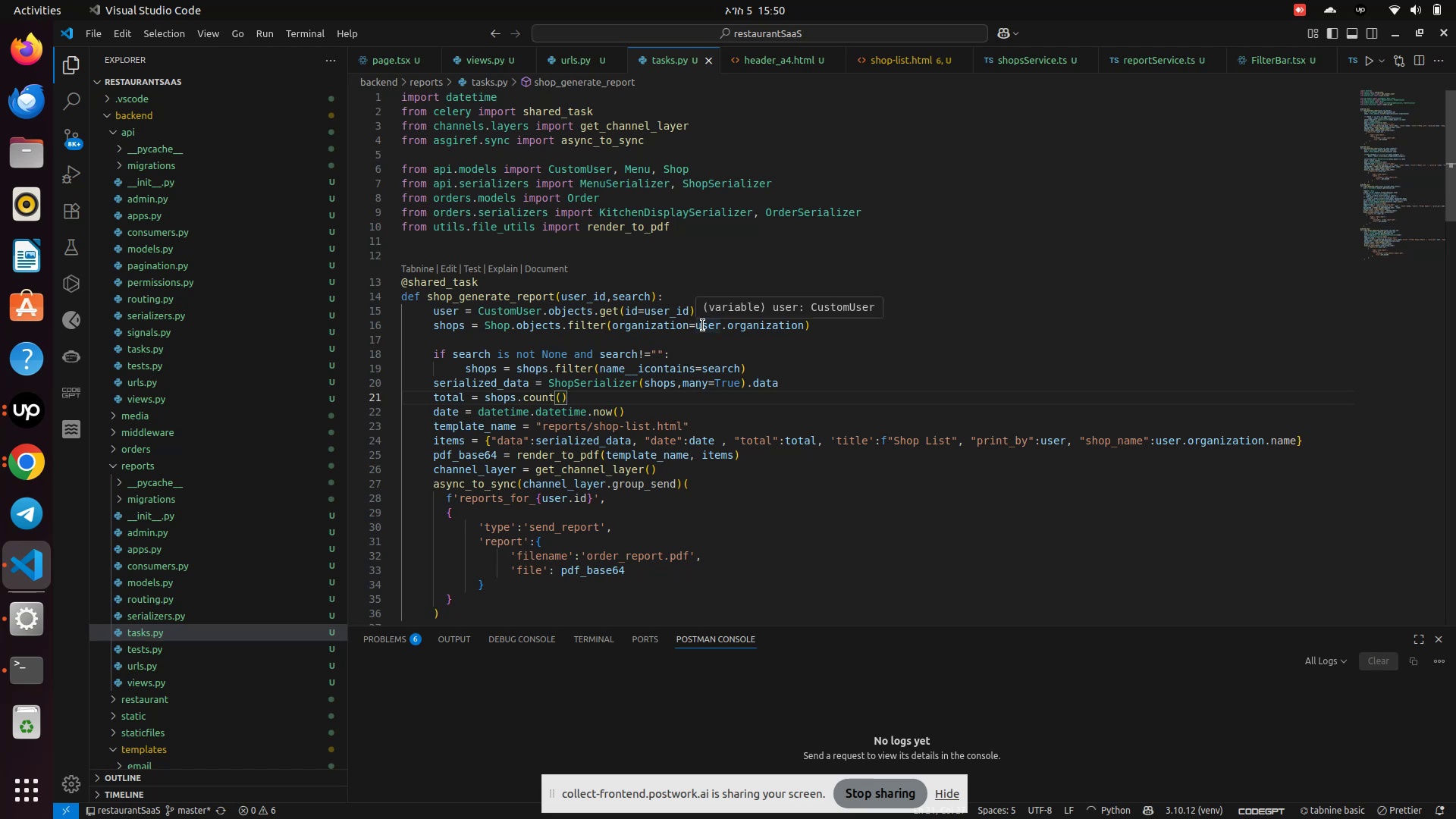 
scroll: coordinate [706, 428], scroll_direction: down, amount: 2.0
 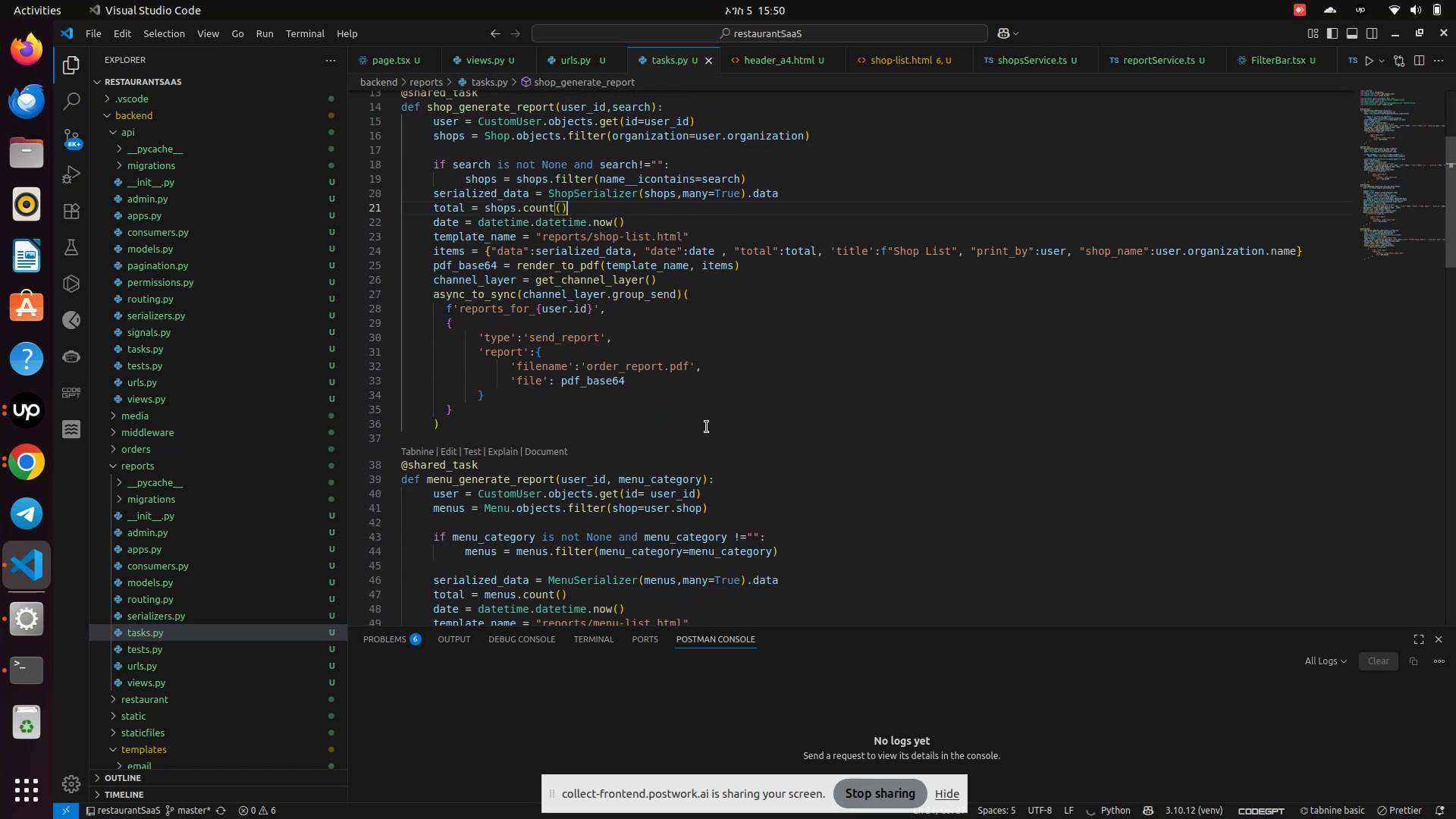 
scroll: coordinate [707, 427], scroll_direction: up, amount: 2.0
 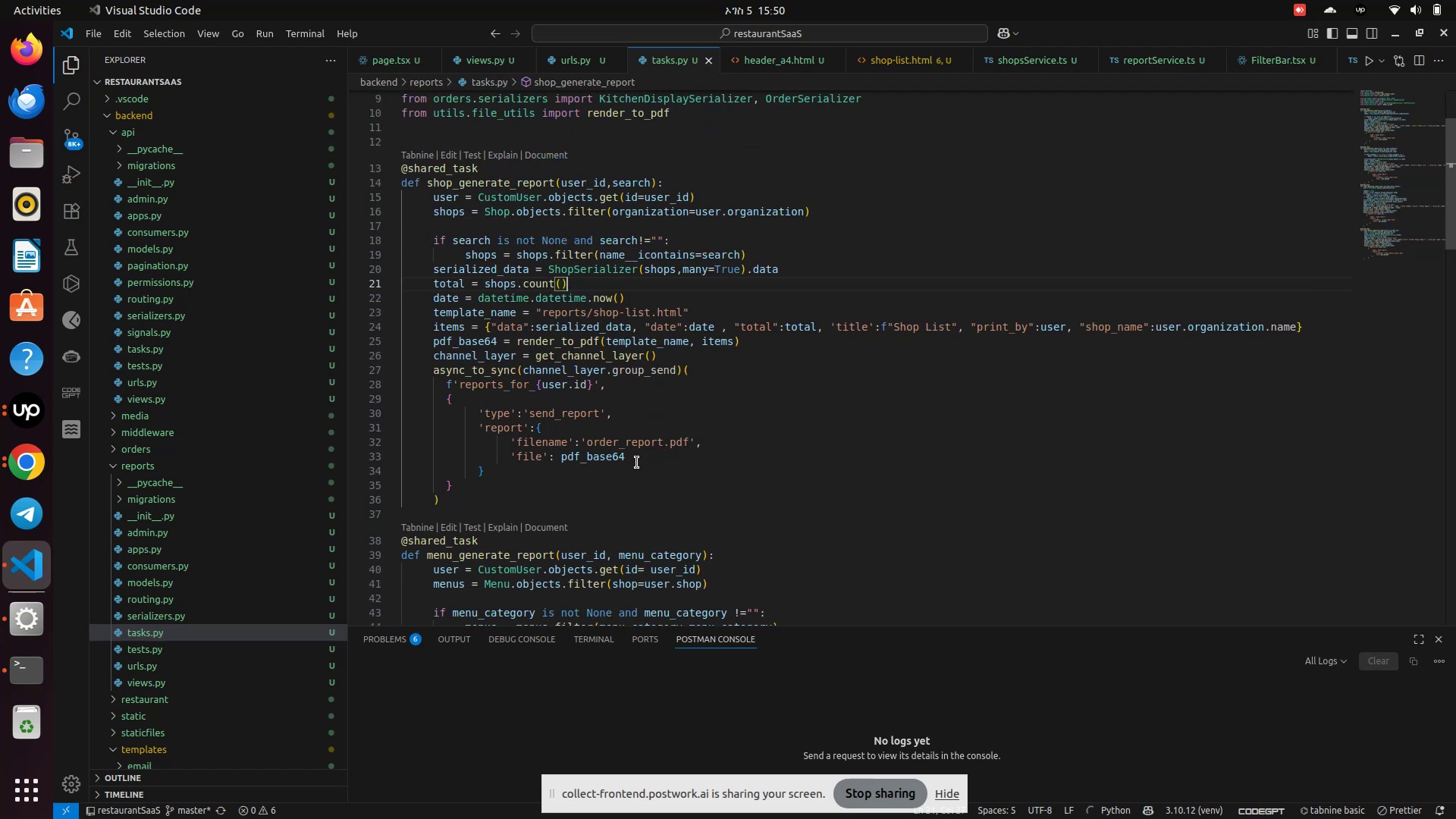 
mouse_move([123, 486])
 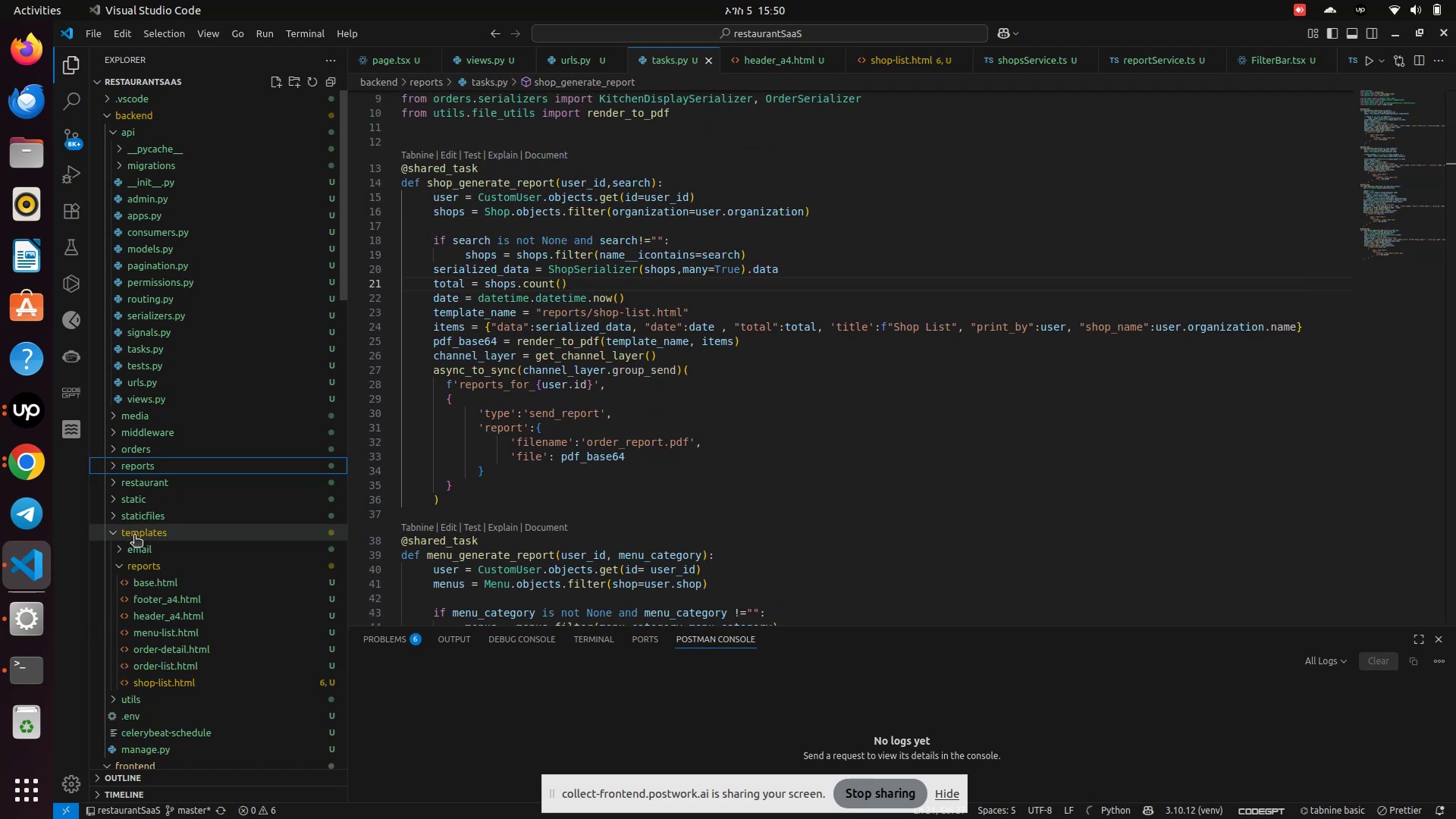 
left_click([134, 536])
 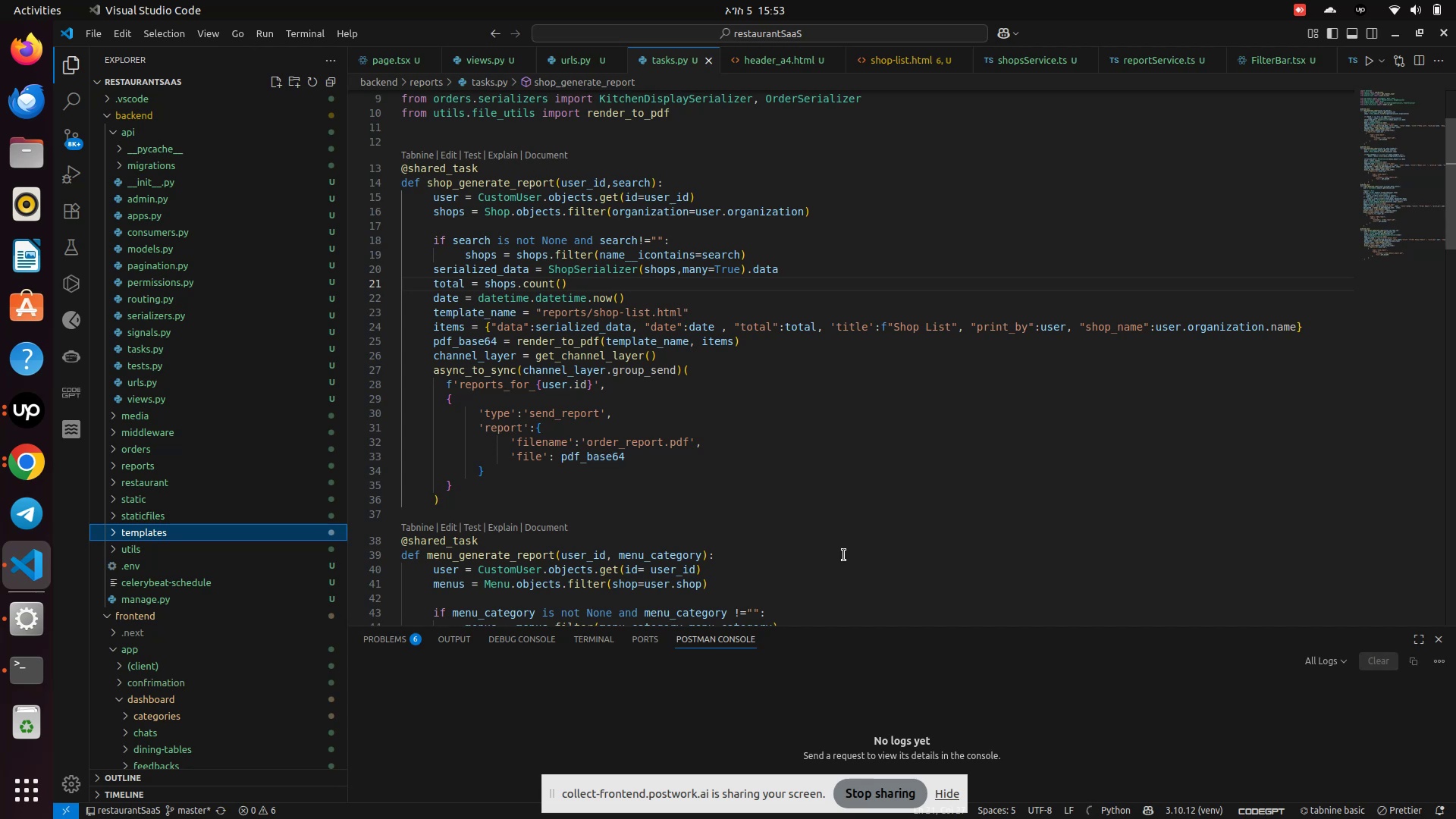 
wait(189.81)
 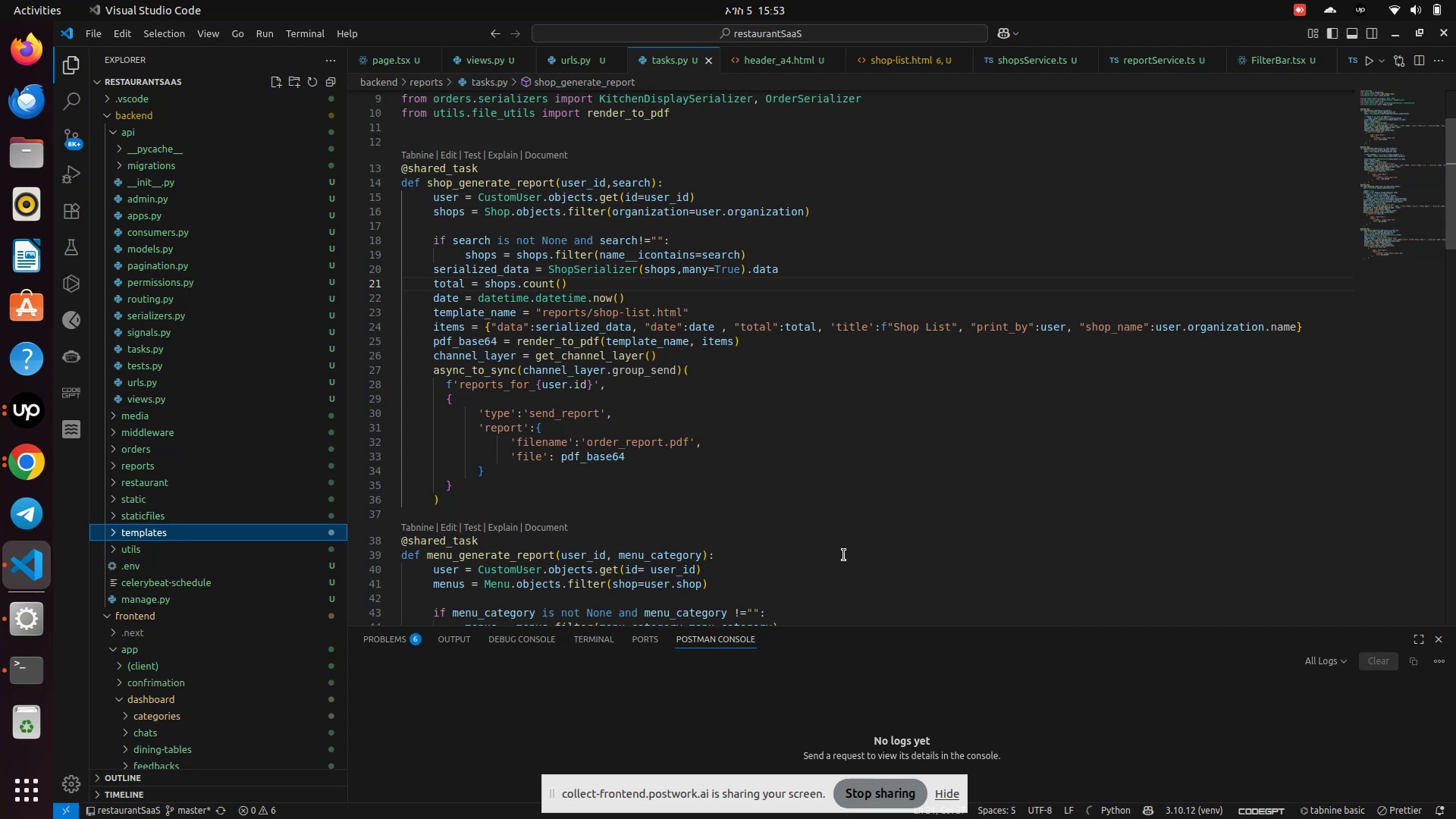 
scroll: coordinate [772, 446], scroll_direction: down, amount: 2.0
 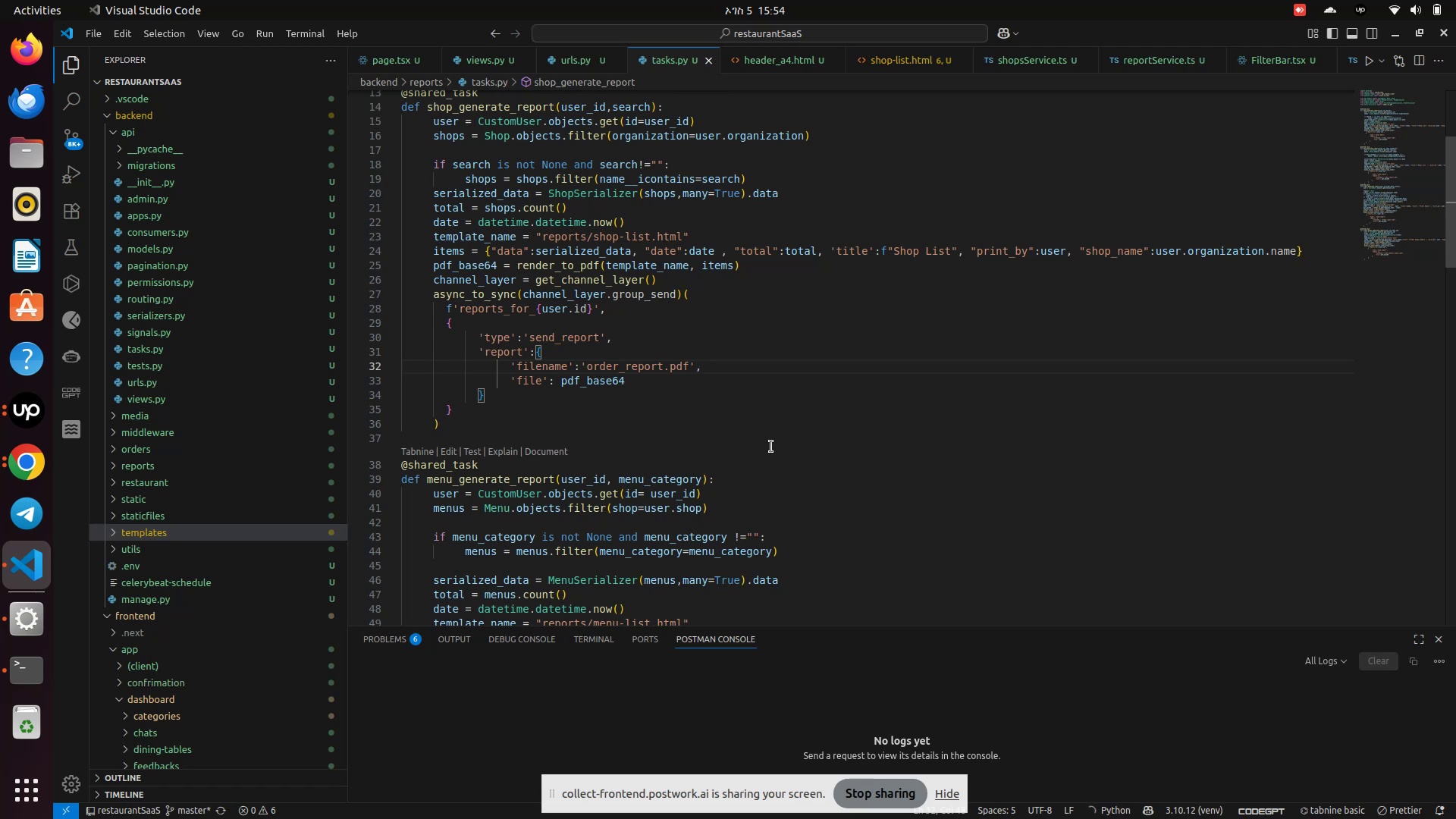 
wait(41.47)
 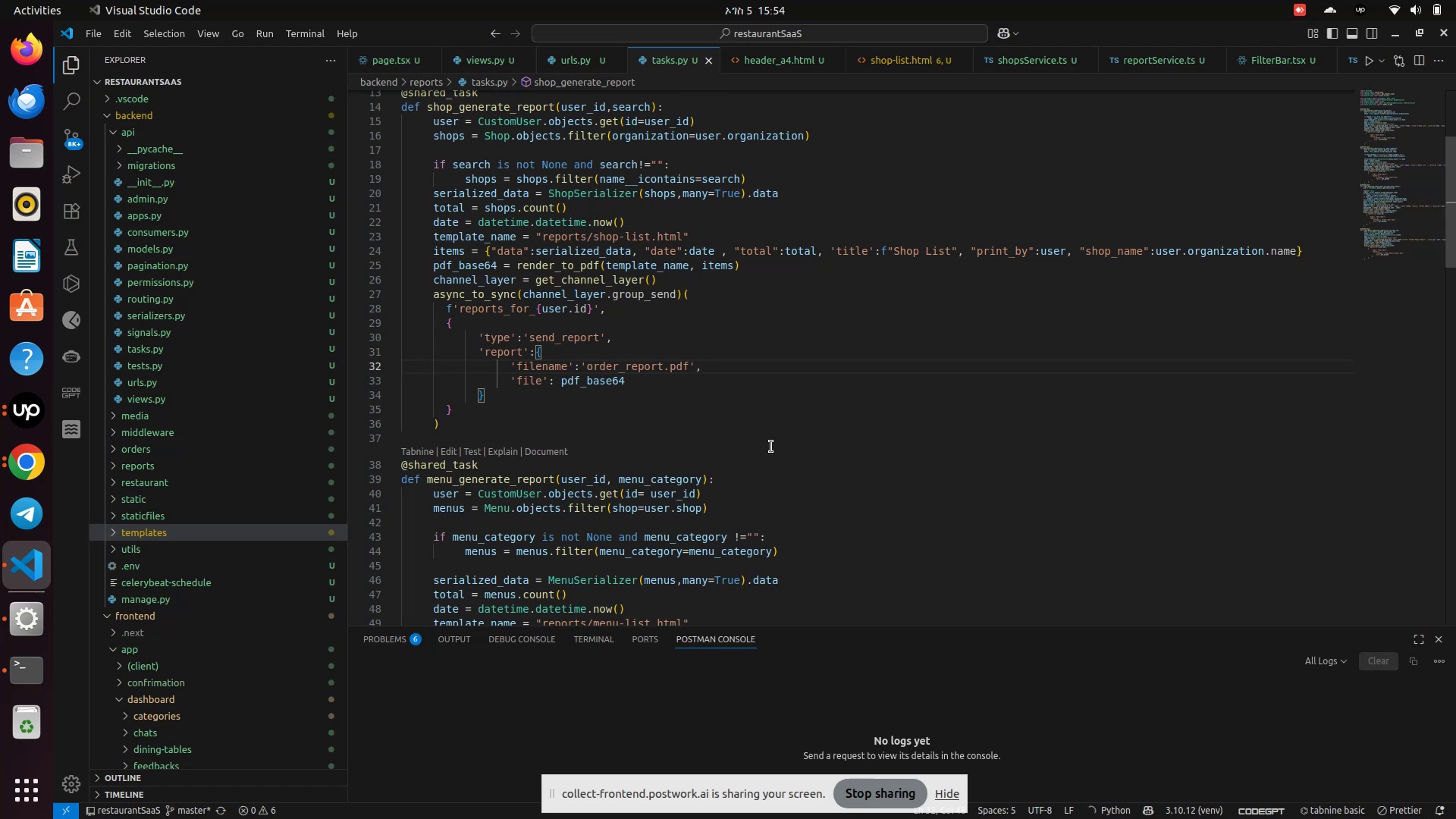 
left_click([771, 447])
 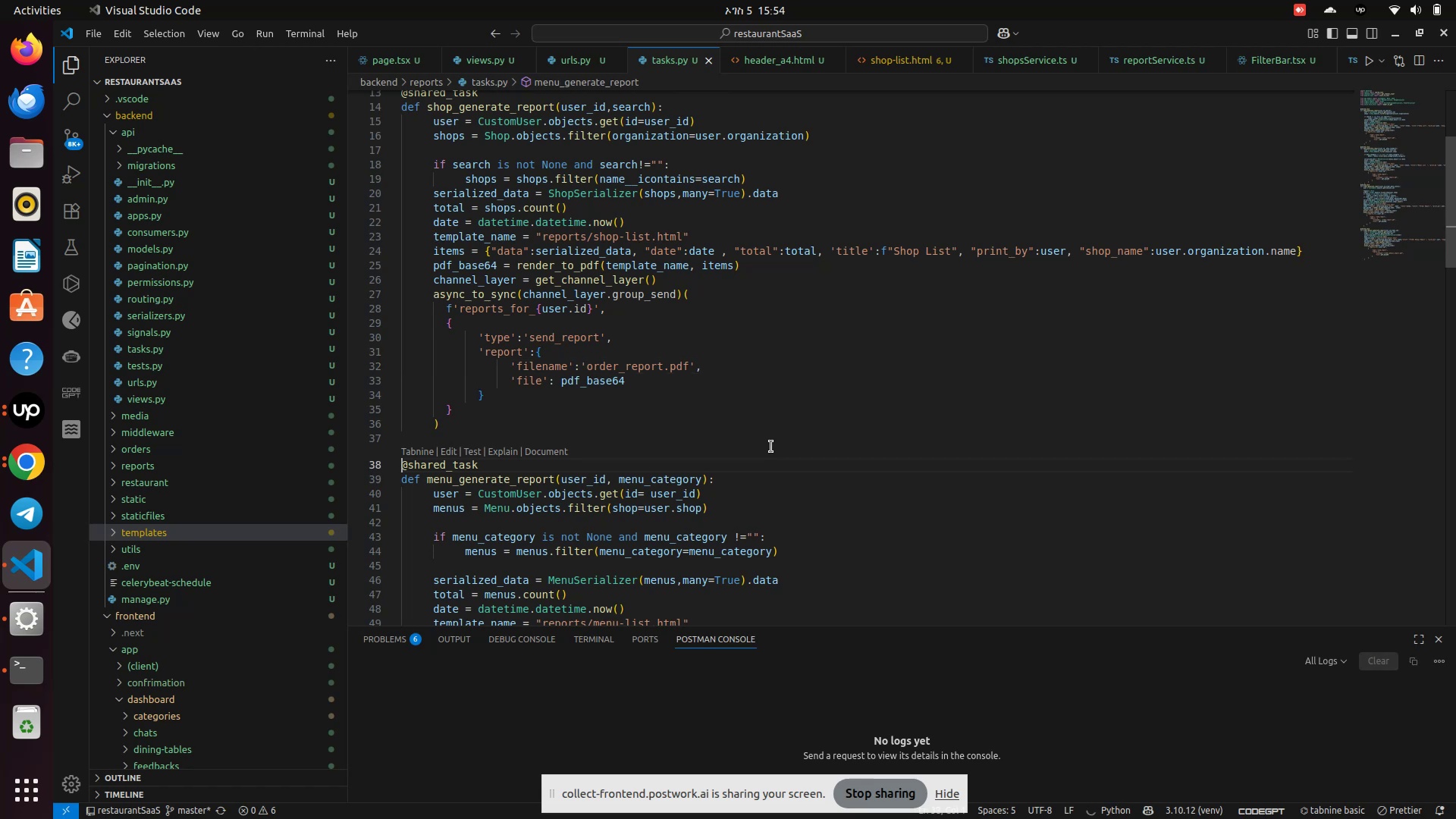 
scroll: coordinate [771, 447], scroll_direction: up, amount: 3.0
 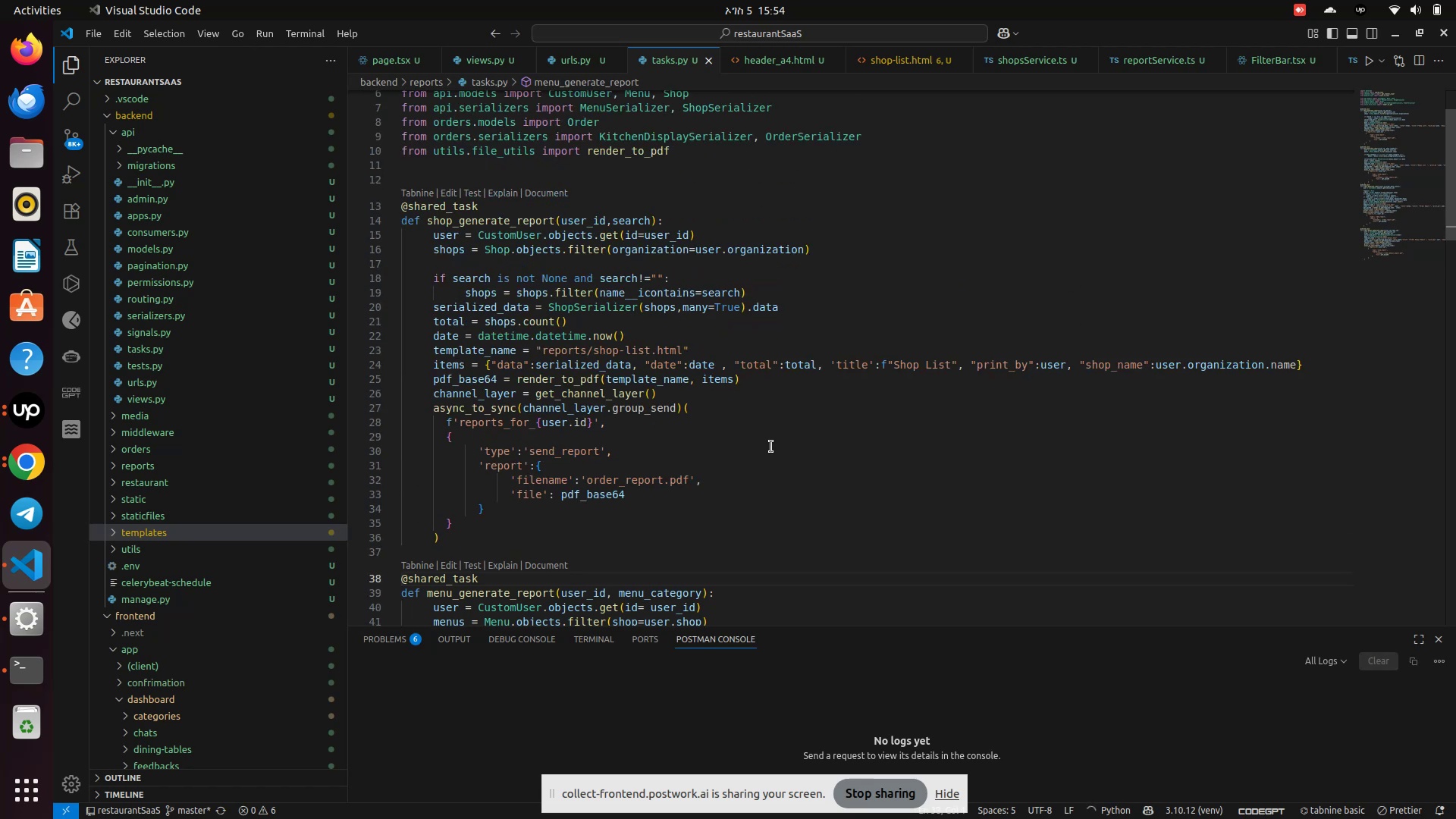 
scroll: coordinate [771, 447], scroll_direction: down, amount: 2.0
 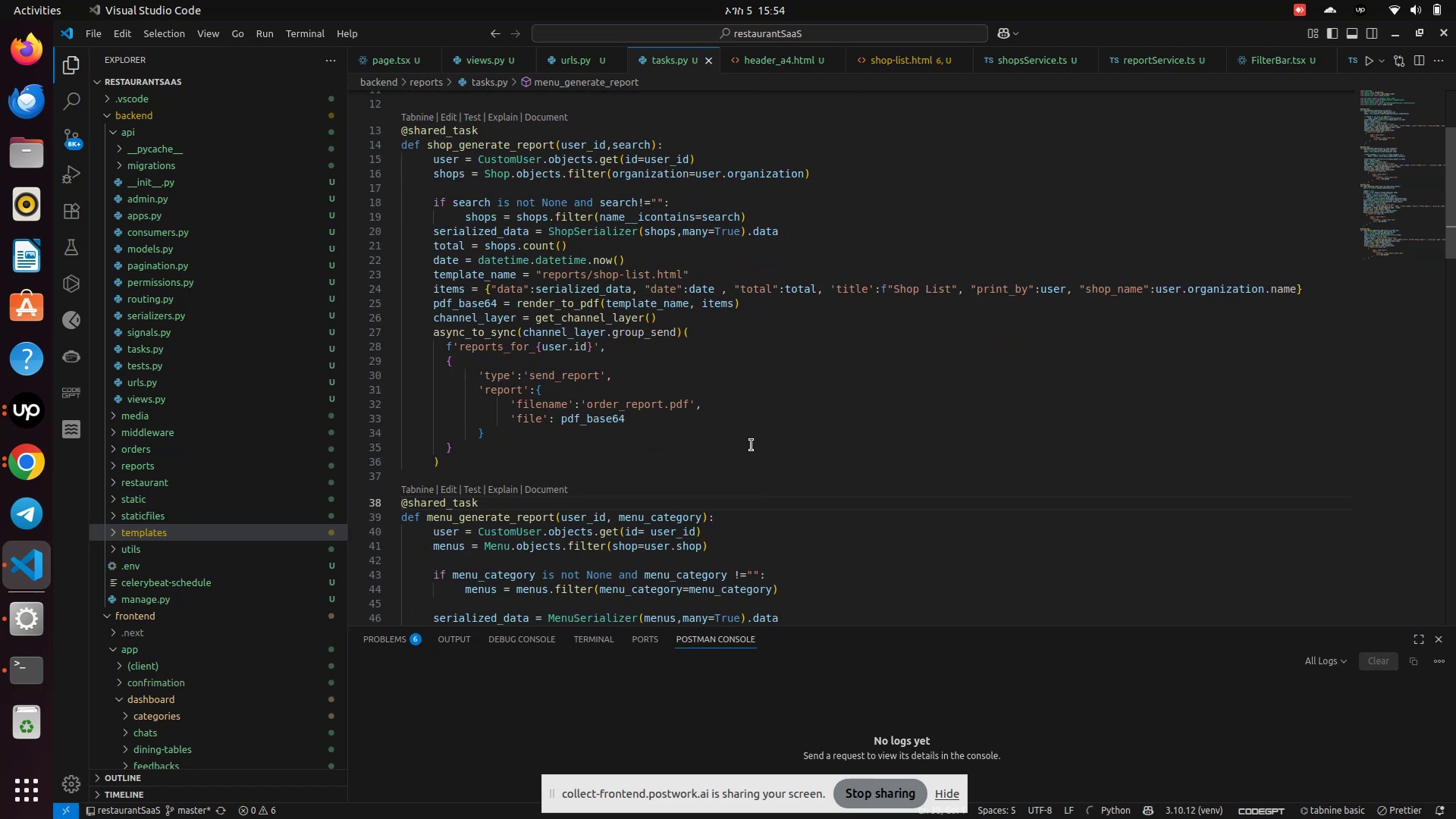 
scroll: coordinate [741, 441], scroll_direction: up, amount: 6.0
 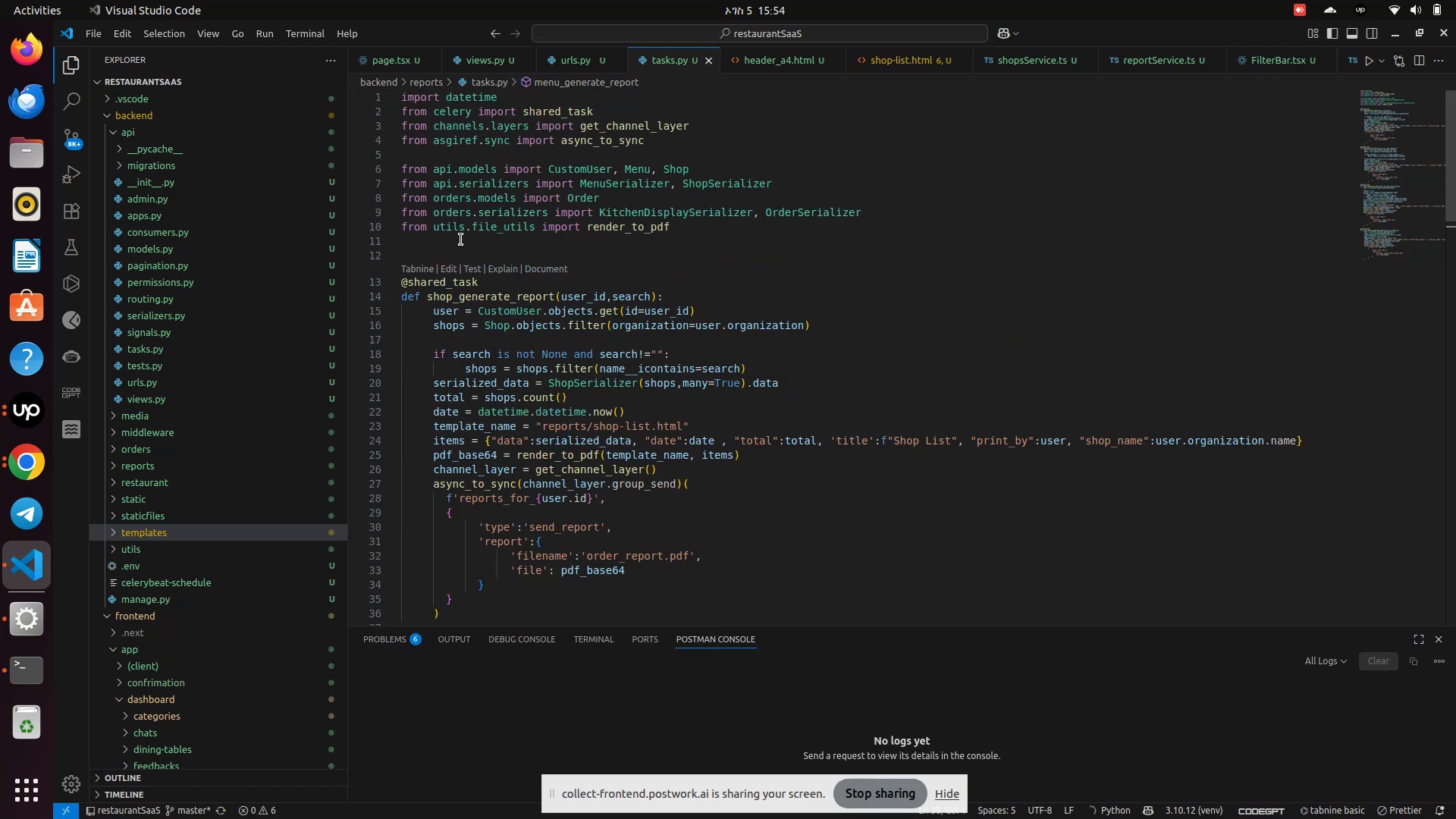 
left_click([455, 236])
 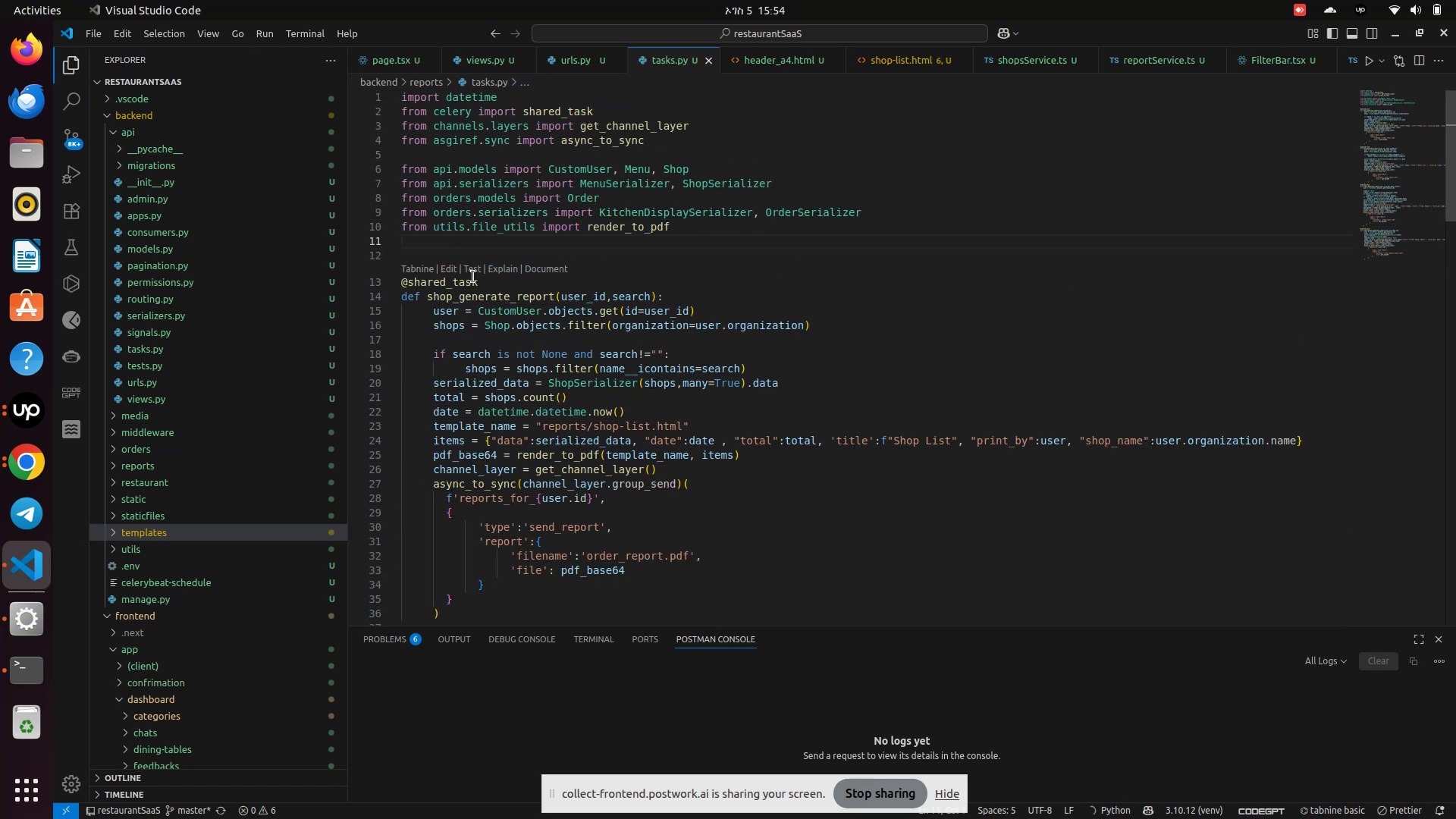 
key(Enter)
 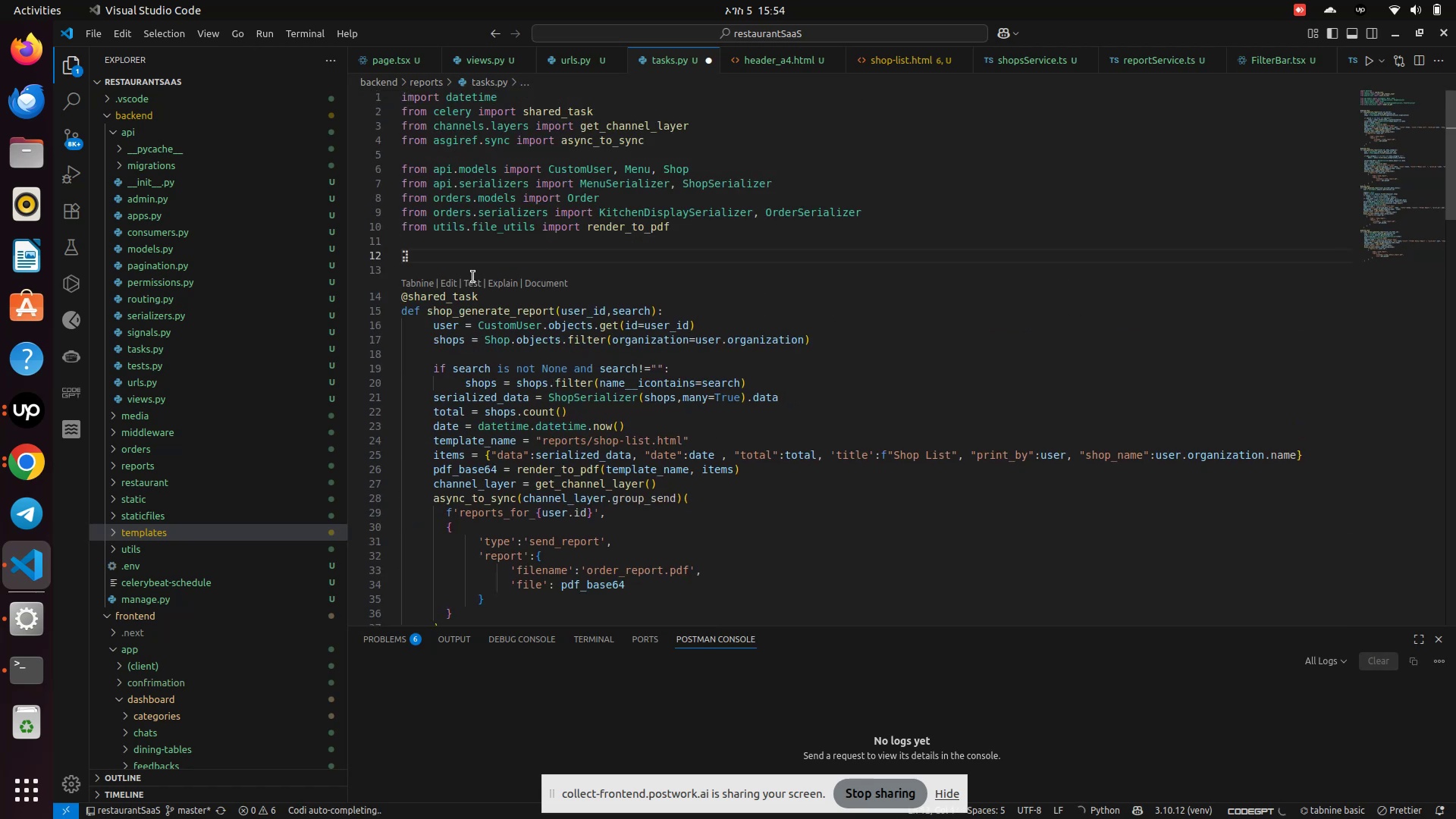 
key(Enter)
 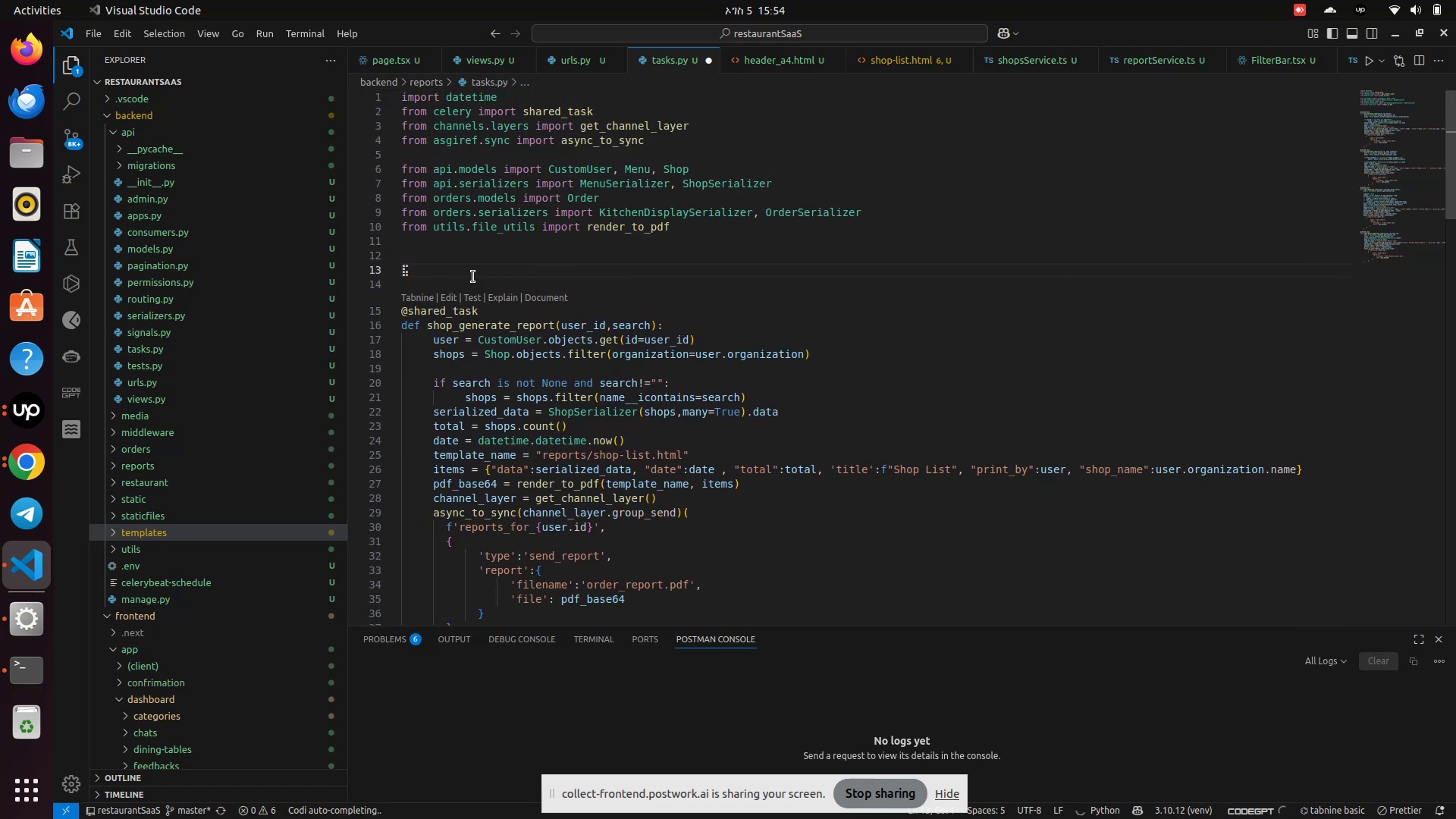 
type(@sha)
 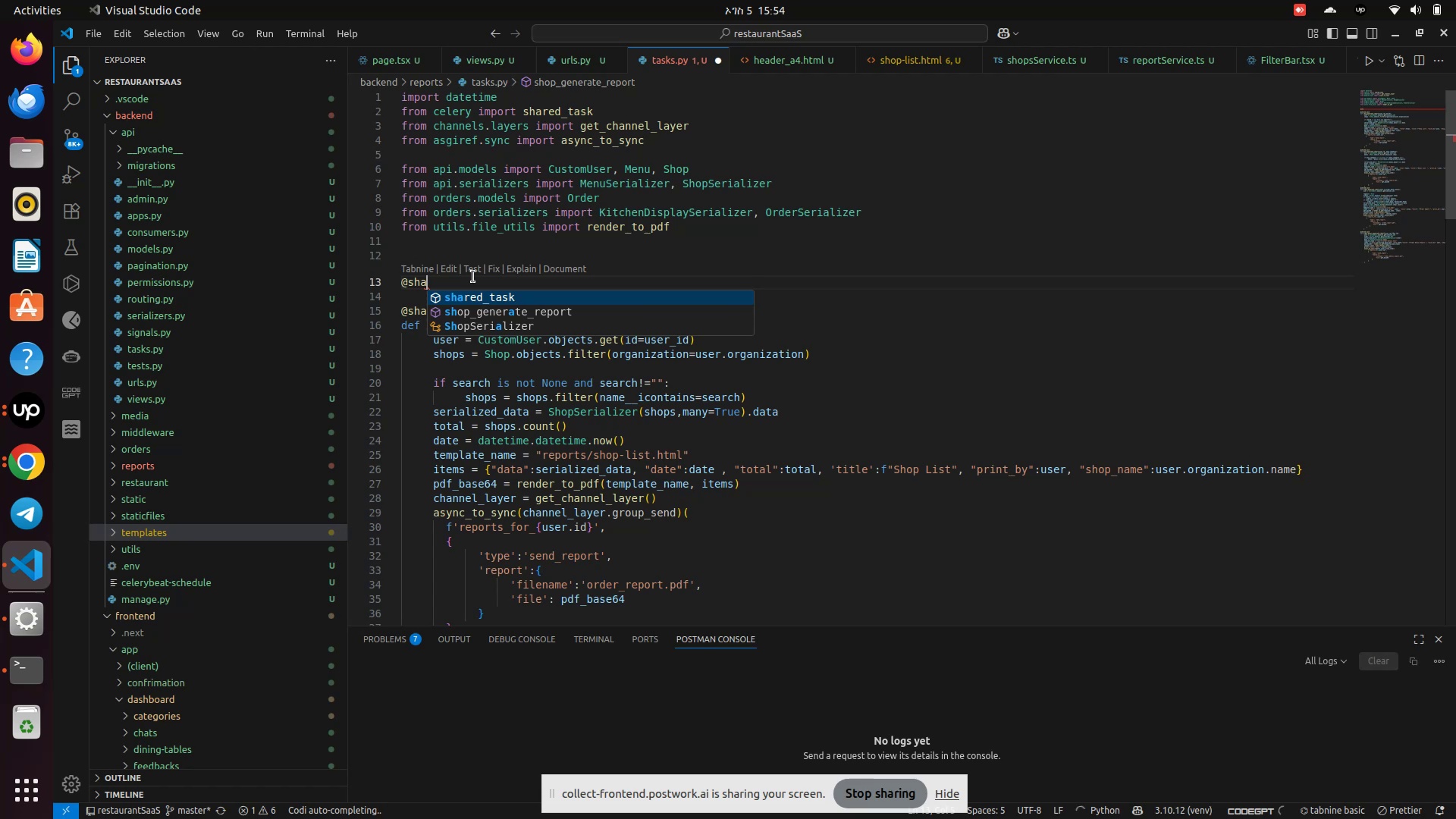 
key(Enter)
 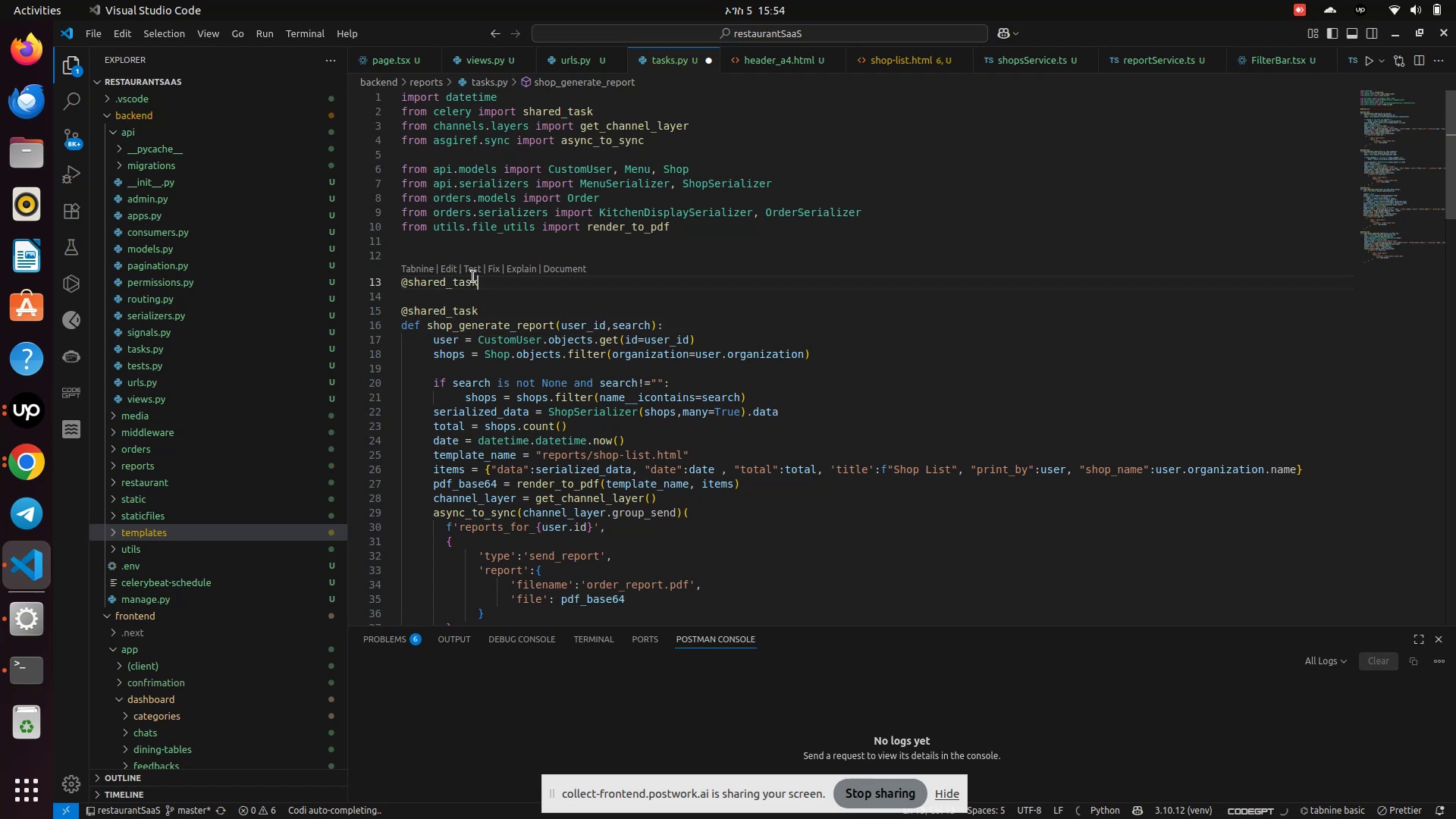 
key(Enter)
 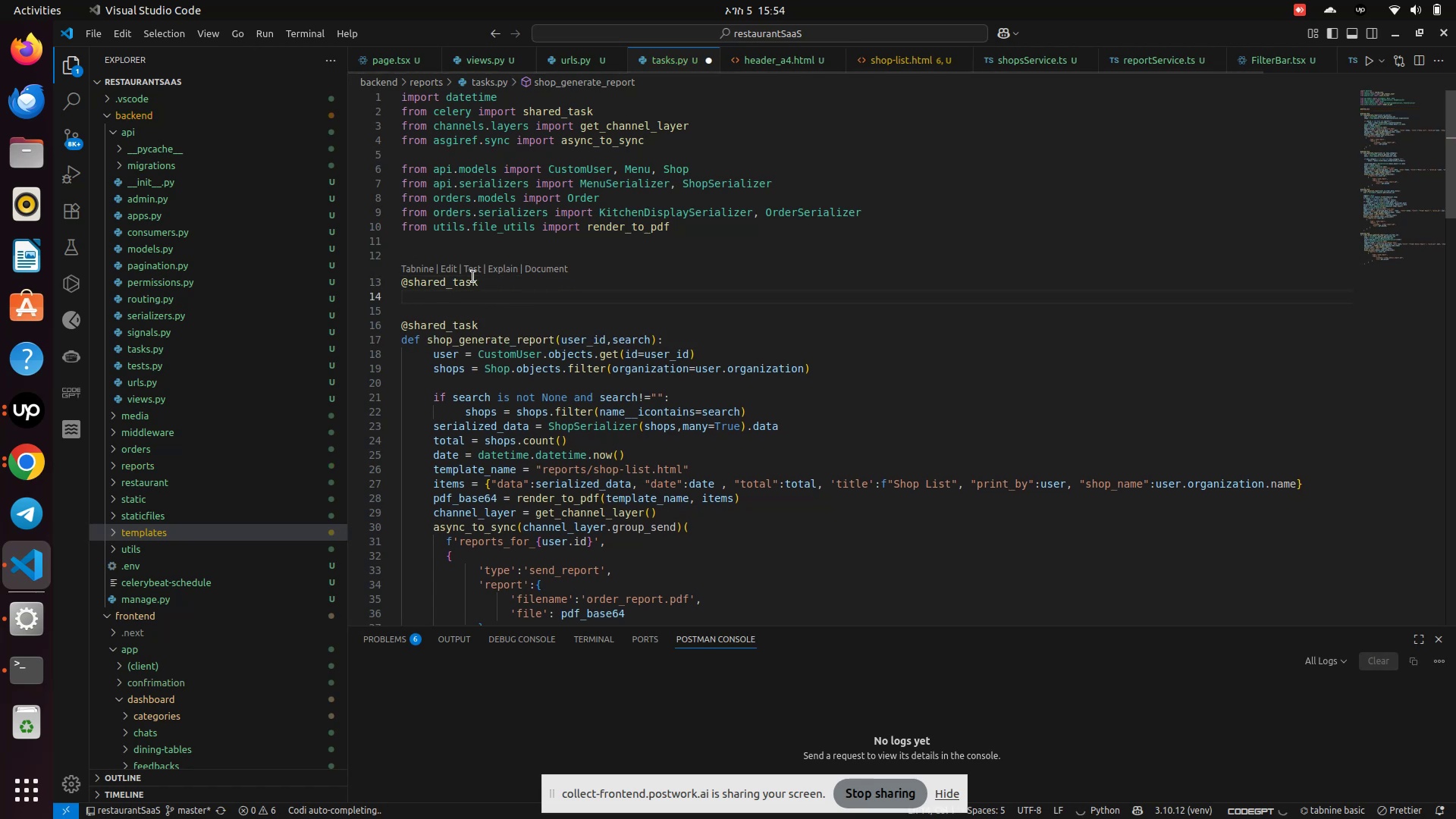 
type(def organiza)
 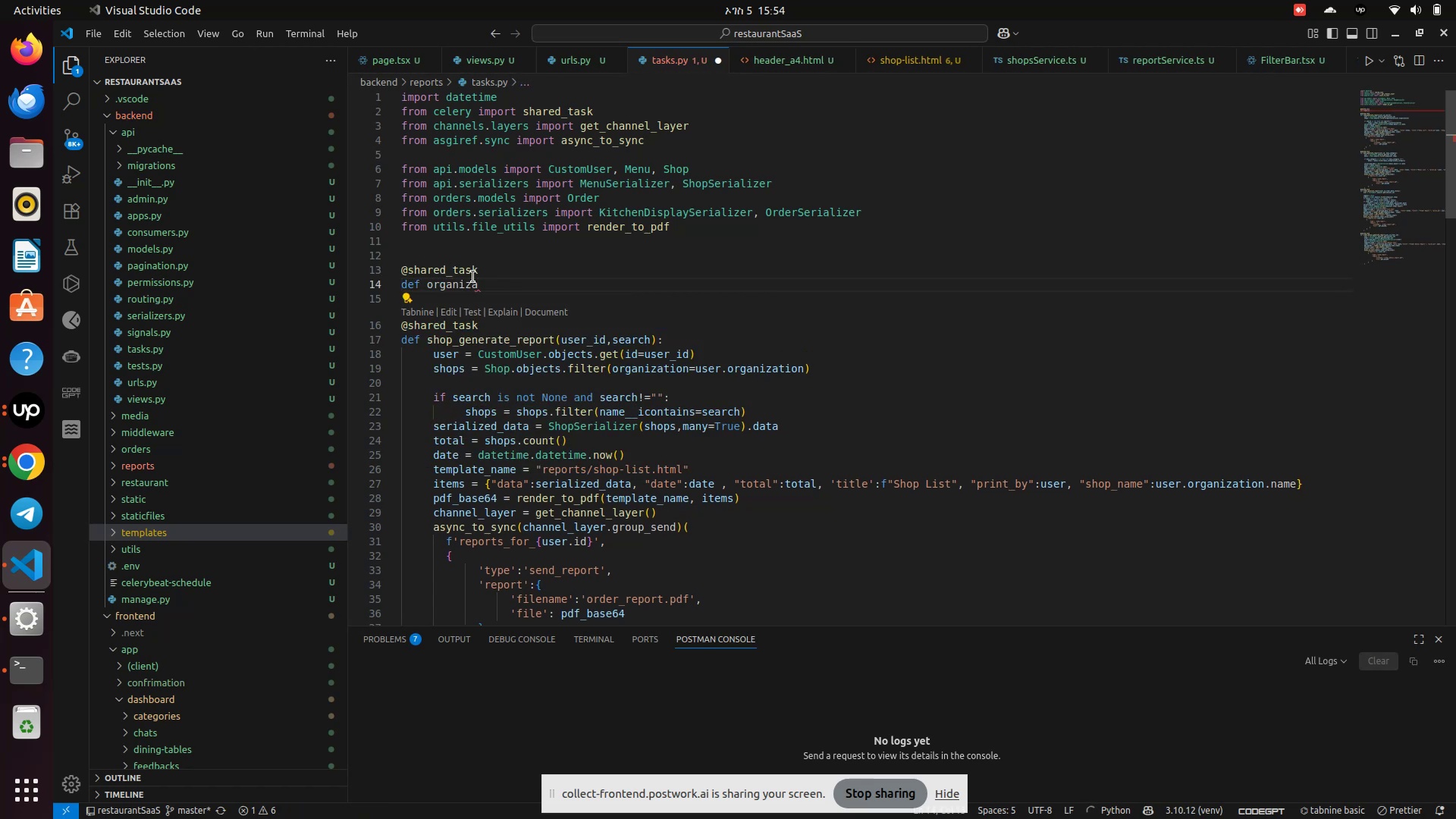 
type(tion_generate_report()
 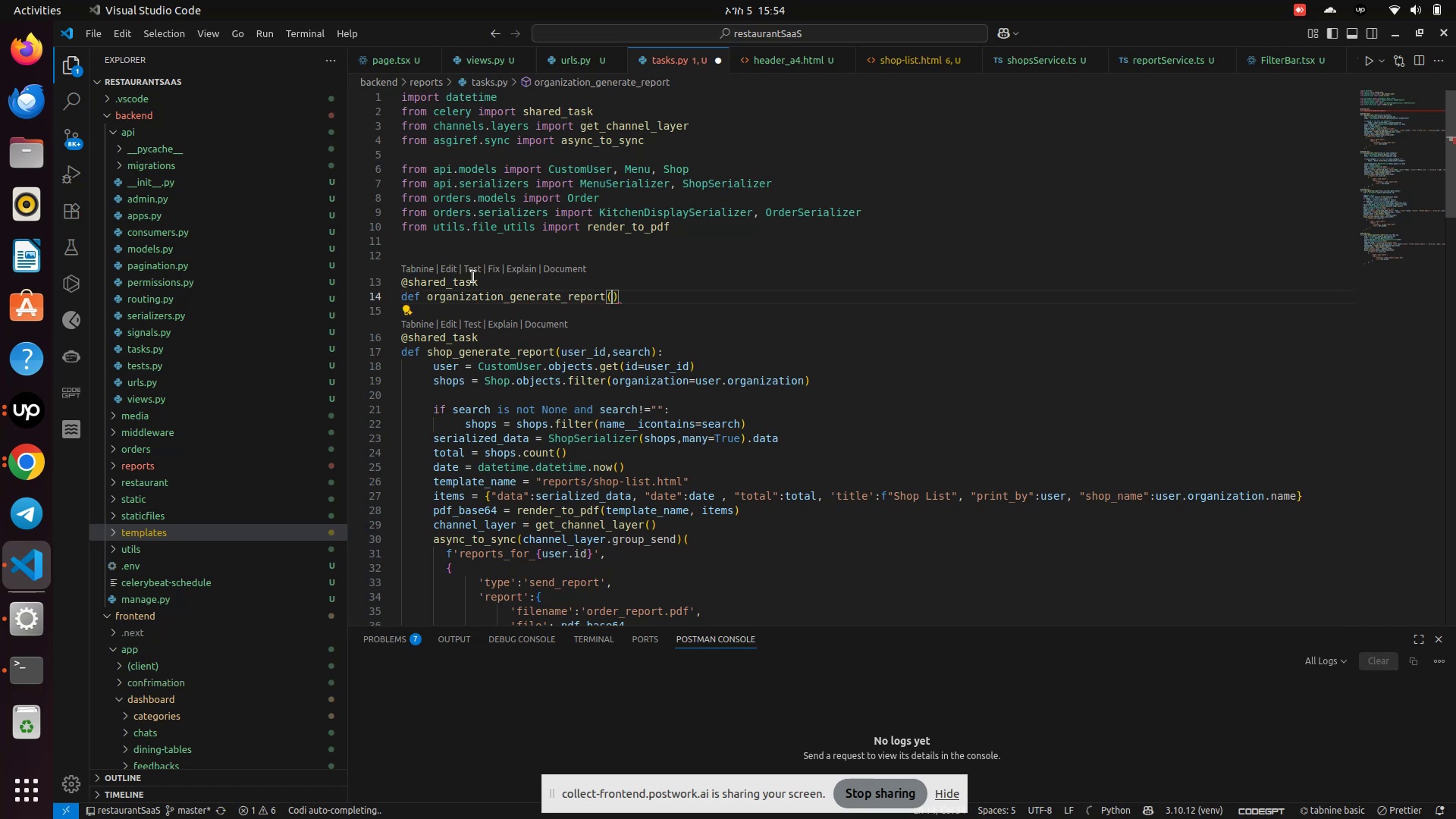 
type(user_id,search)
 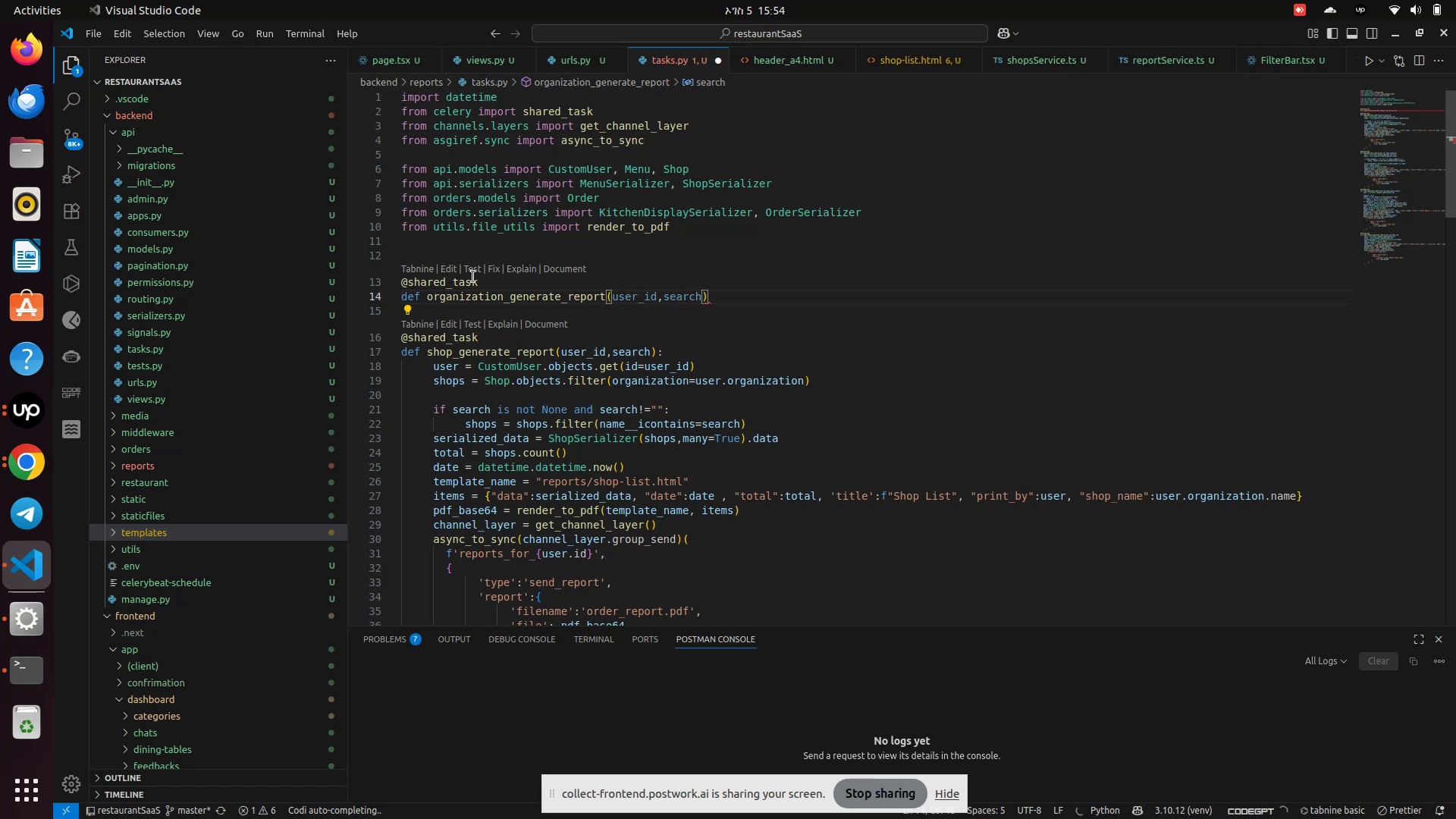 
key(ArrowRight)
 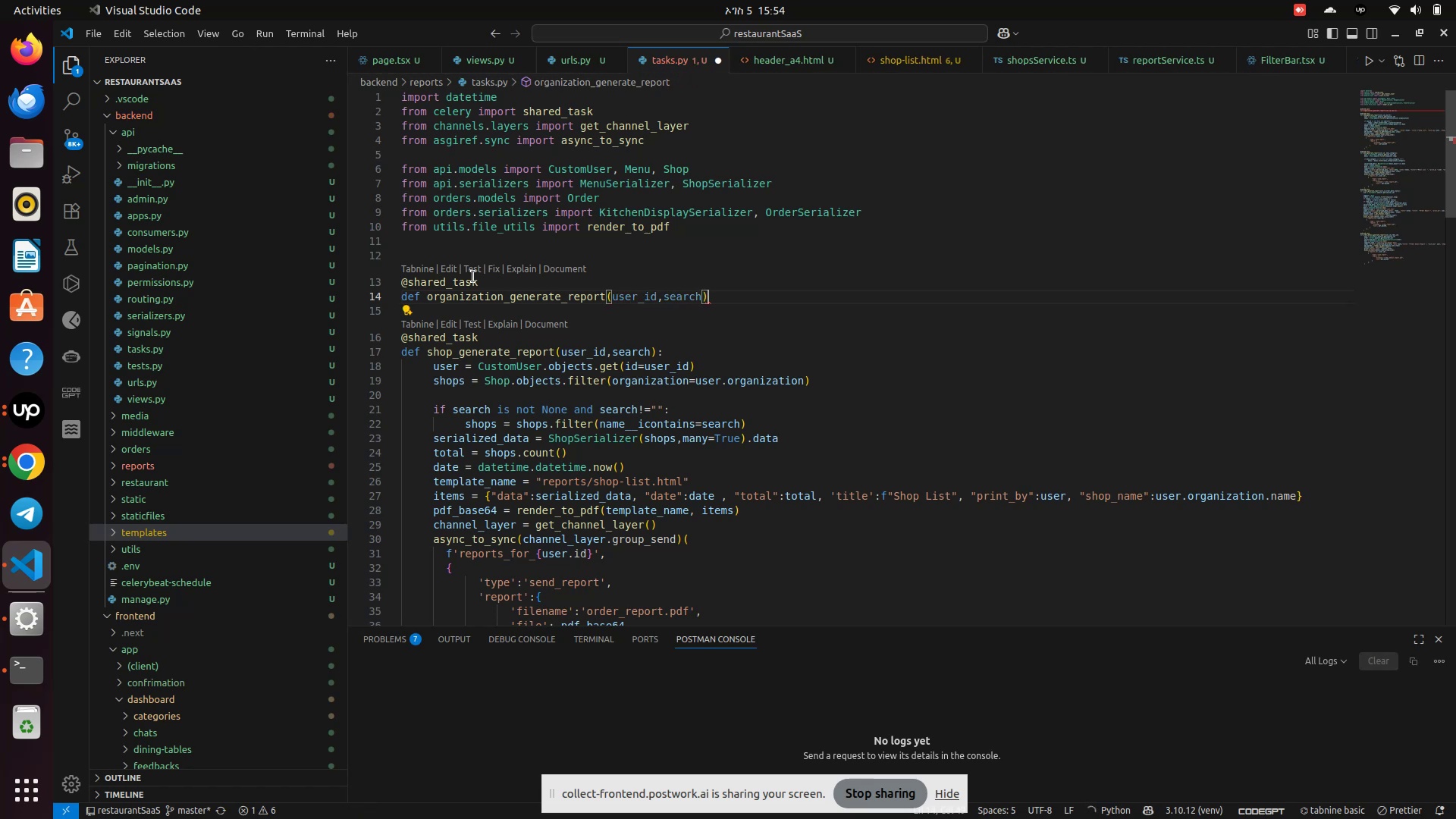 
key(Shift+Semicolon)
 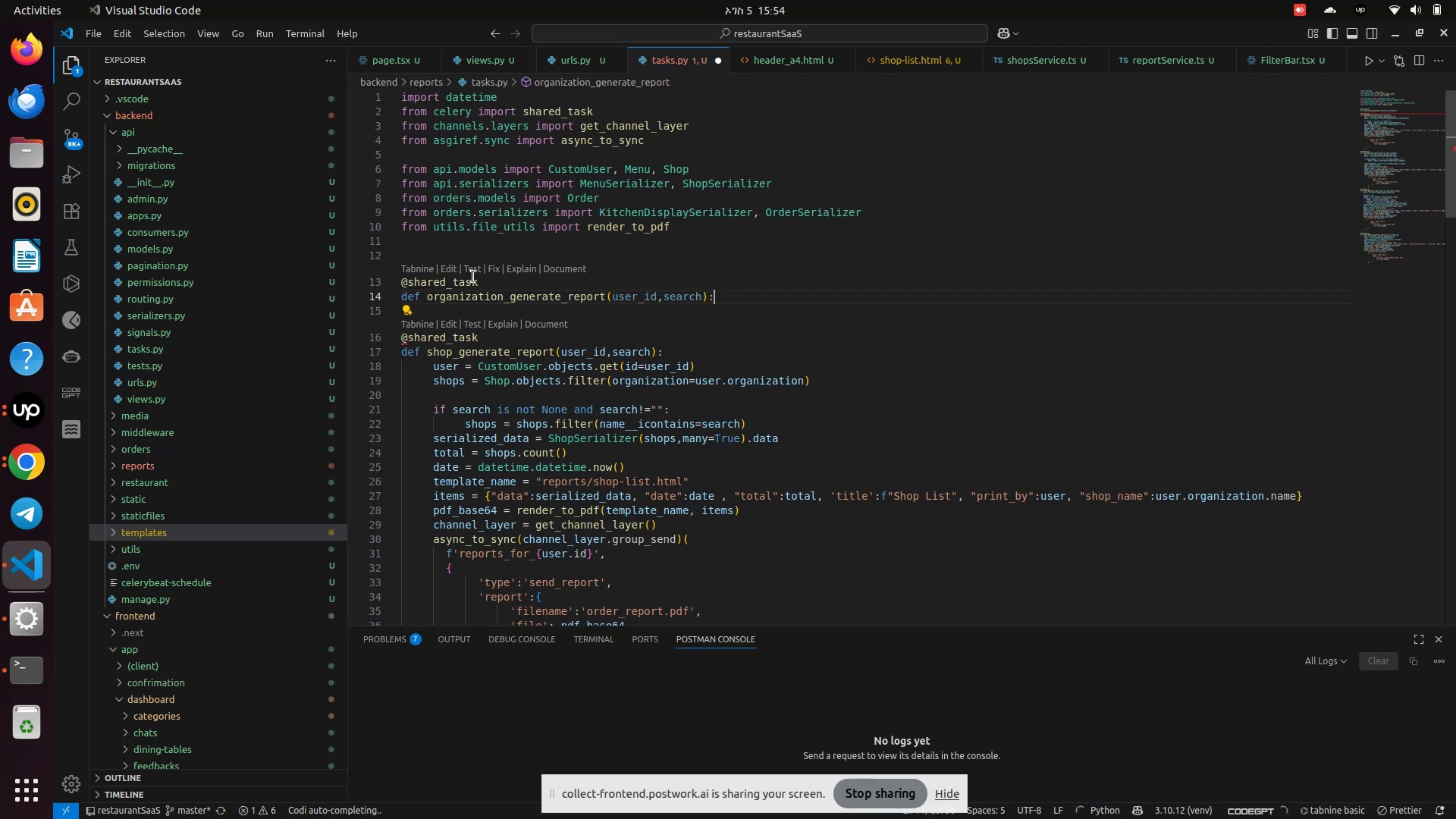 
key(Enter)
 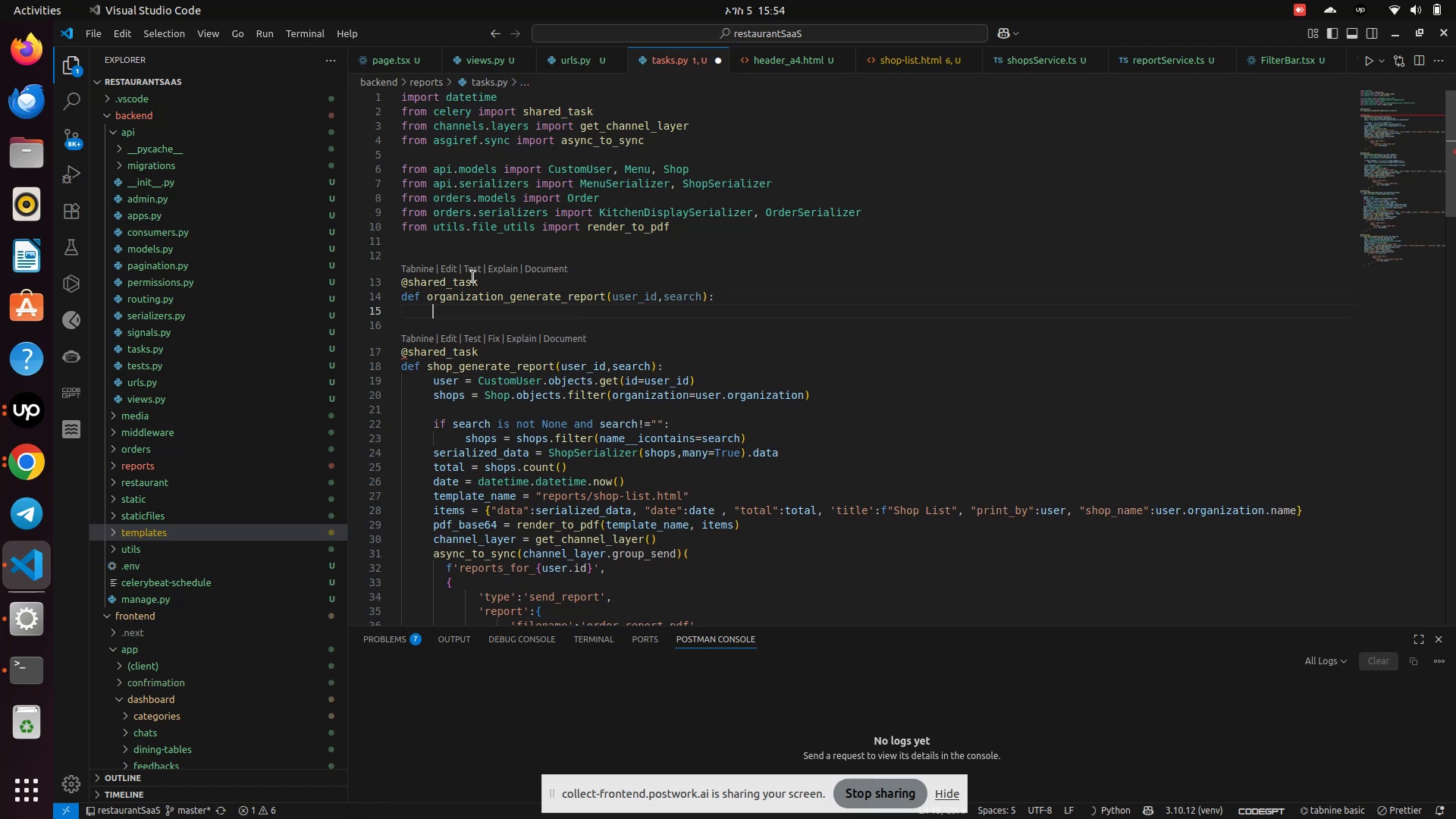 
type(user = Cus)
 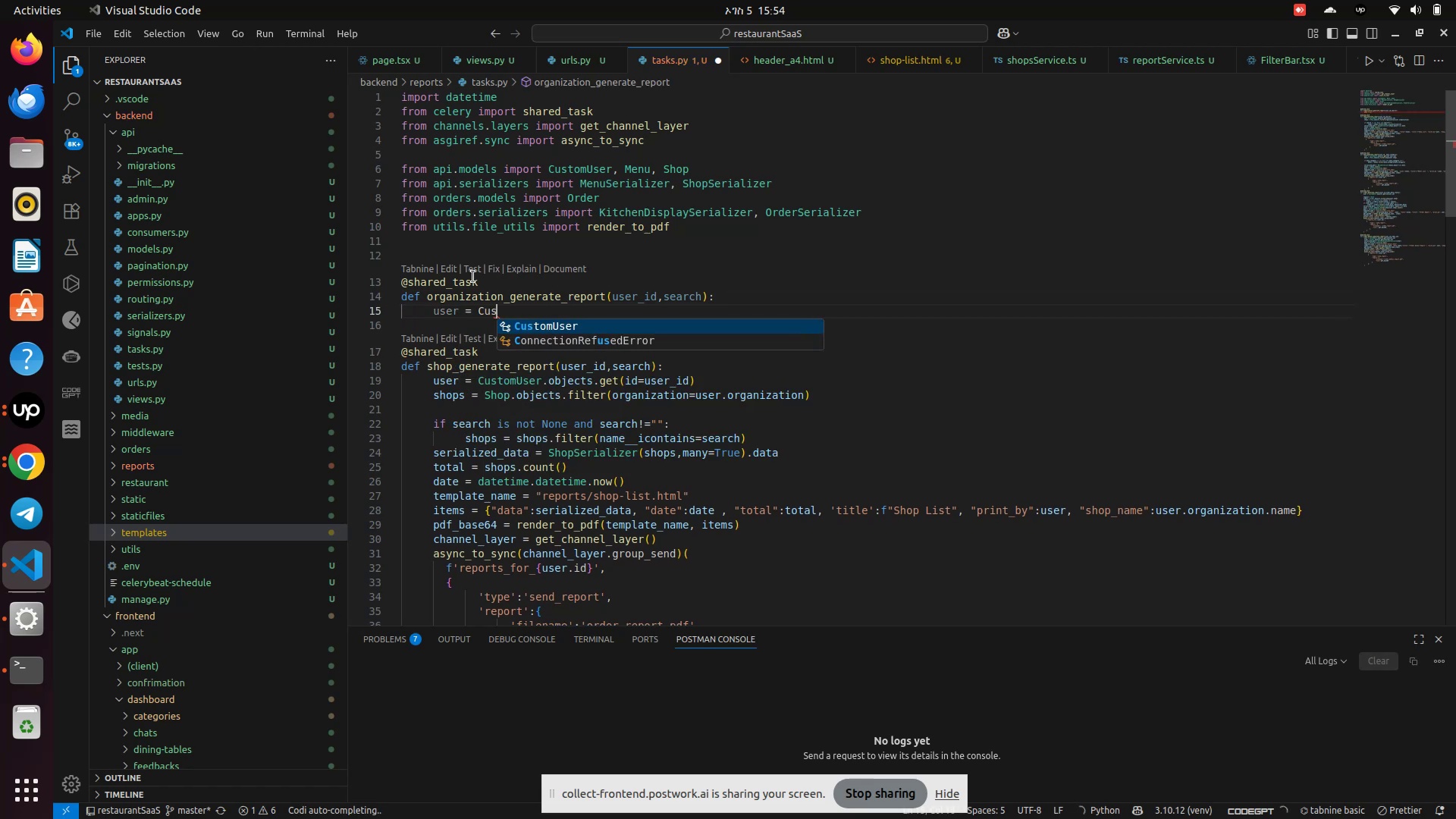 
key(Enter)
 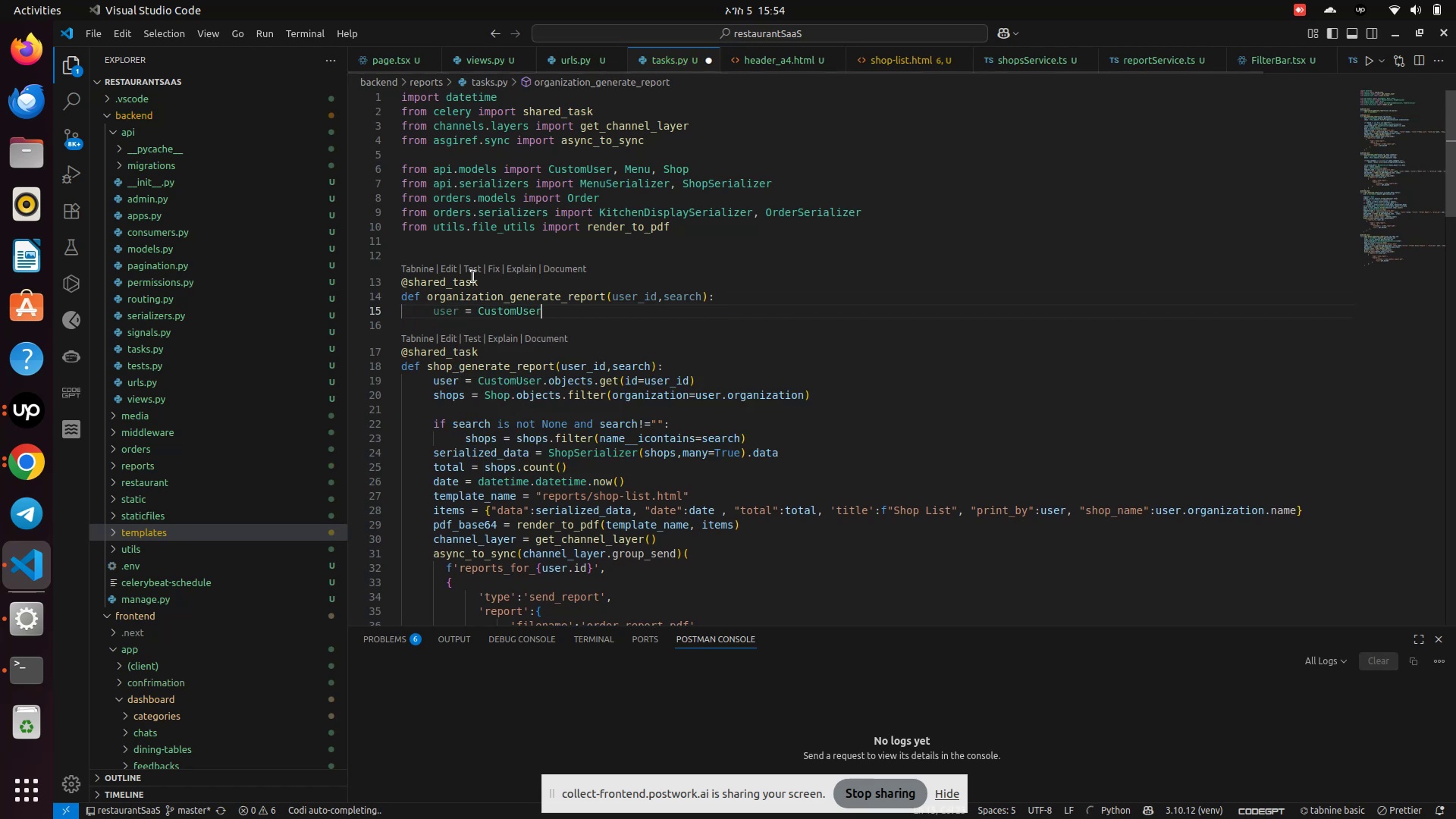 
type(k)
key(Backspace)
type(.ob)
 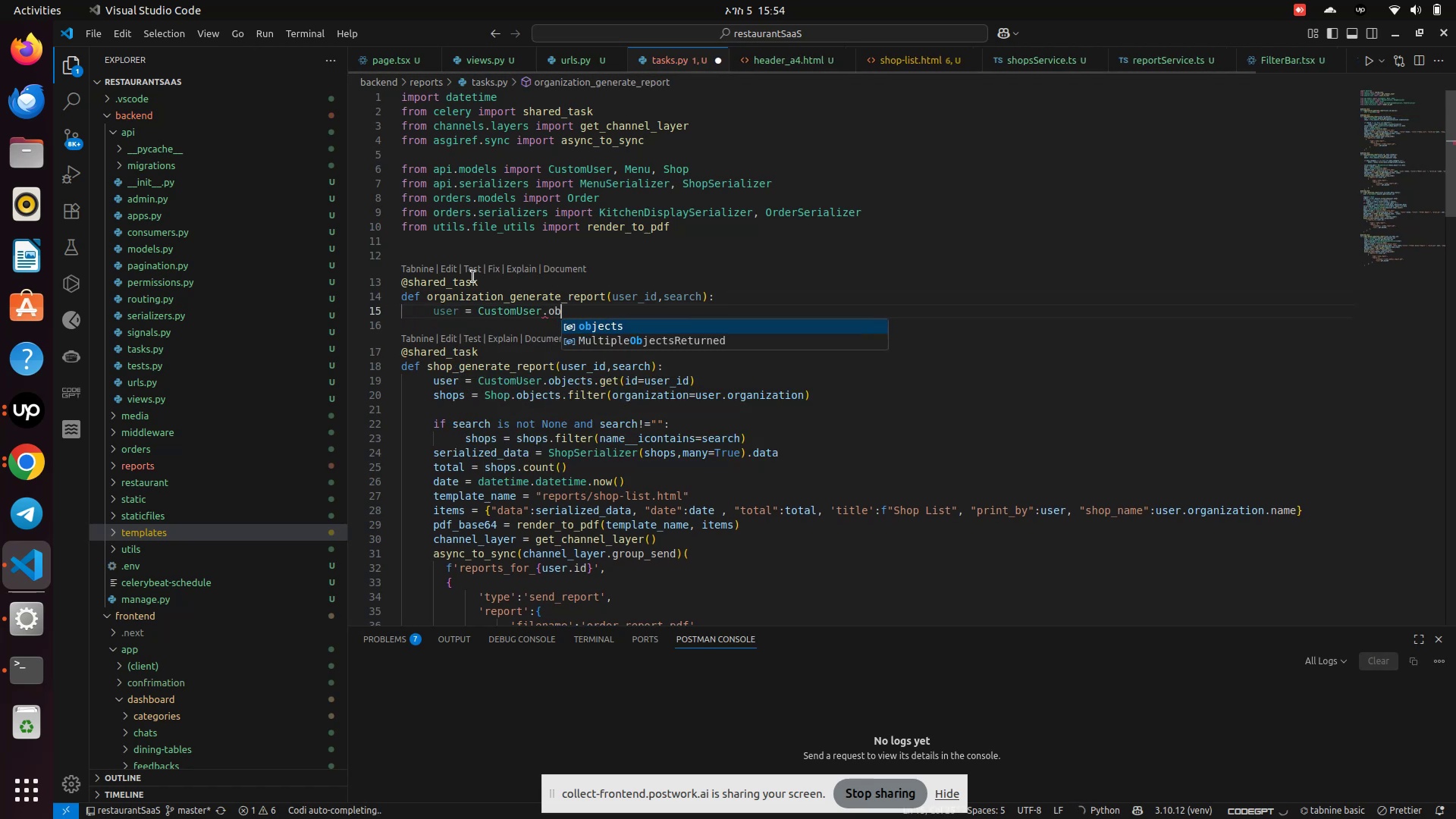 
key(Enter)
 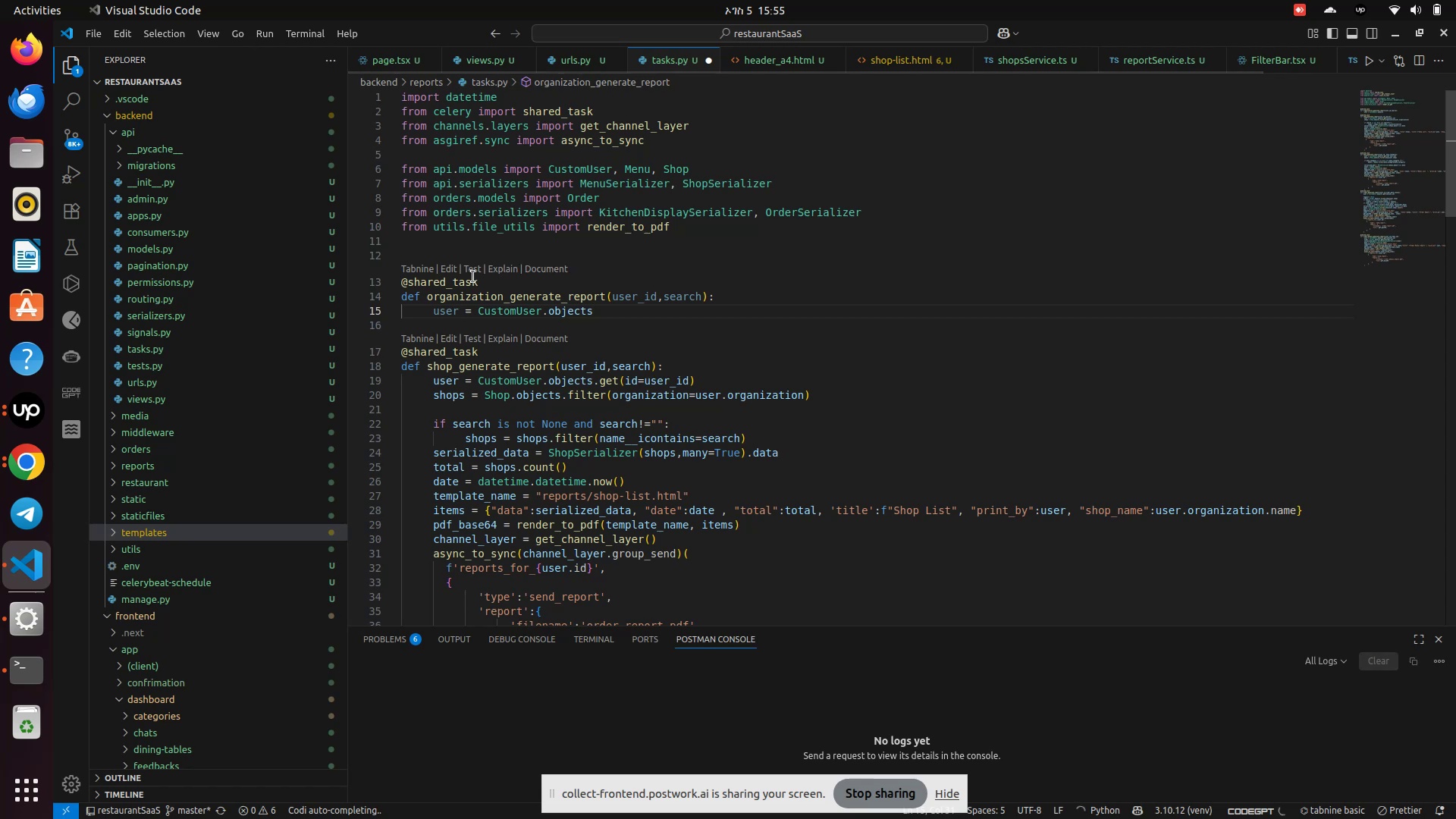 
type(.get)
 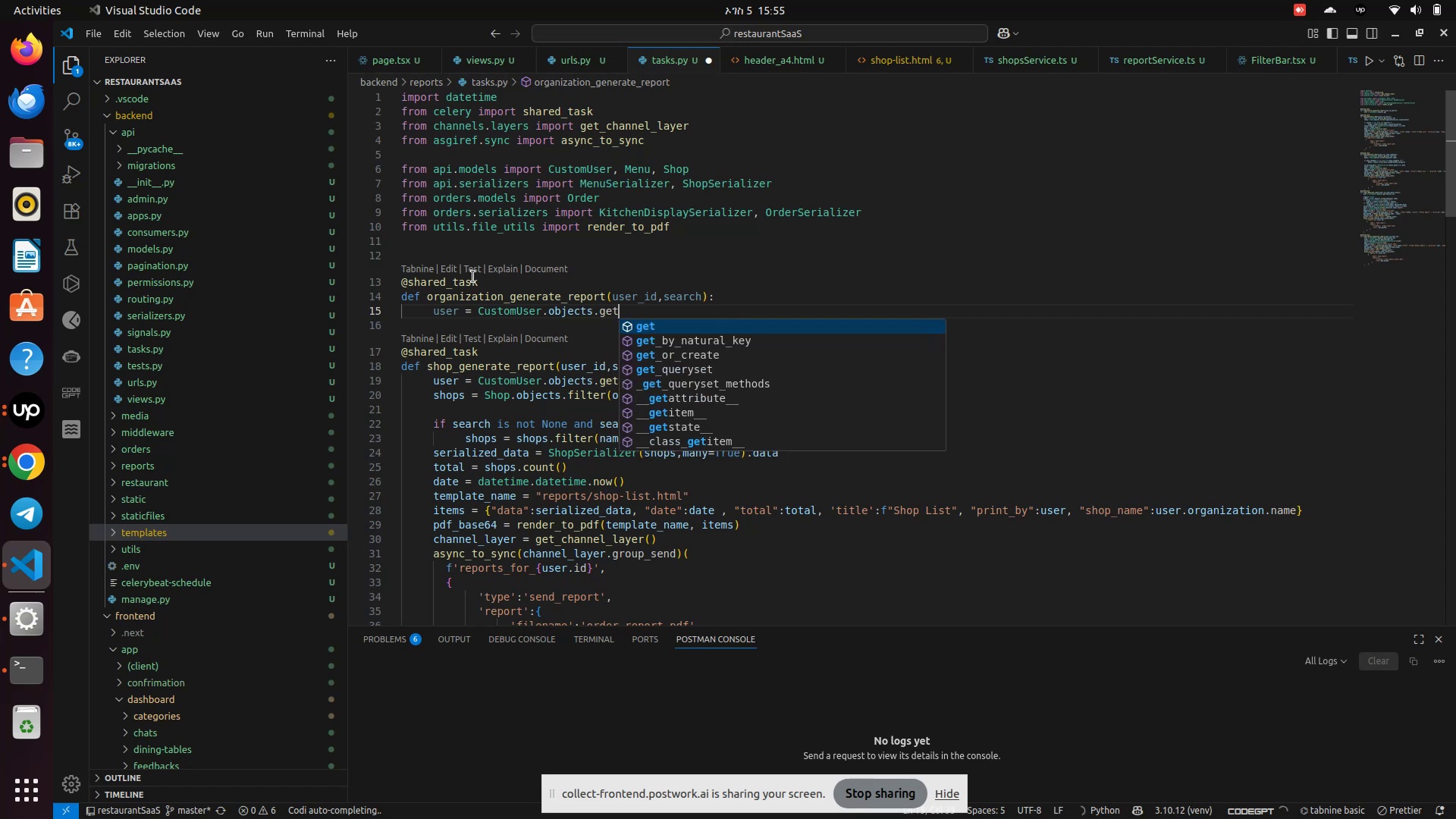 
key(Enter)
 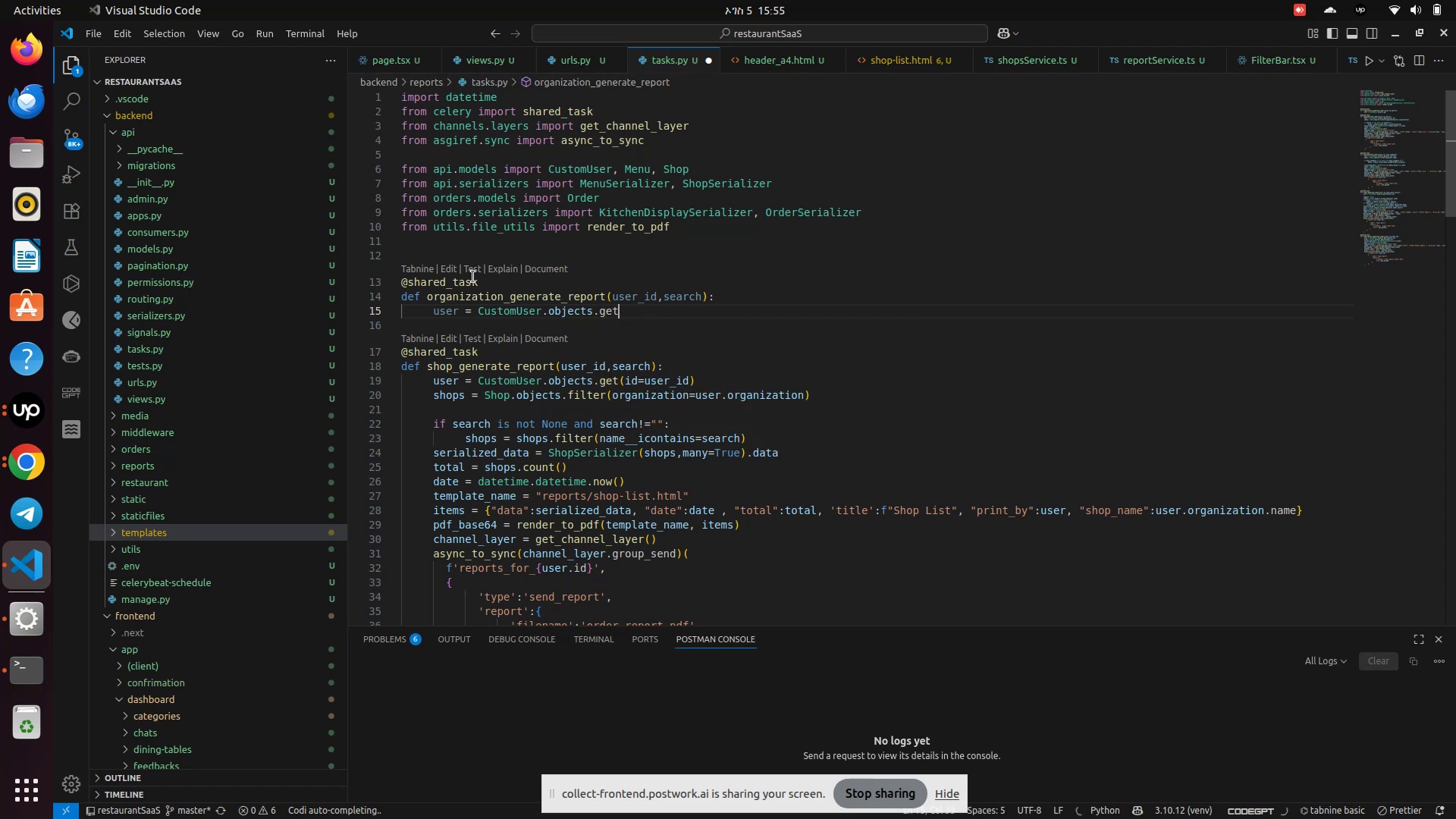 
type((id=user)
 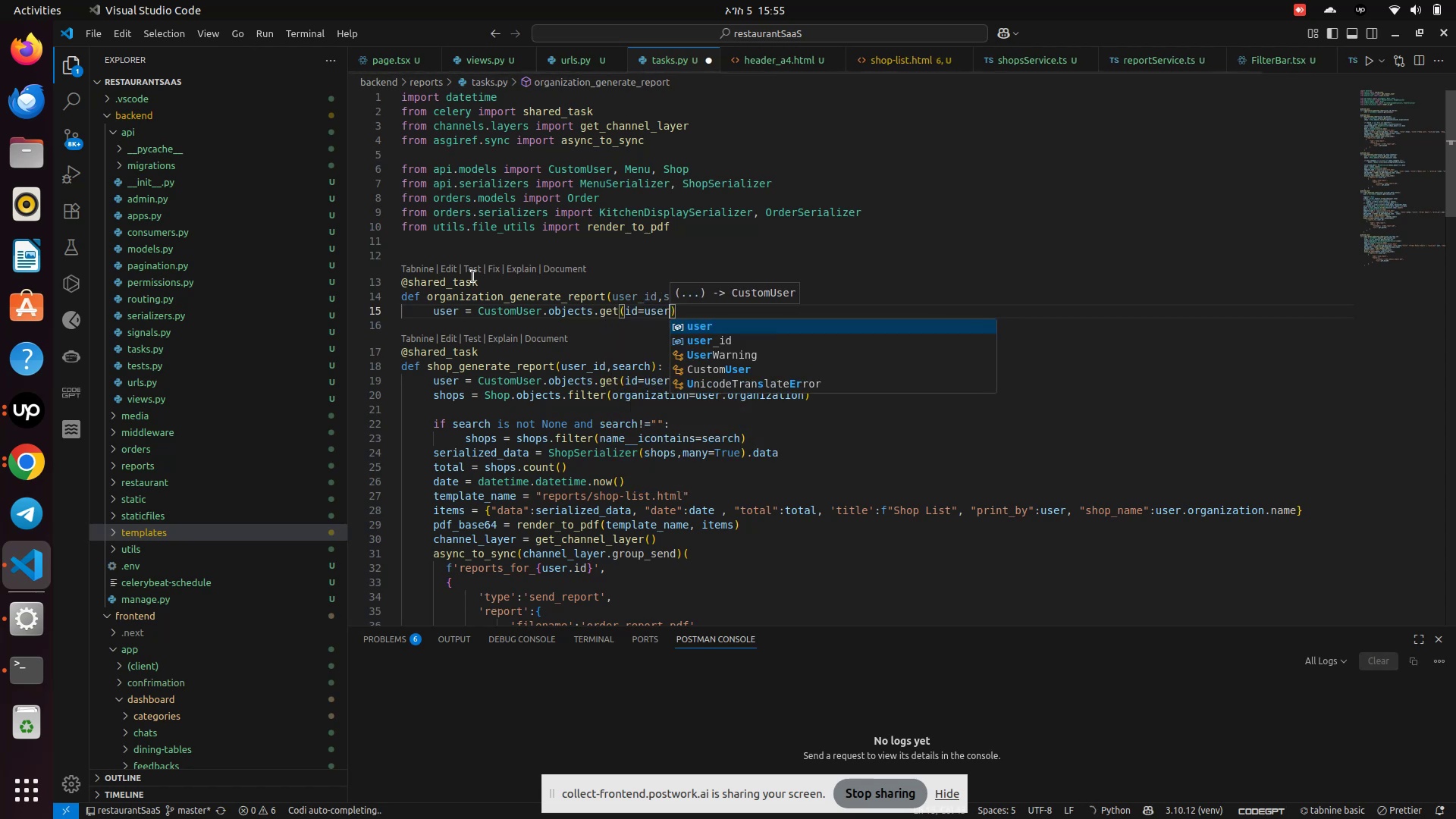 
key(ArrowDown)
 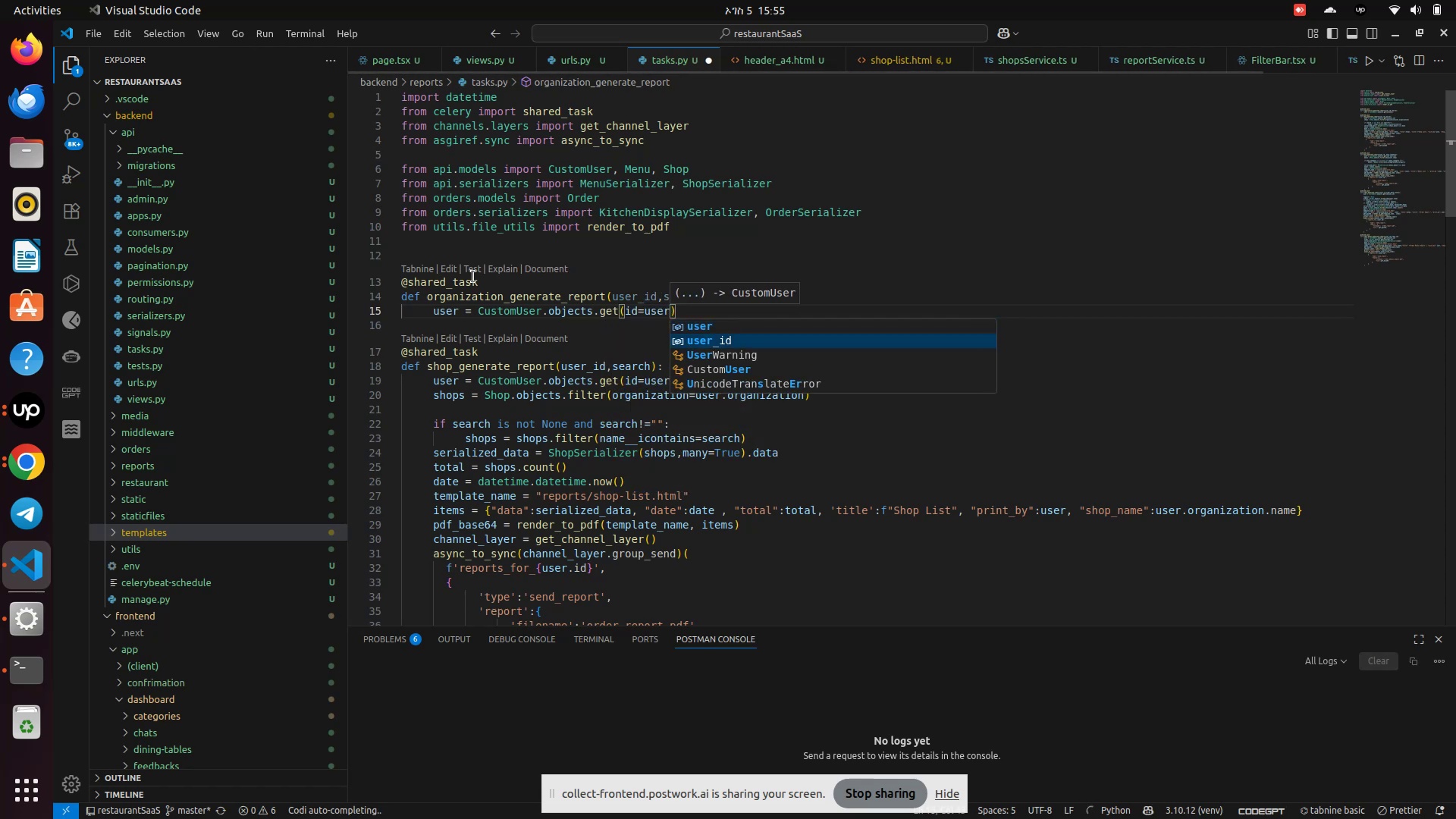 
key(Enter)
 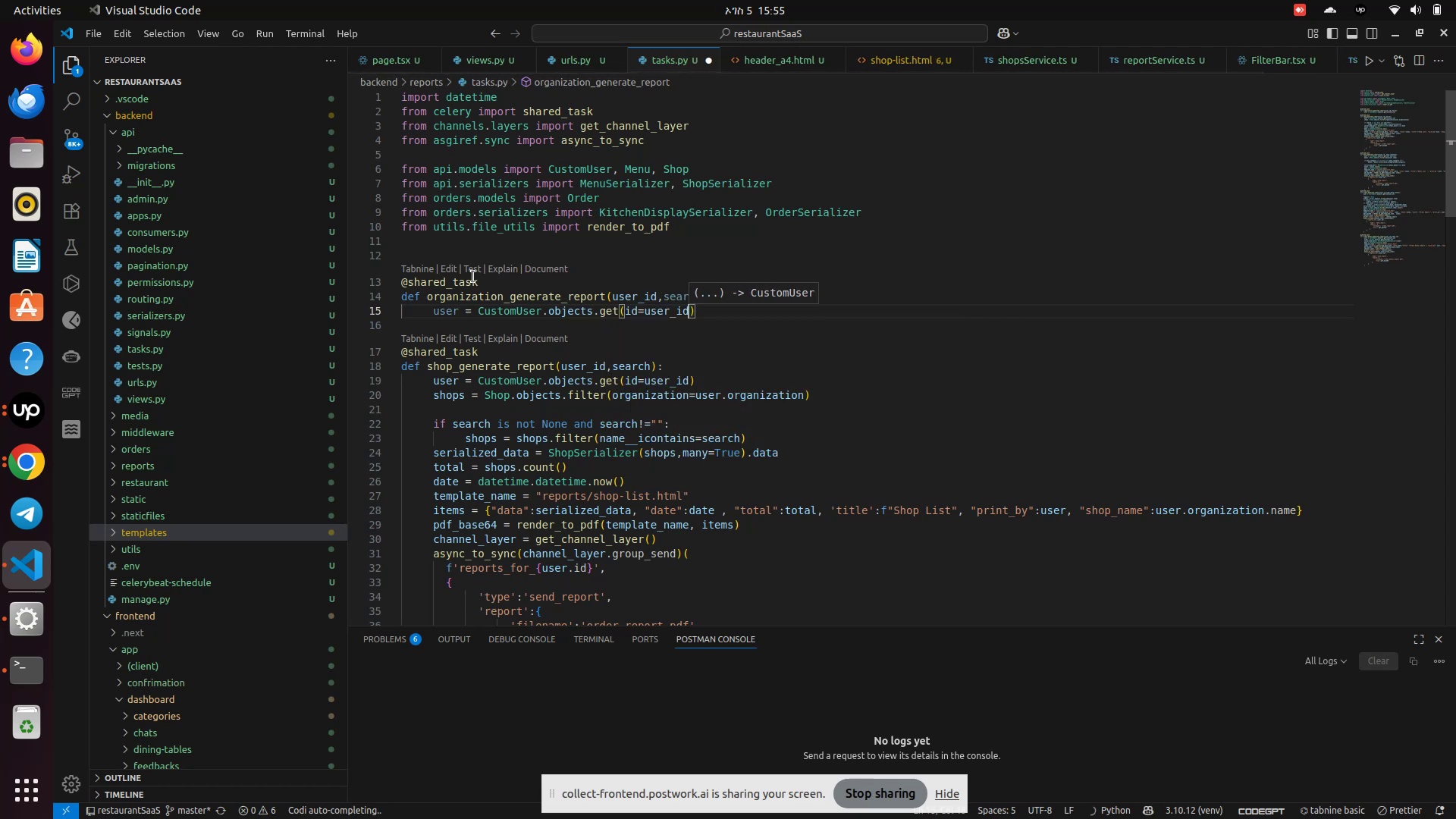 
key(ArrowRight)
 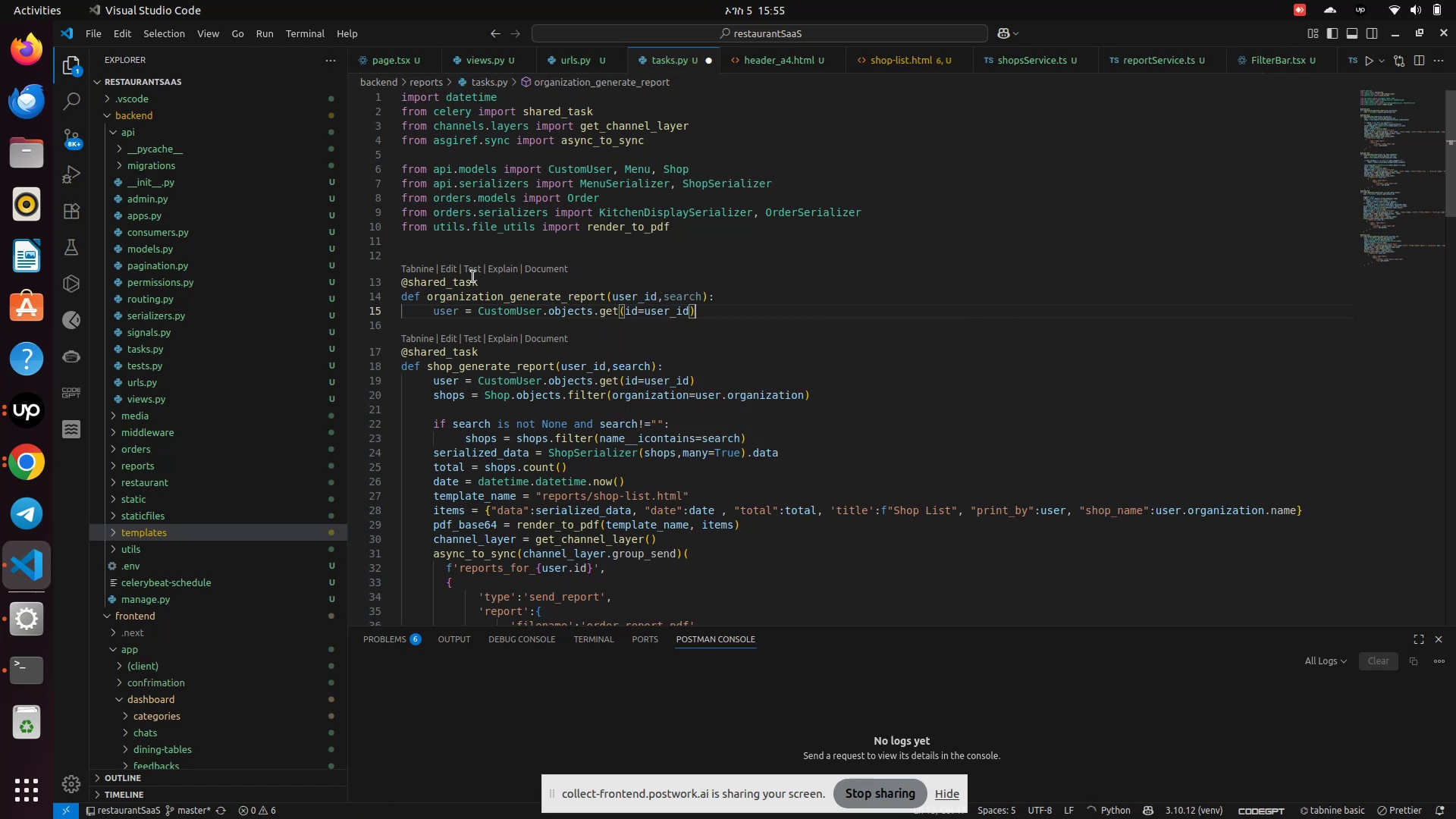 
key(Enter)
 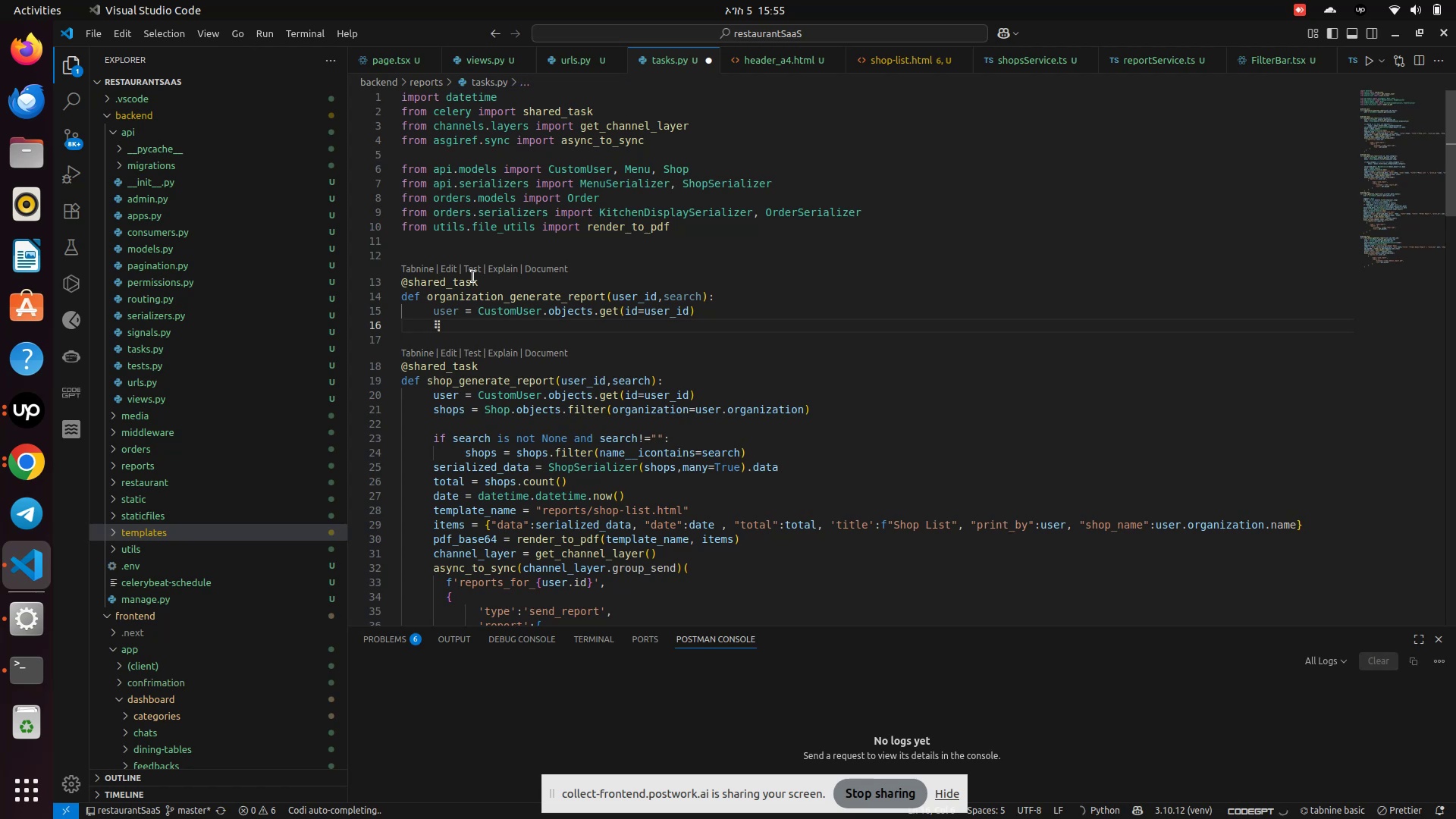 
type(shoop)
key(Backspace)
key(Backspace)
type(ps = )
key(Backspace)
key(Backspace)
key(Backspace)
key(Backspace)
key(Backspace)
type(organization = Sust)
key(Backspace)
key(Backspace)
key(Backspace)
key(Backspace)
type(c)
key(Backspace)
type(Organization.fil)
key(Backspace)
key(Backspace)
key(Backspace)
type(objects.filter()
 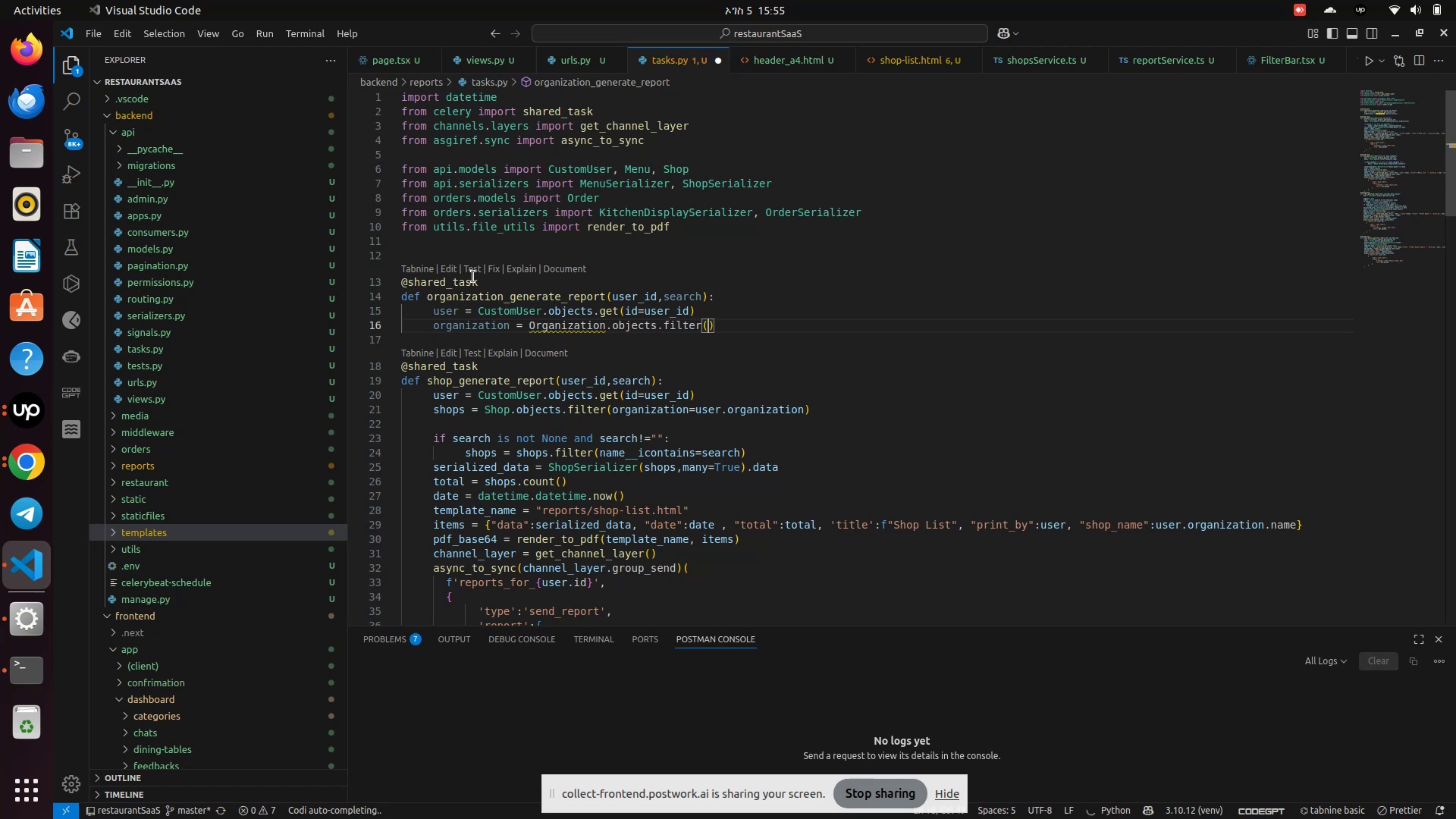 
wait(117.69)
 